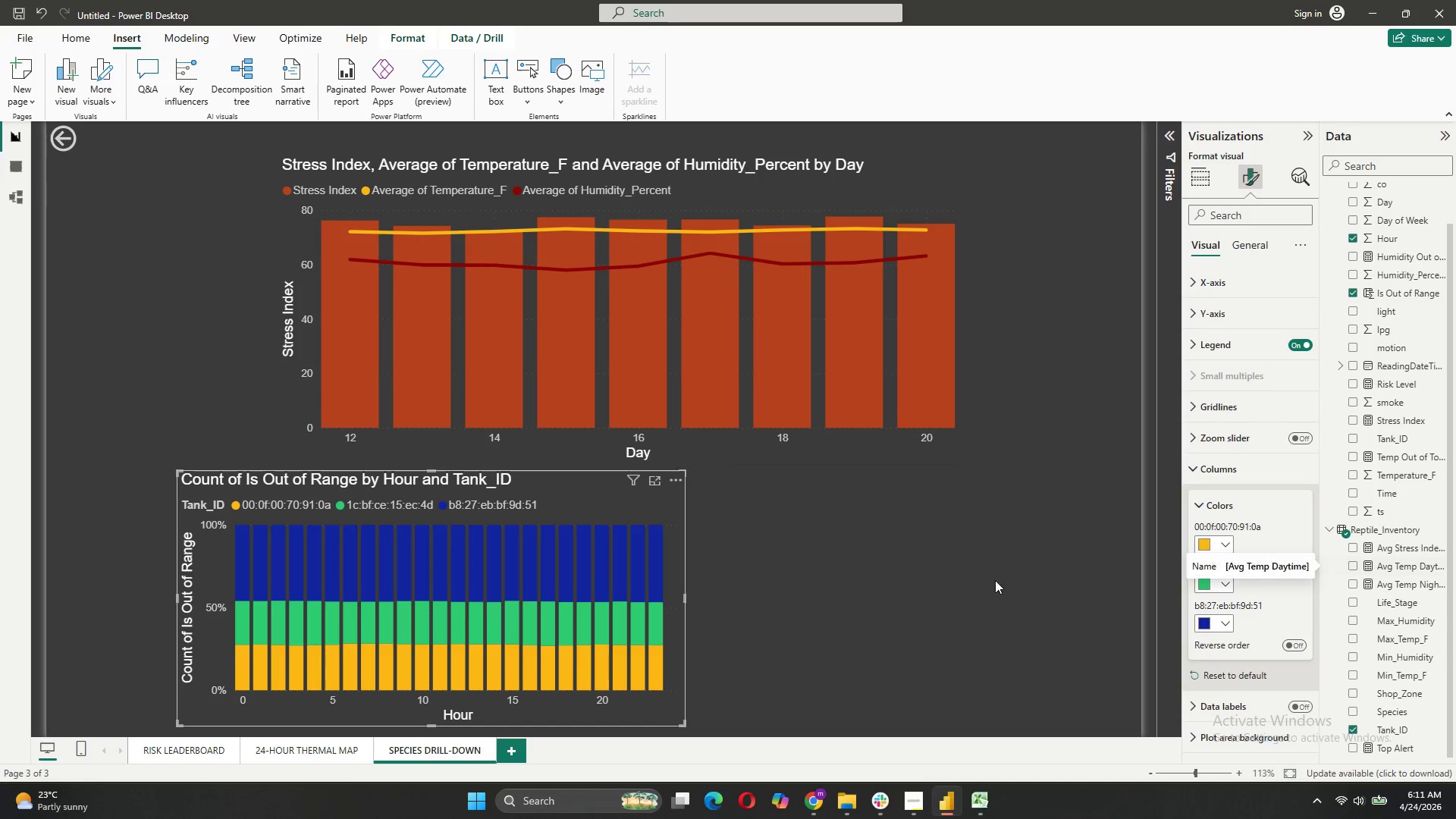 
left_click([934, 576])
 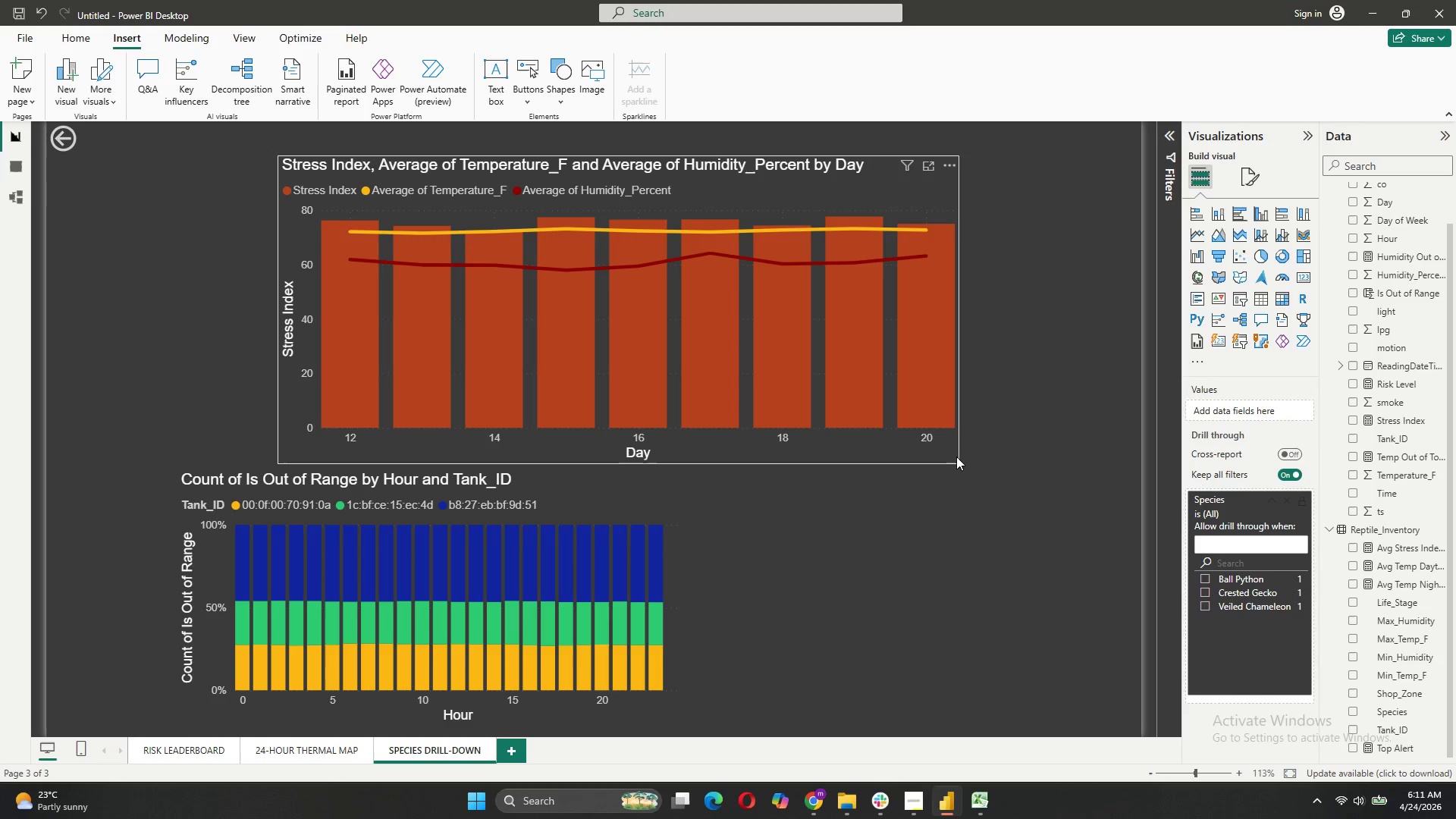 
wait(7.94)
 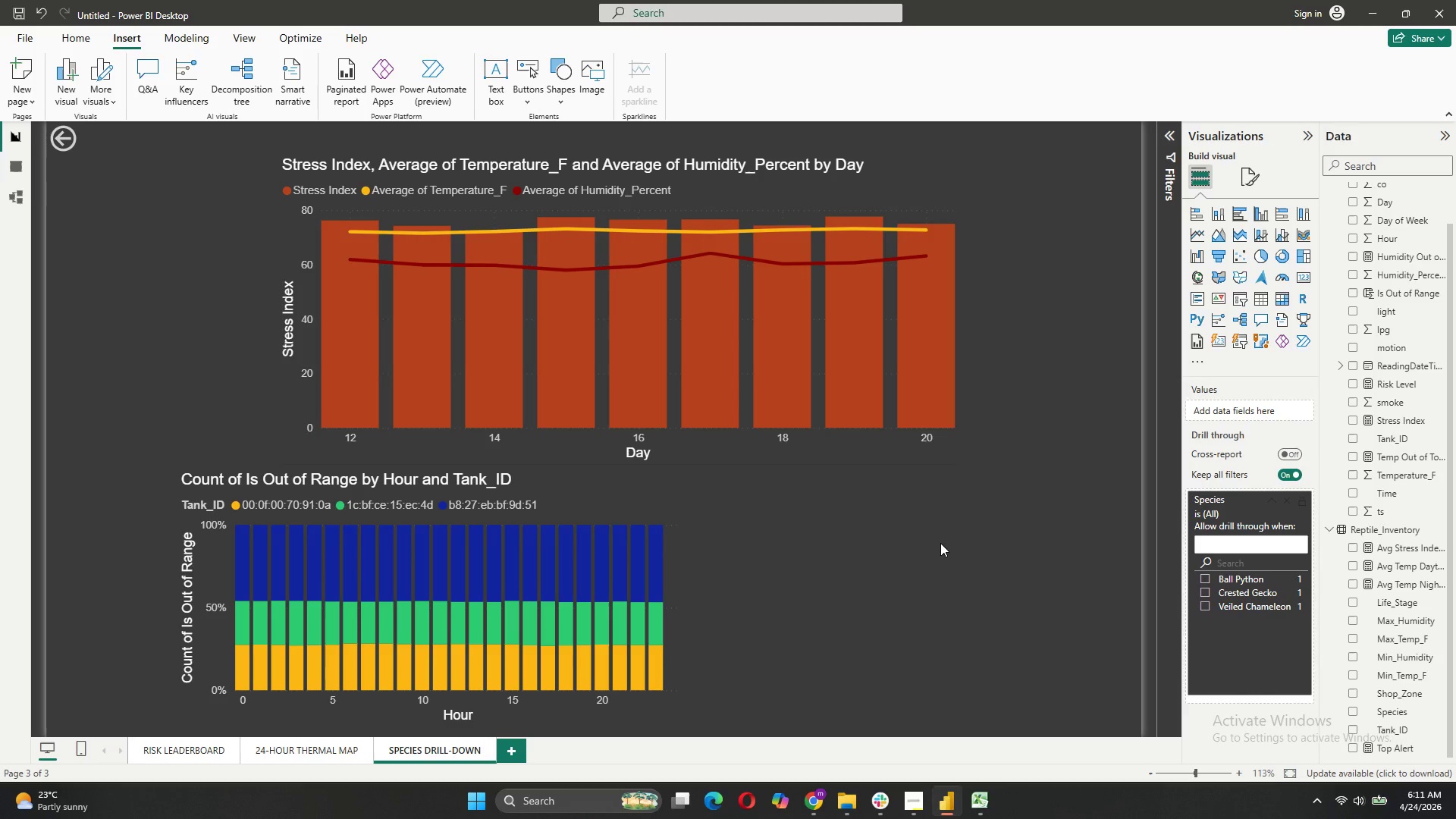 
left_click_drag(start_coordinate=[796, 194], to_coordinate=[781, 168])
 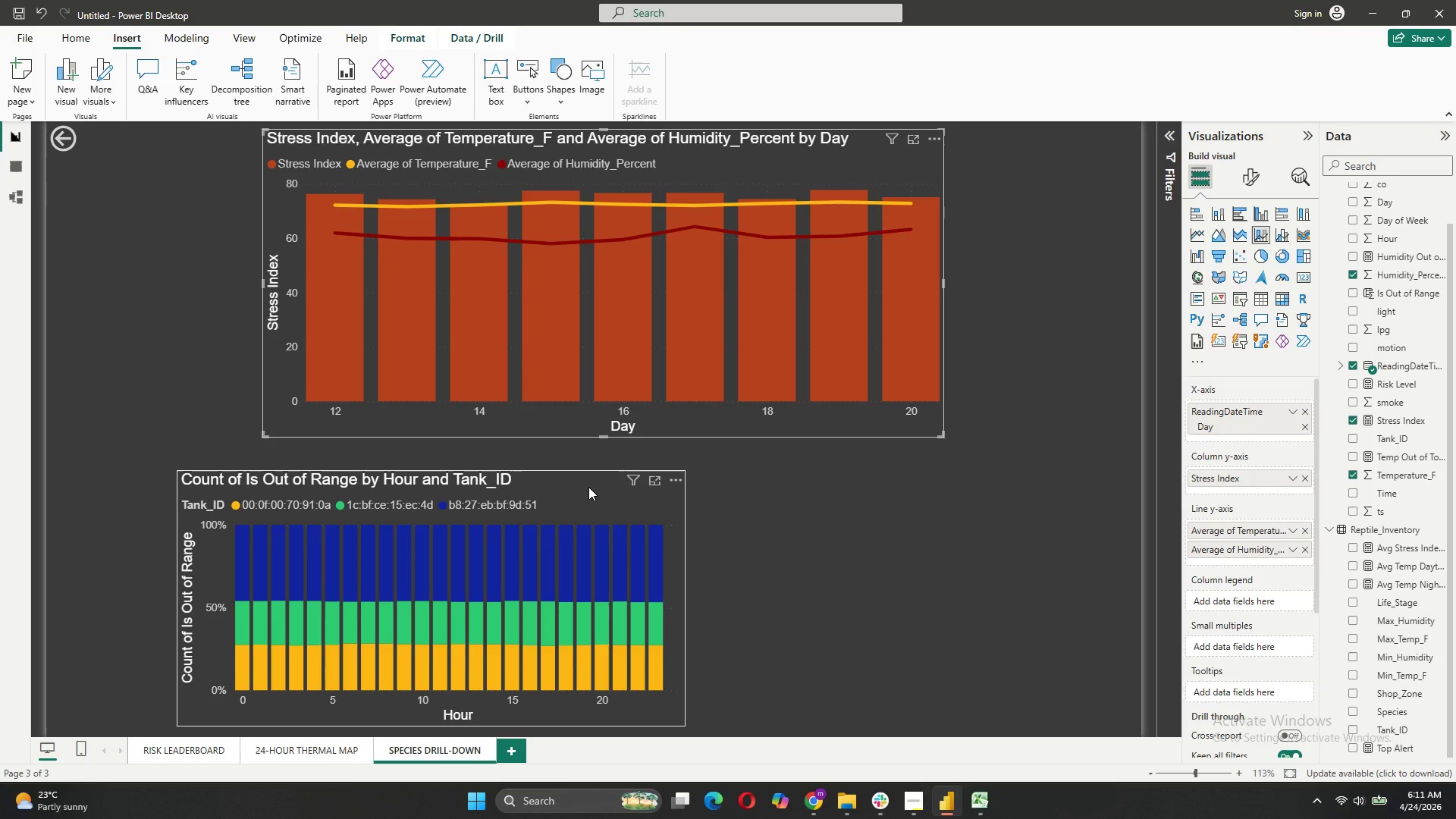 
left_click_drag(start_coordinate=[588, 487], to_coordinate=[521, 479])
 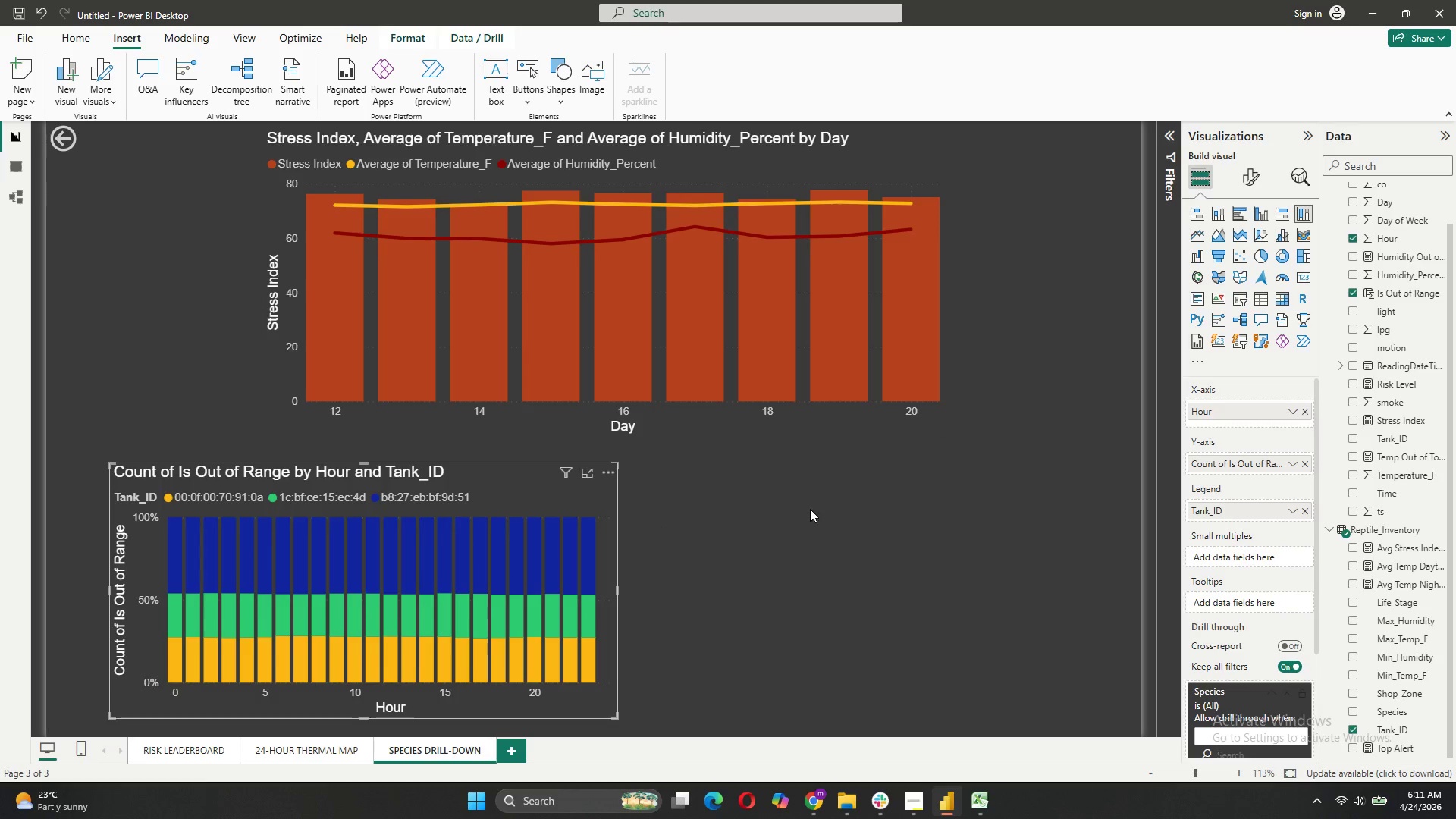 
left_click([810, 509])
 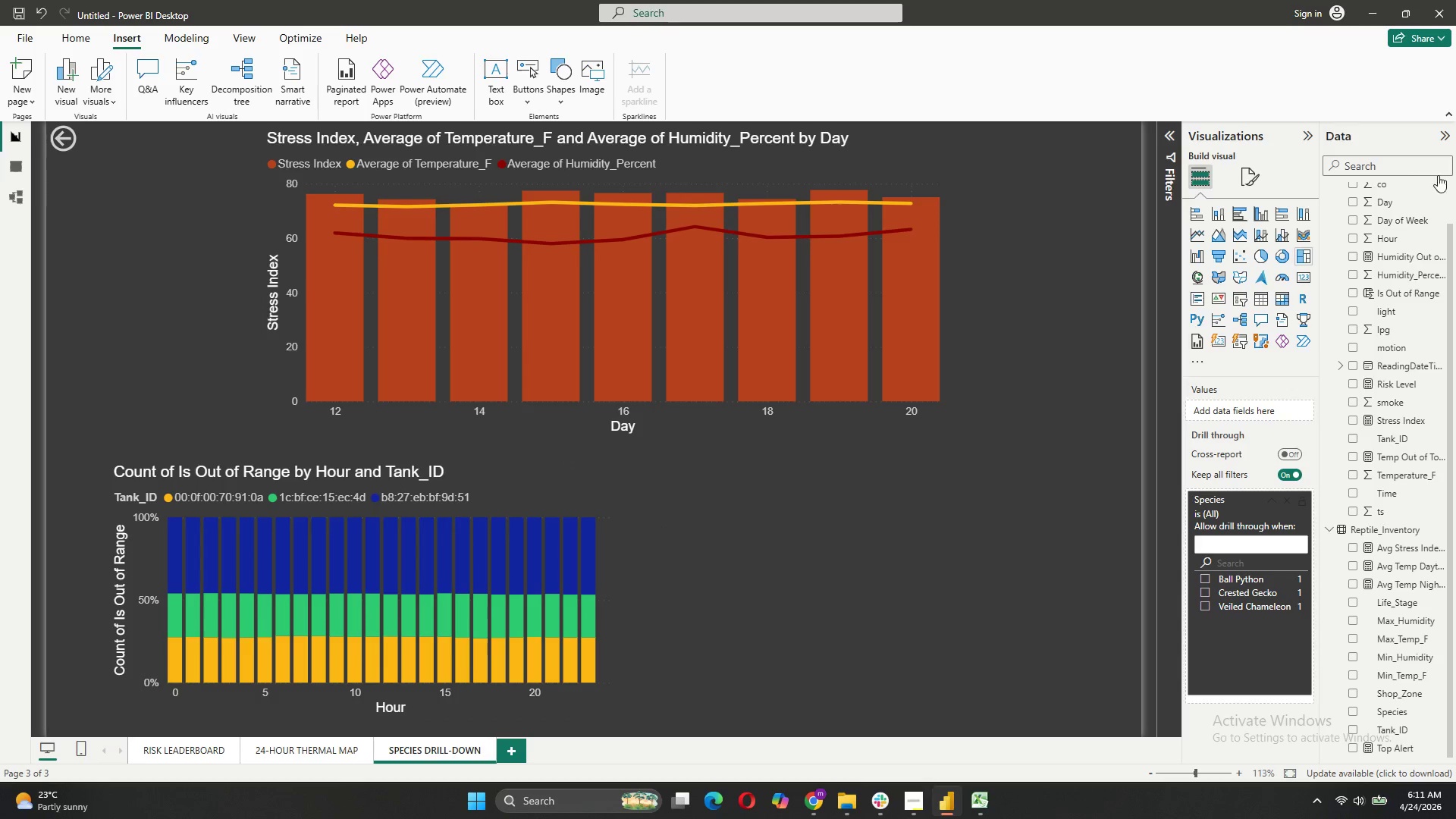 
wait(8.11)
 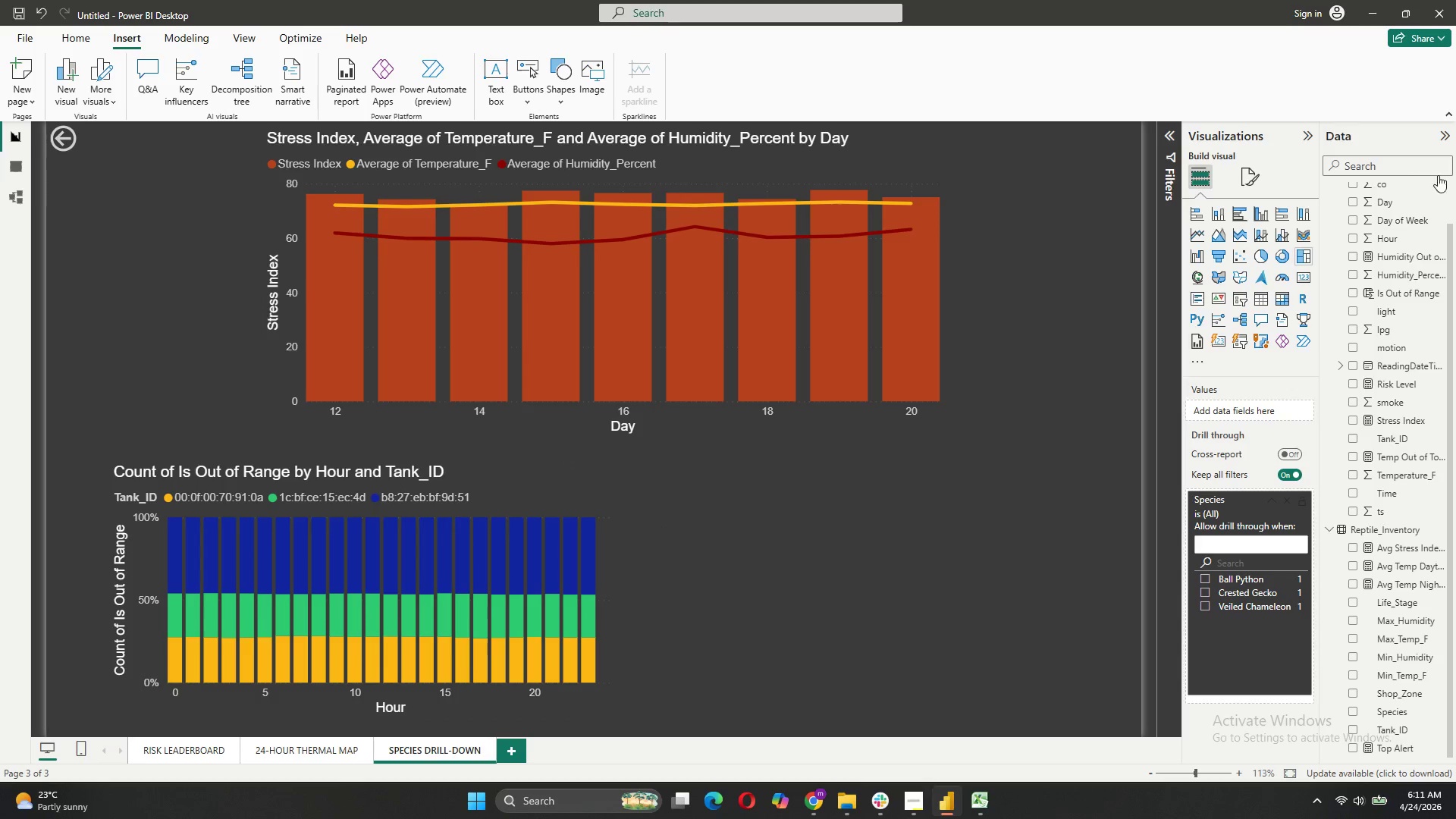 
left_click([1298, 255])
 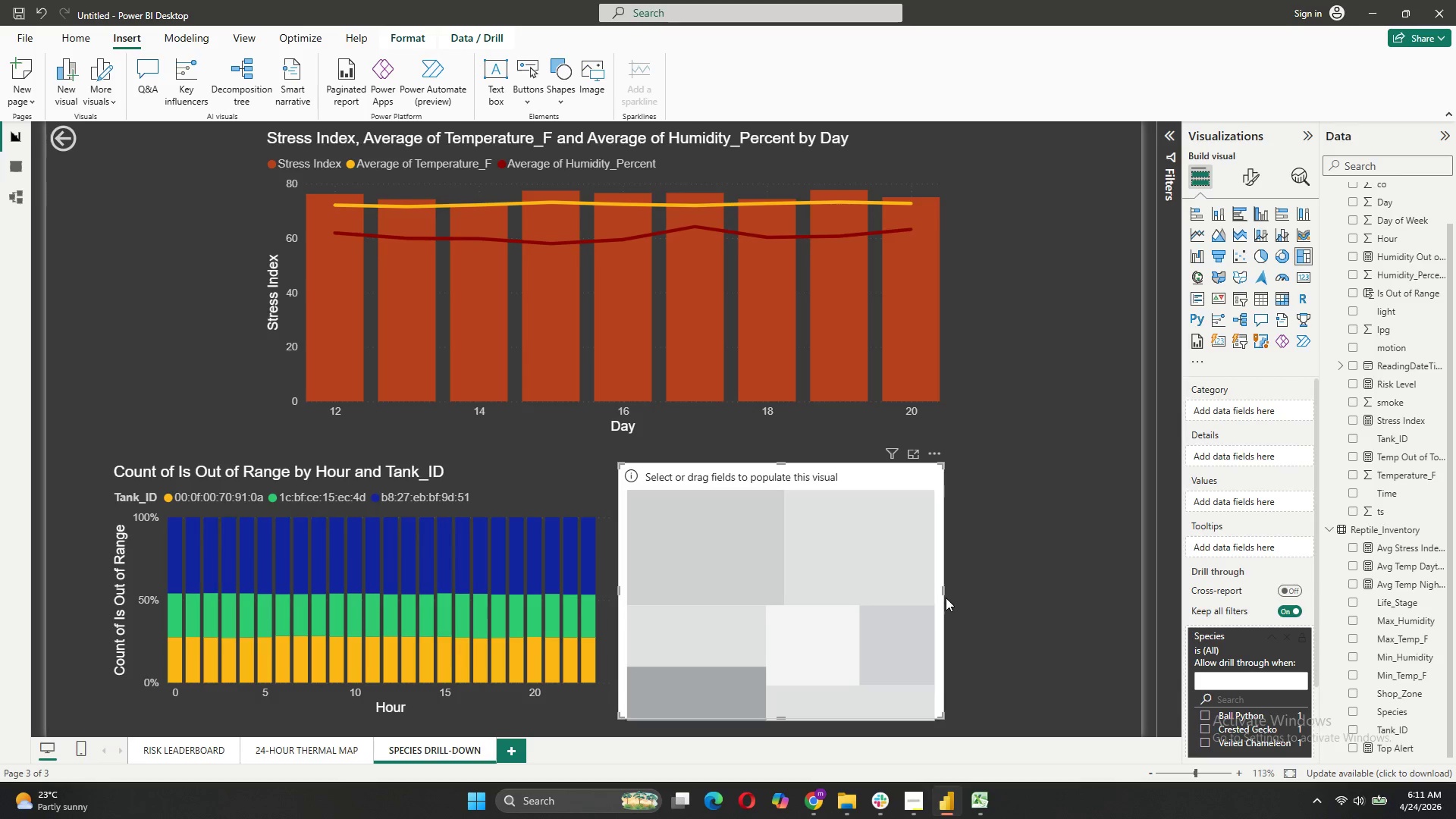 
left_click_drag(start_coordinate=[941, 591], to_coordinate=[1113, 604])
 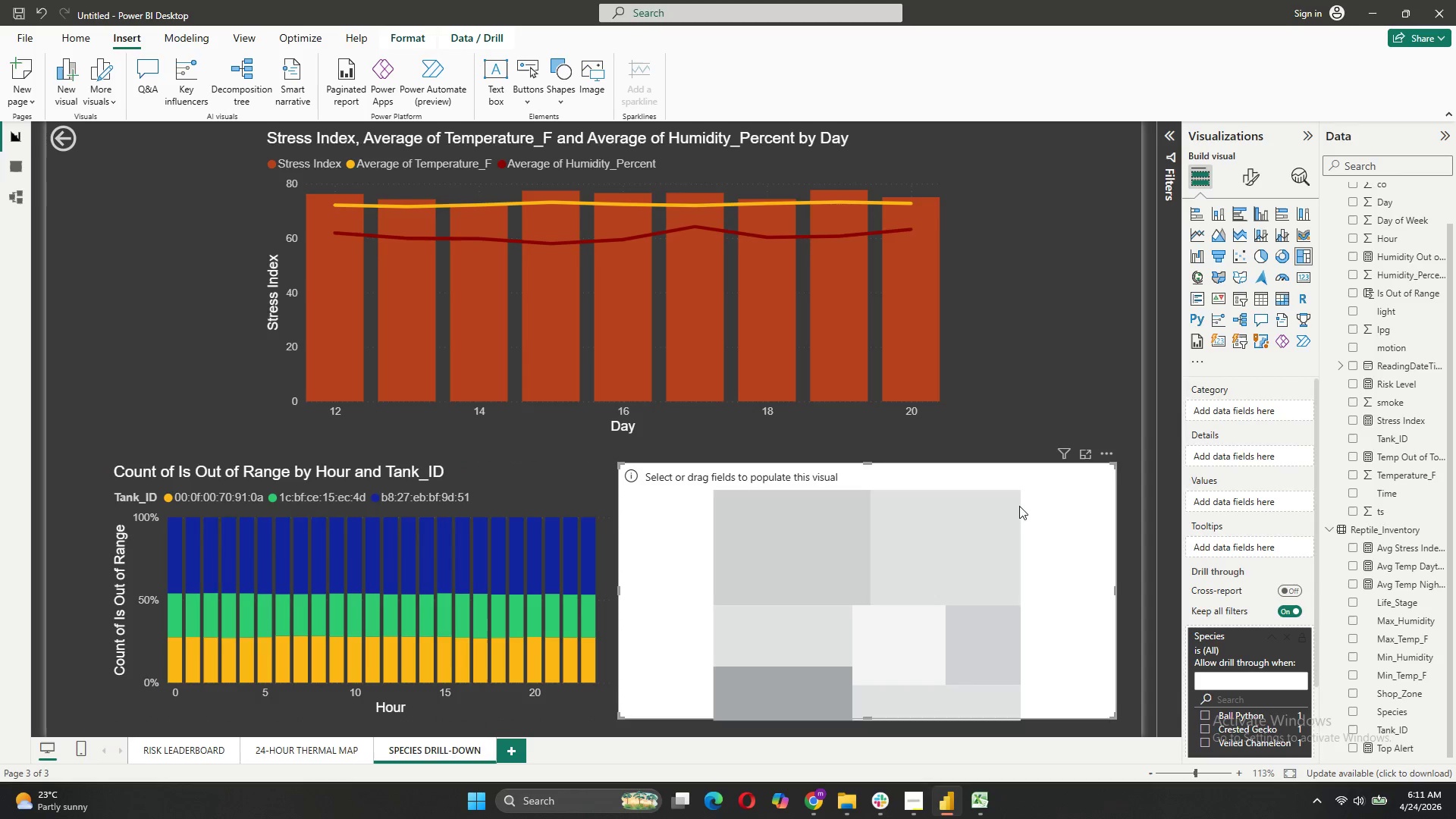 
wait(8.48)
 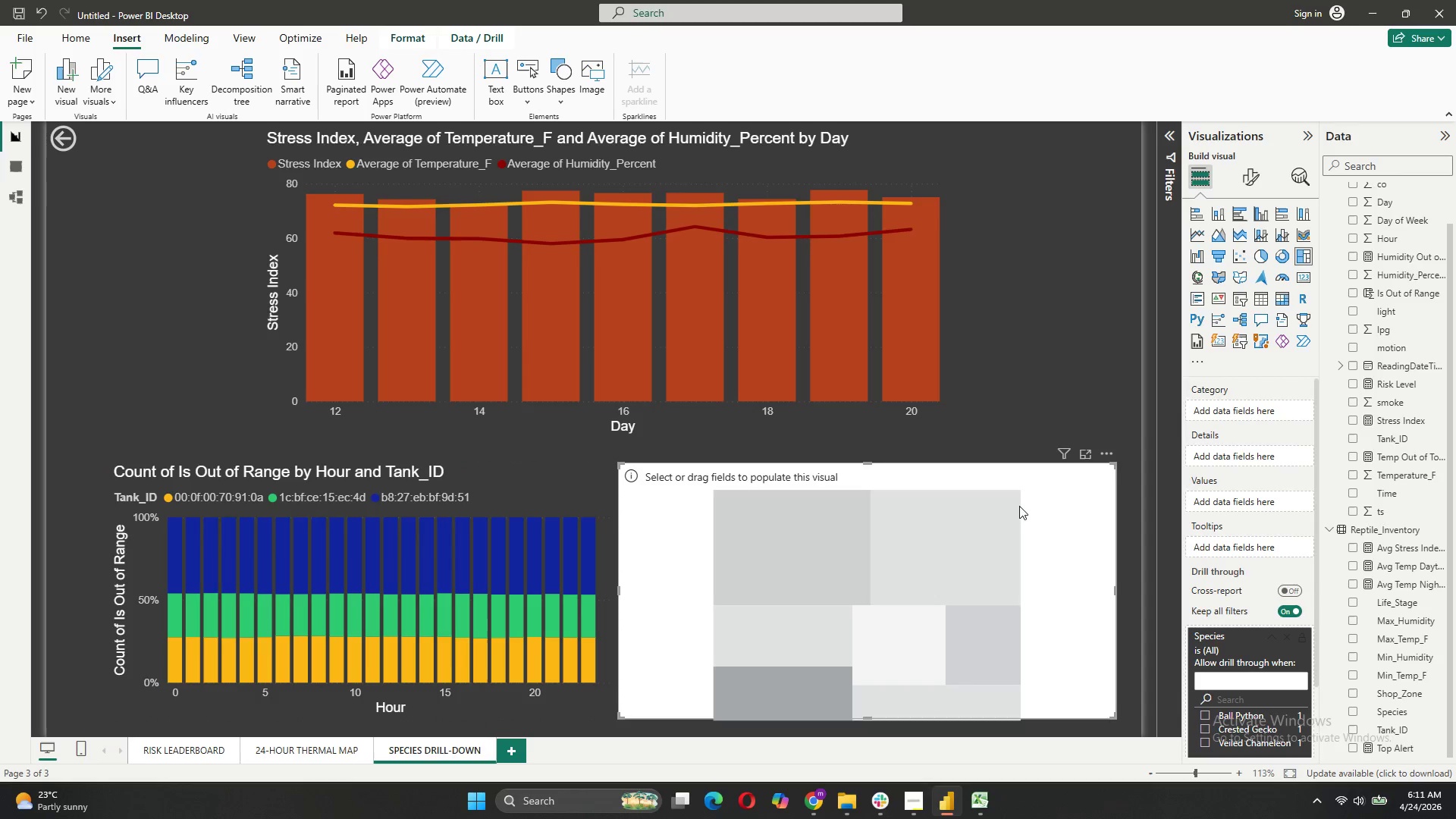 
left_click([1040, 474])
 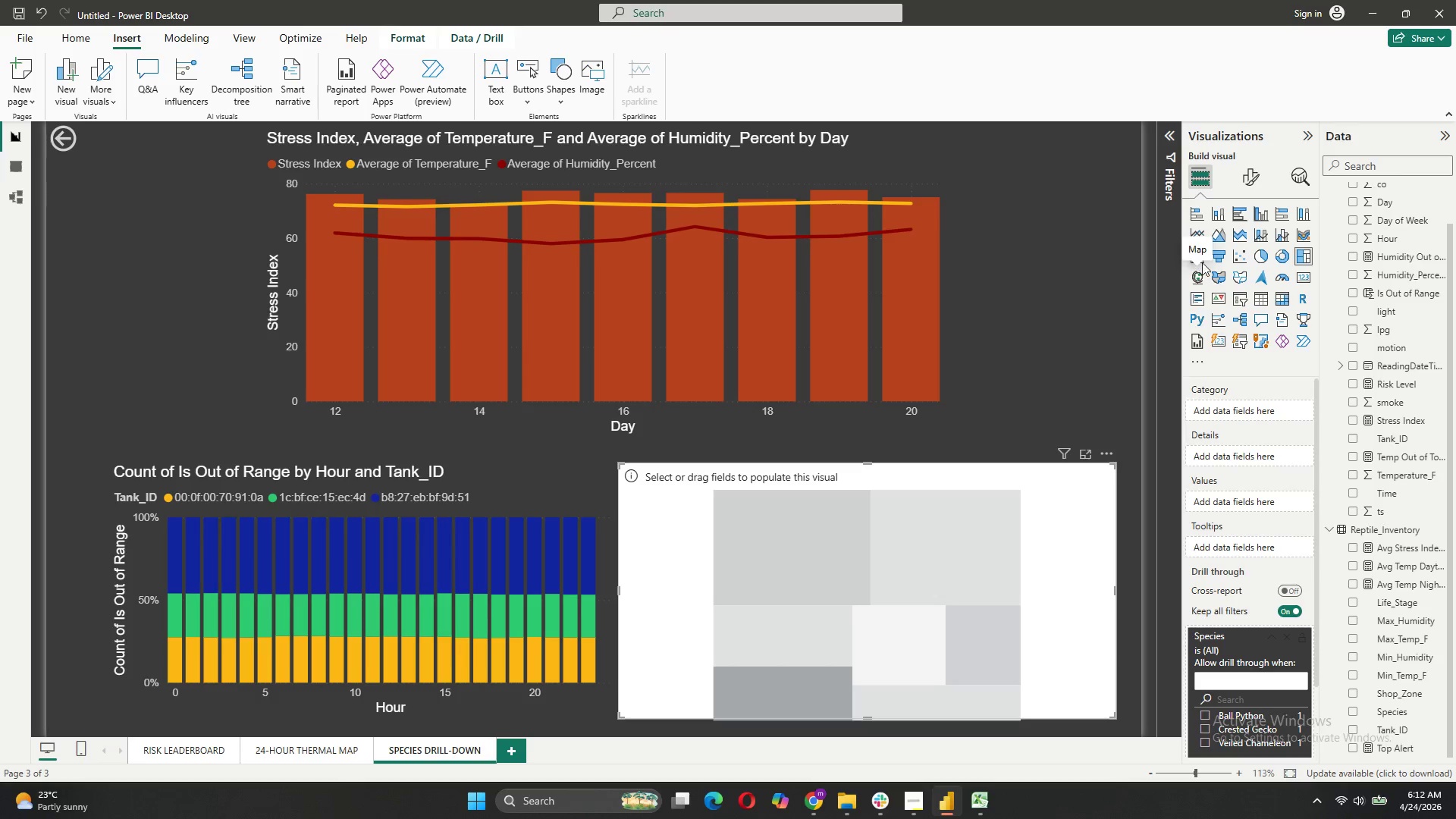 
wait(25.16)
 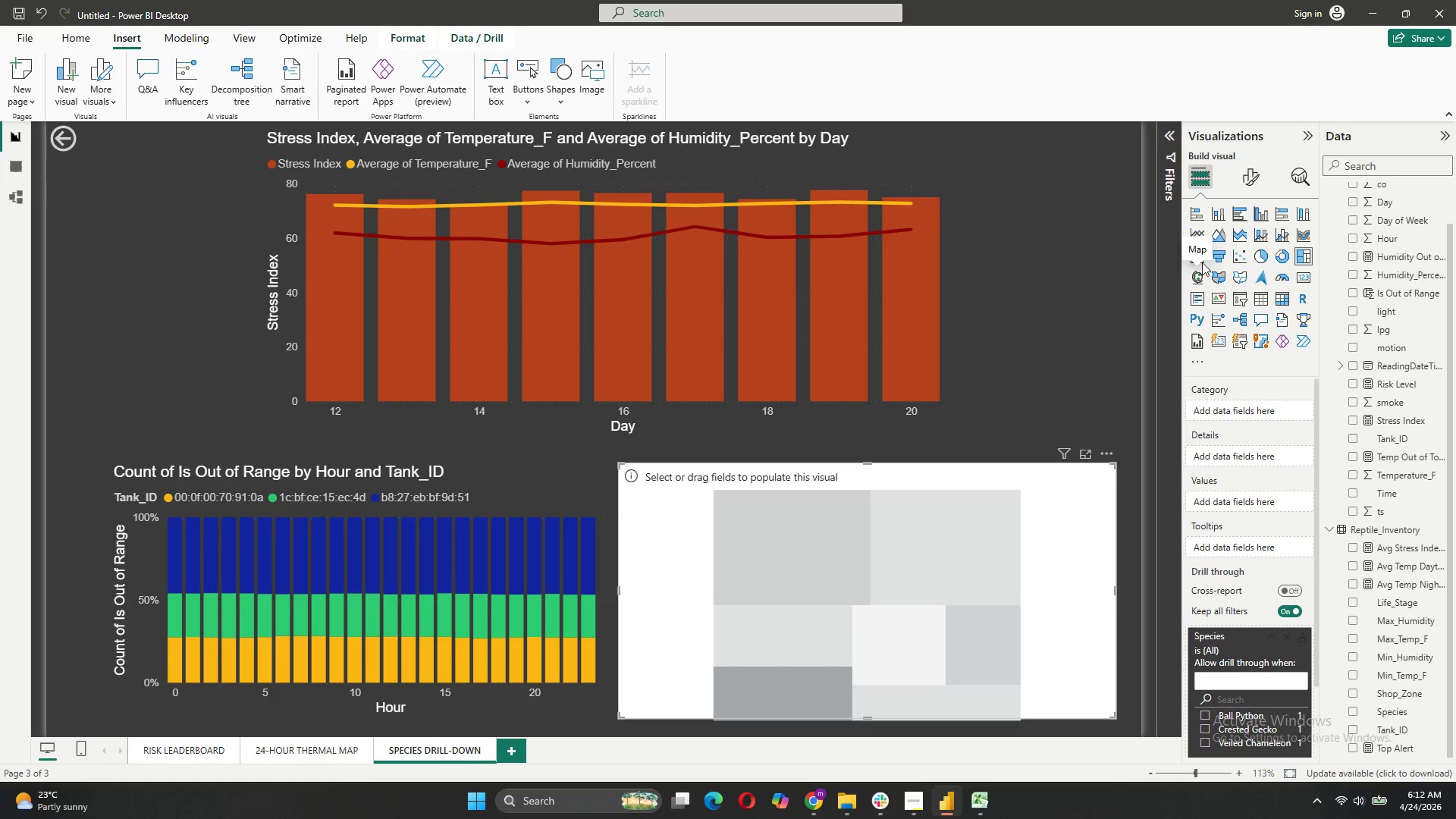 
left_click([1200, 260])
 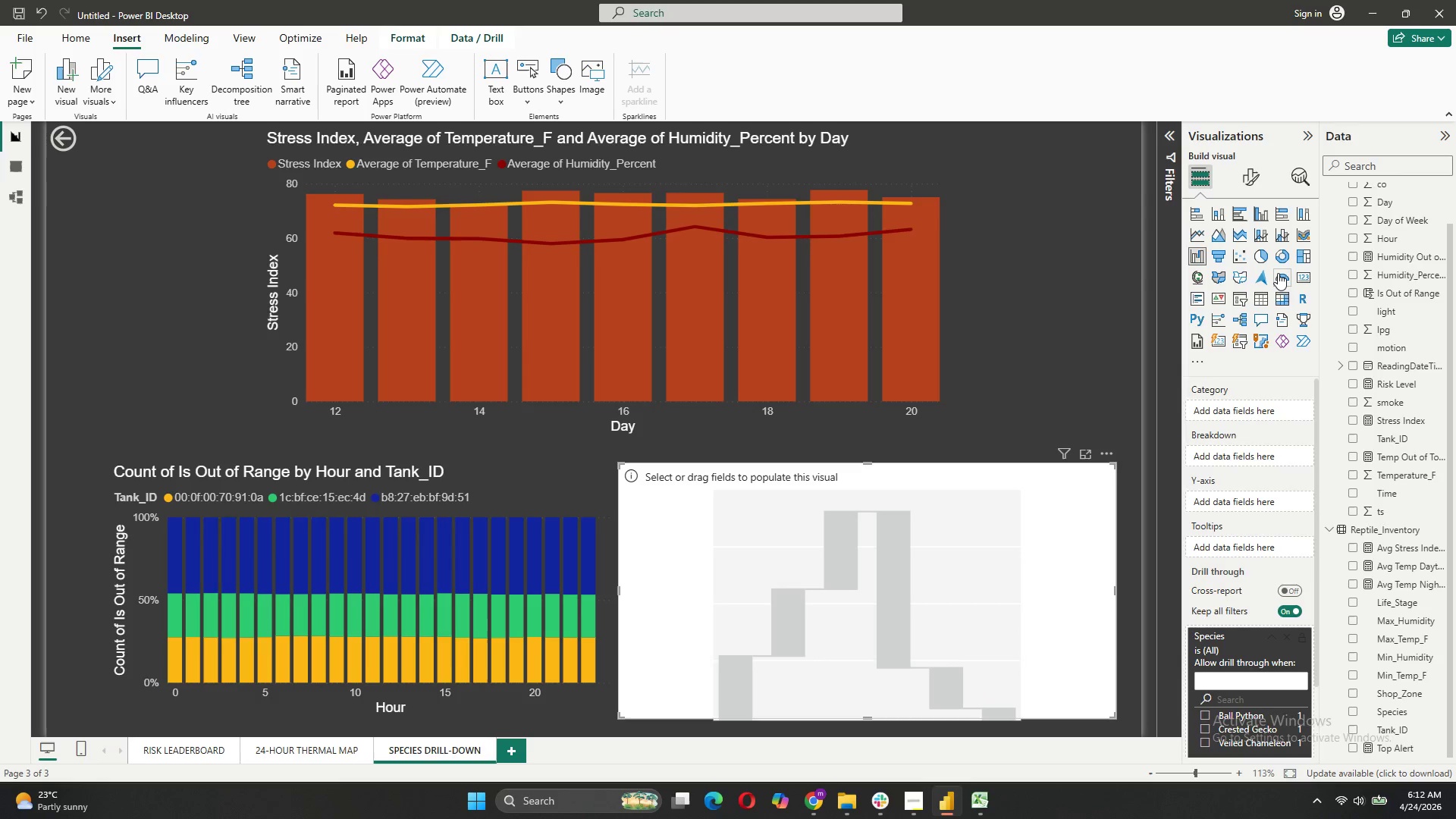 
left_click([1310, 259])
 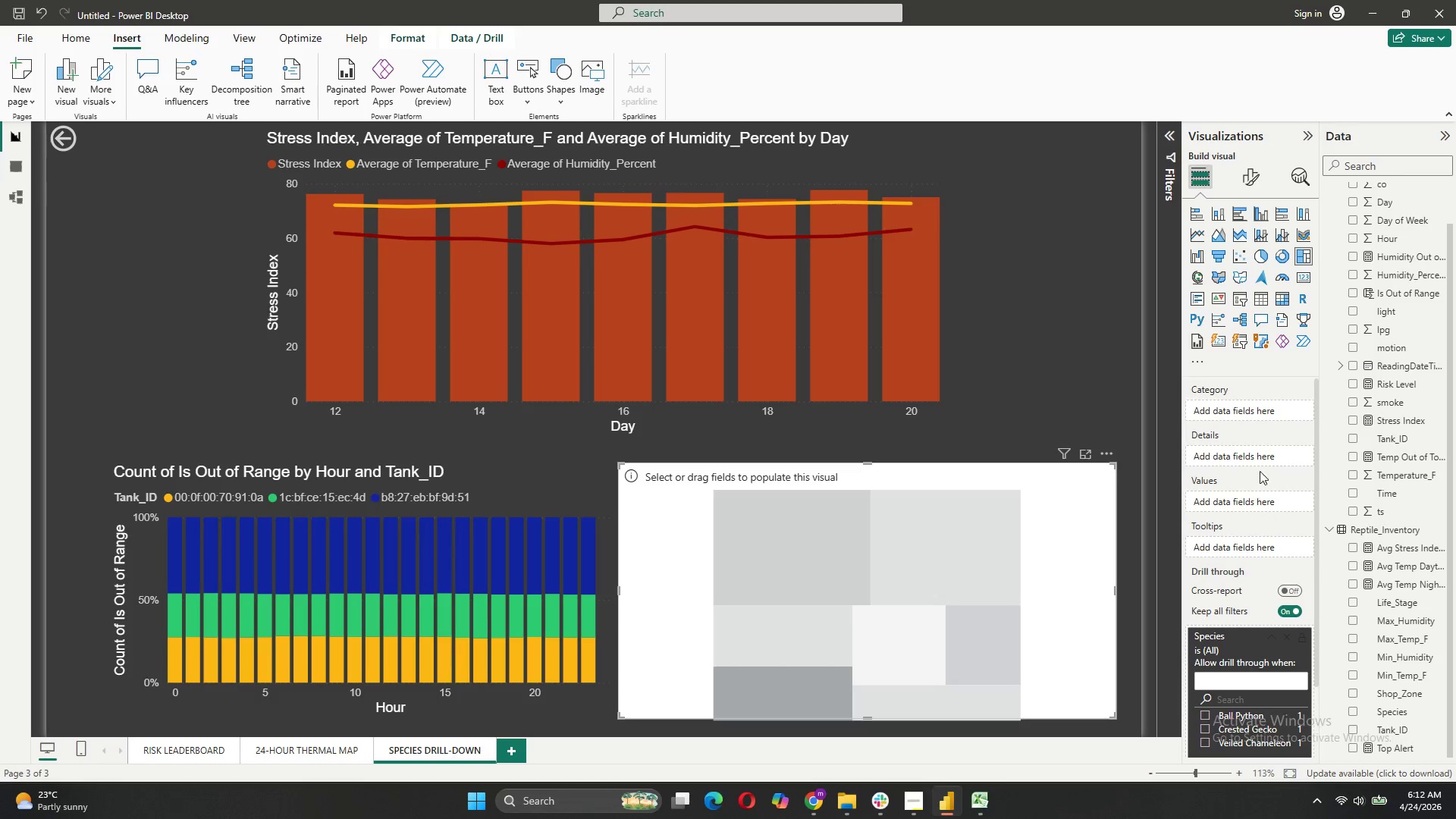 
left_click_drag(start_coordinate=[1396, 723], to_coordinate=[1252, 410])
 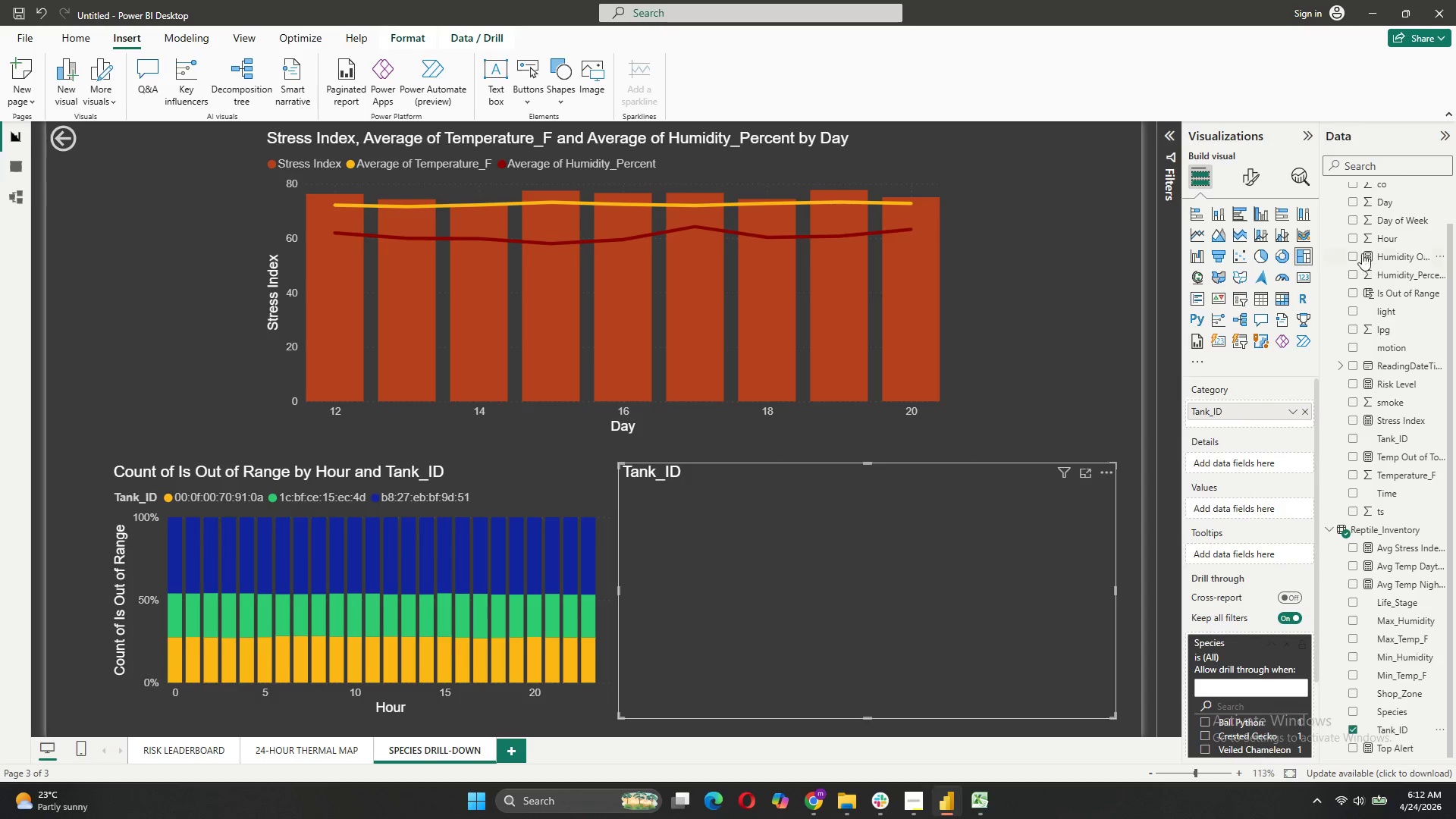 
wait(5.86)
 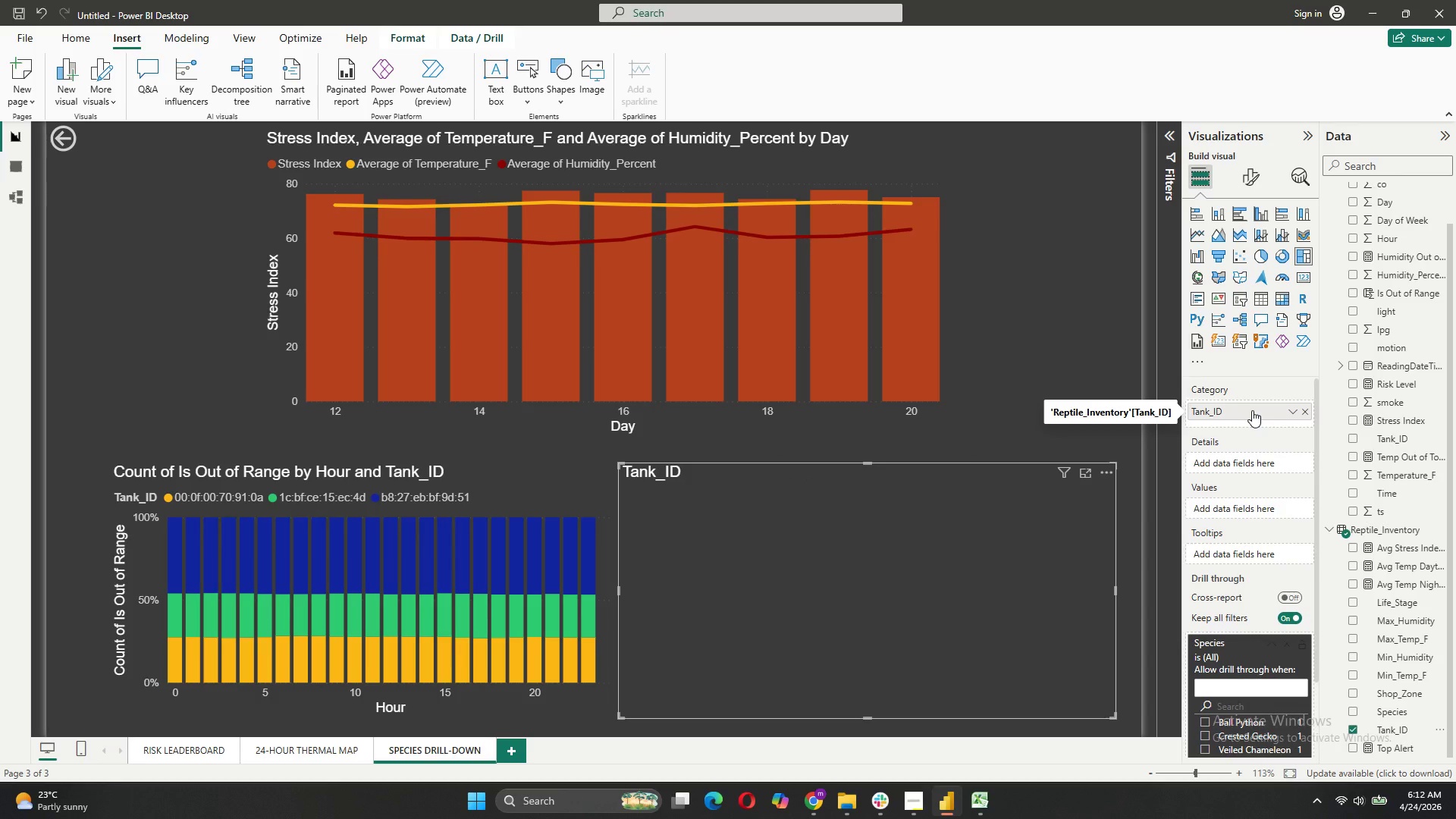 
left_click_drag(start_coordinate=[1378, 240], to_coordinate=[1255, 461])
 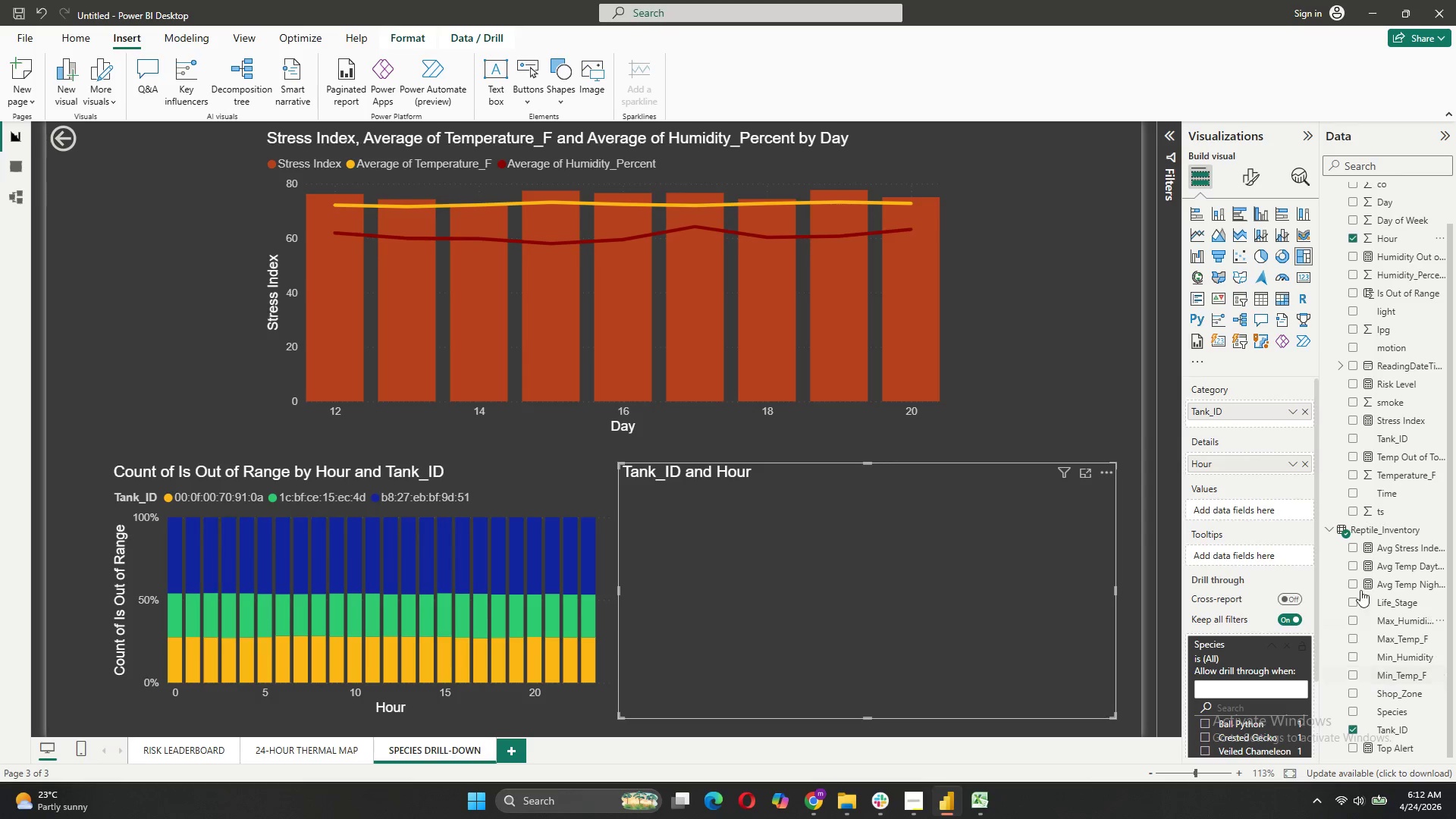 
left_click_drag(start_coordinate=[1398, 416], to_coordinate=[1263, 500])
 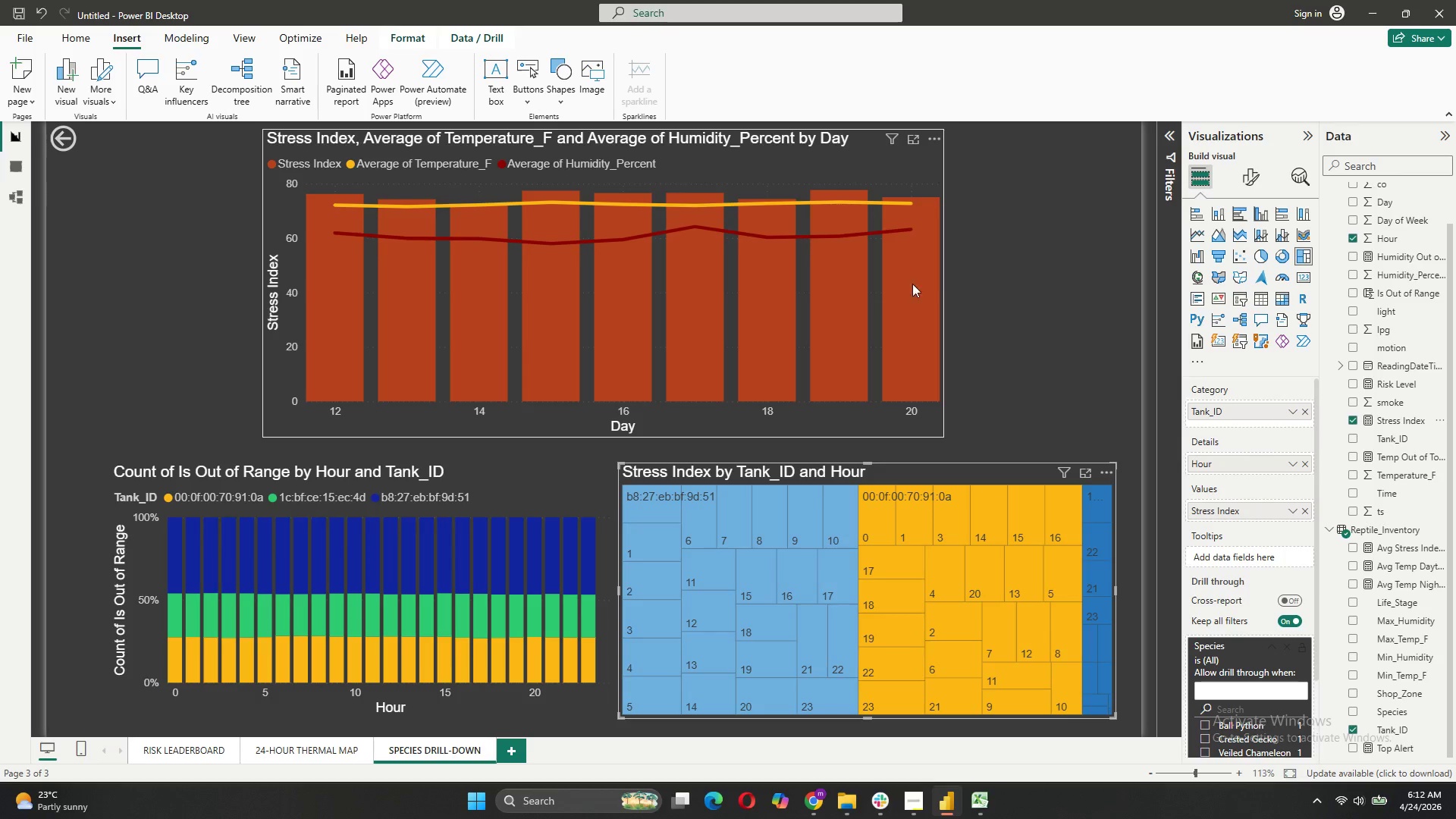 
wait(7.8)
 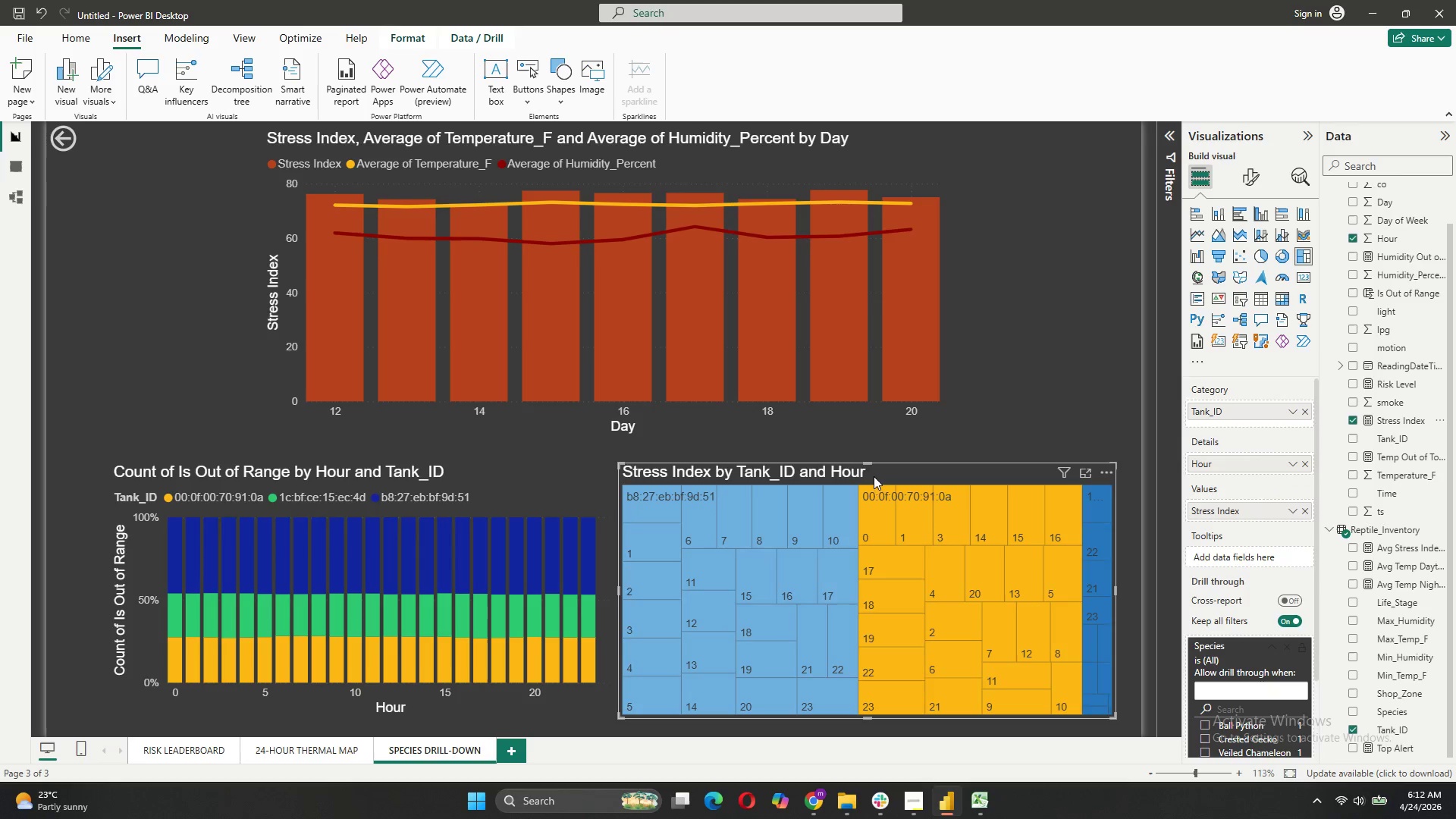 
left_click([868, 423])
 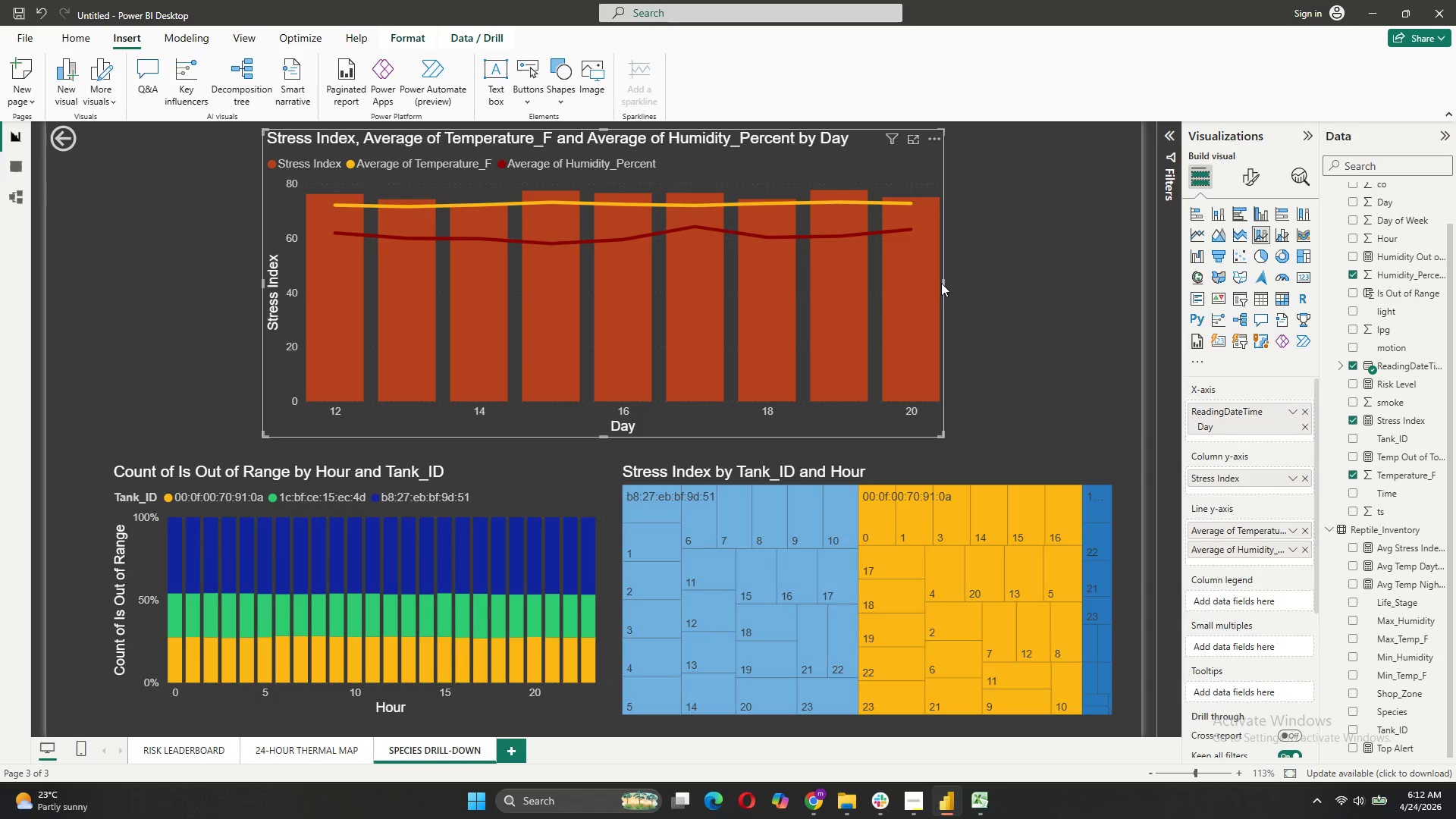 
left_click([946, 280])
 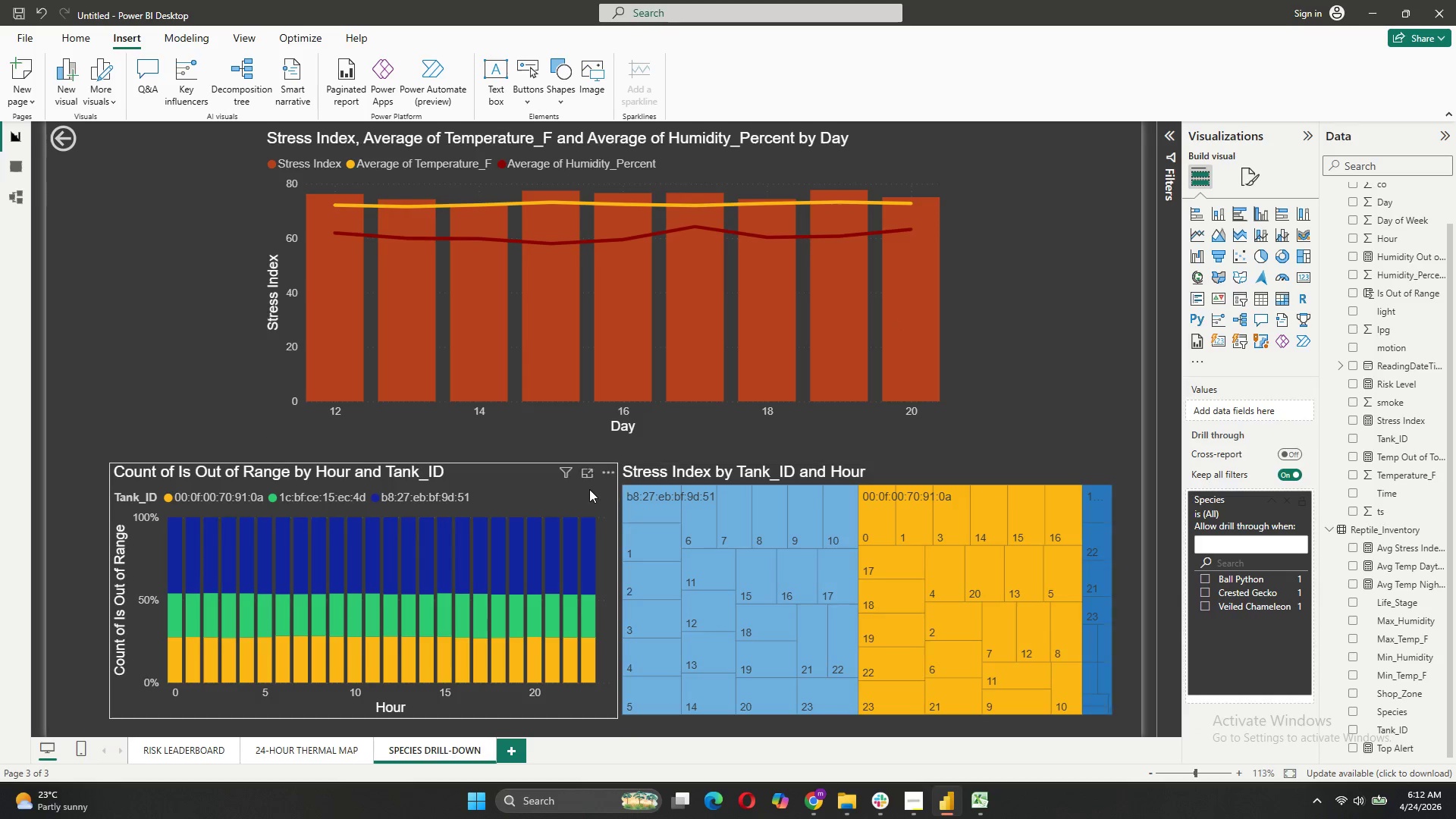 
left_click_drag(start_coordinate=[576, 483], to_coordinate=[522, 485])
 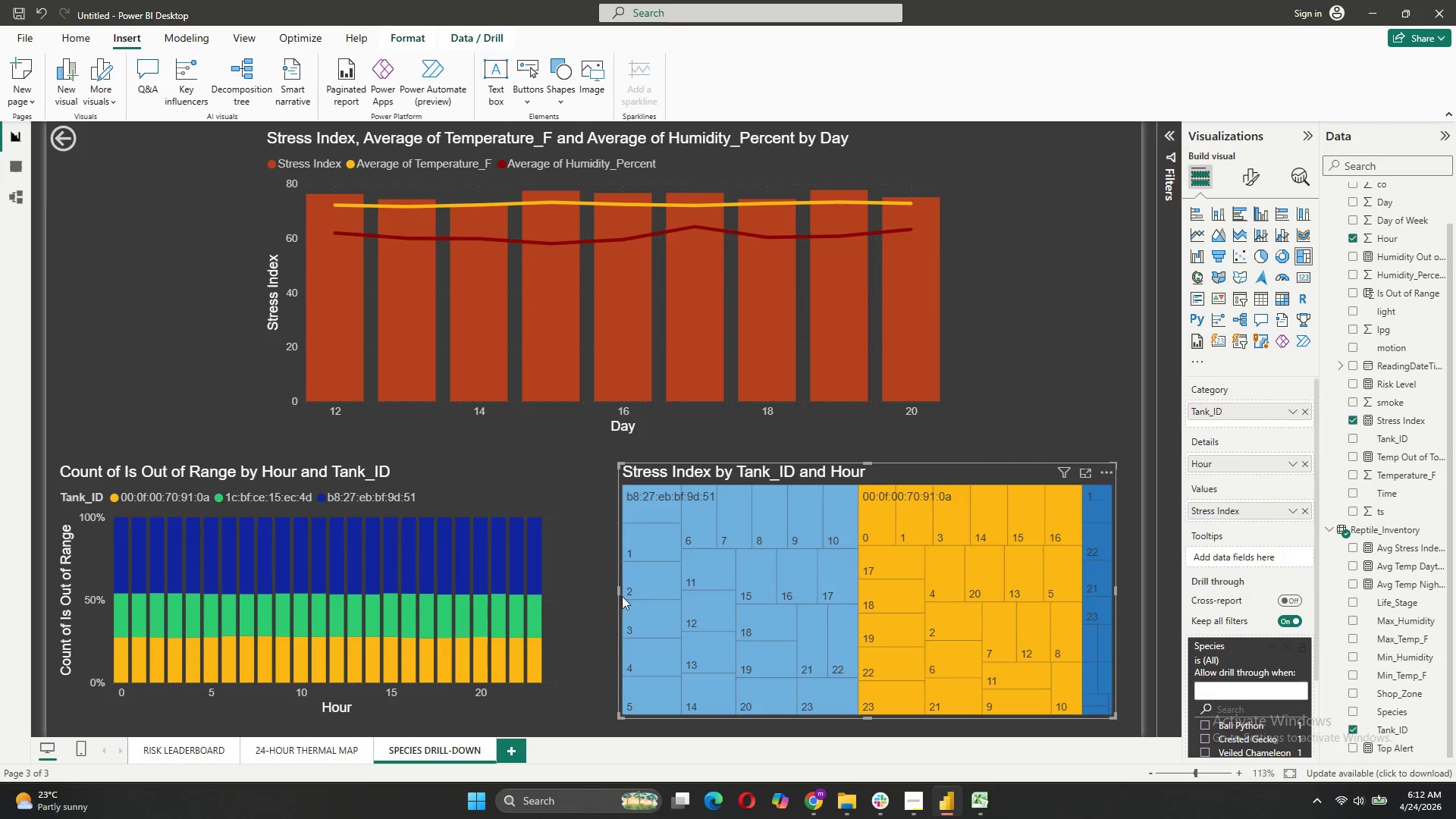 
left_click_drag(start_coordinate=[617, 593], to_coordinate=[575, 522])
 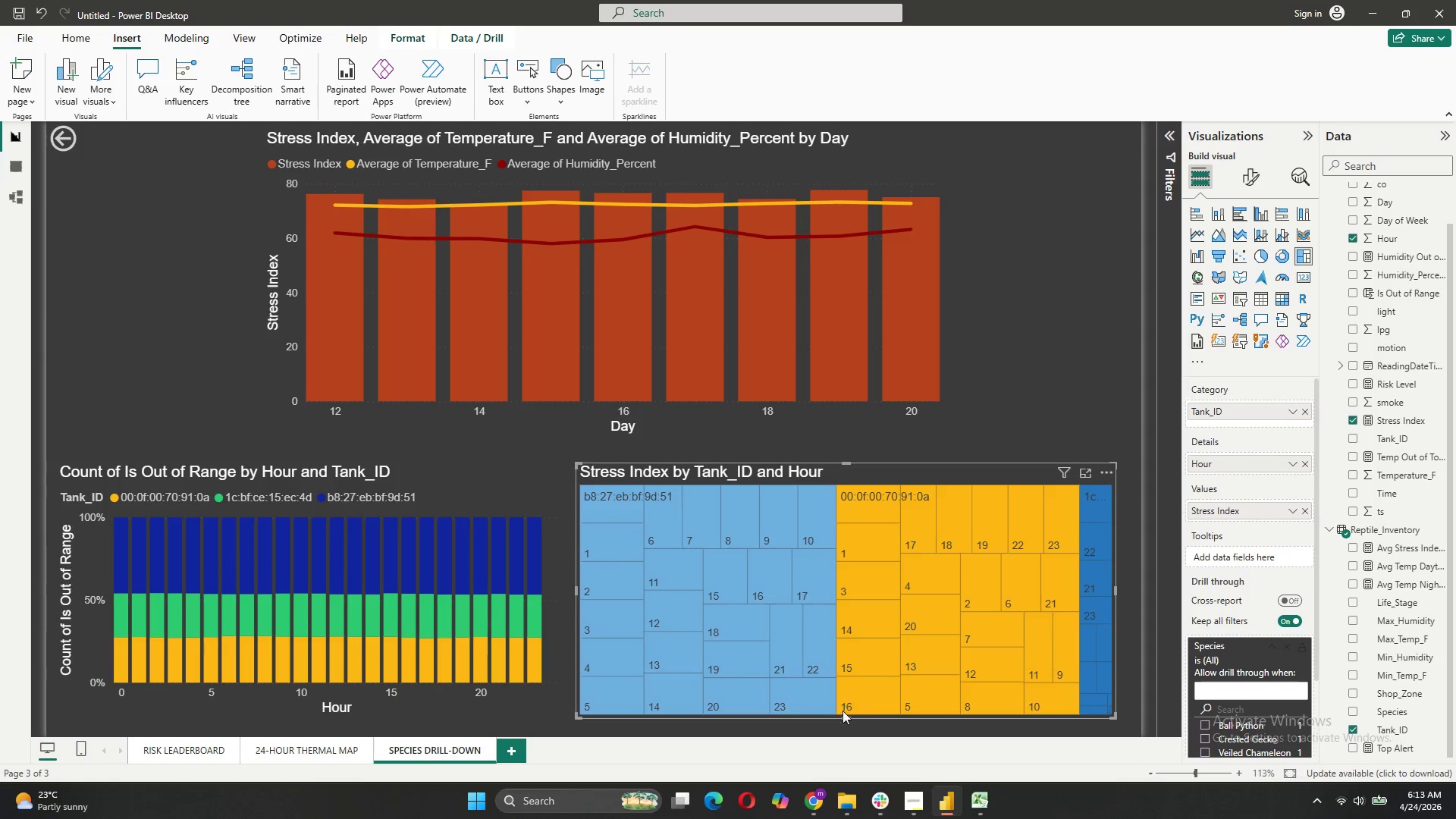 
left_click_drag(start_coordinate=[844, 719], to_coordinate=[848, 729])
 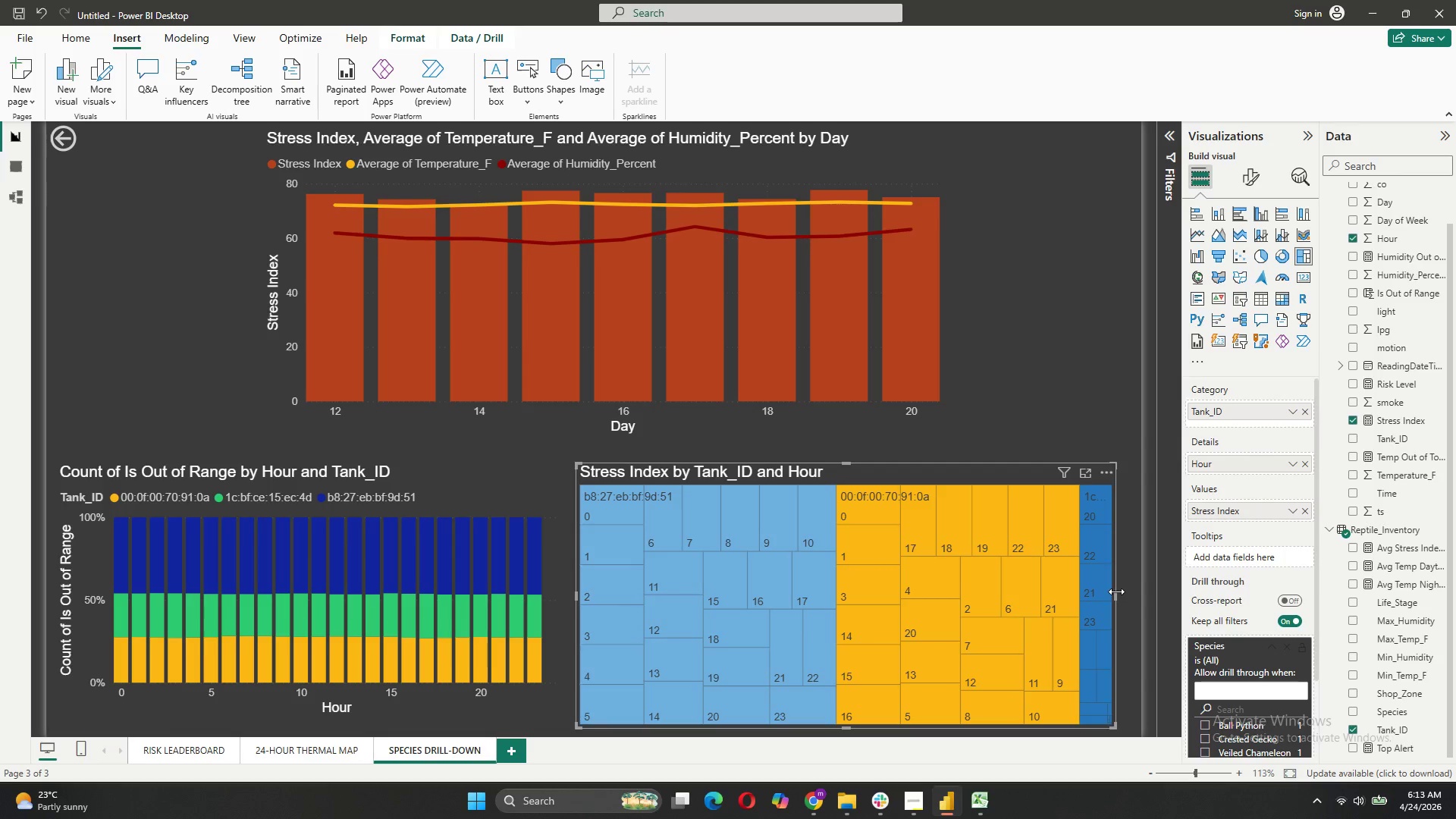 
left_click_drag(start_coordinate=[1115, 595], to_coordinate=[1097, 613])
 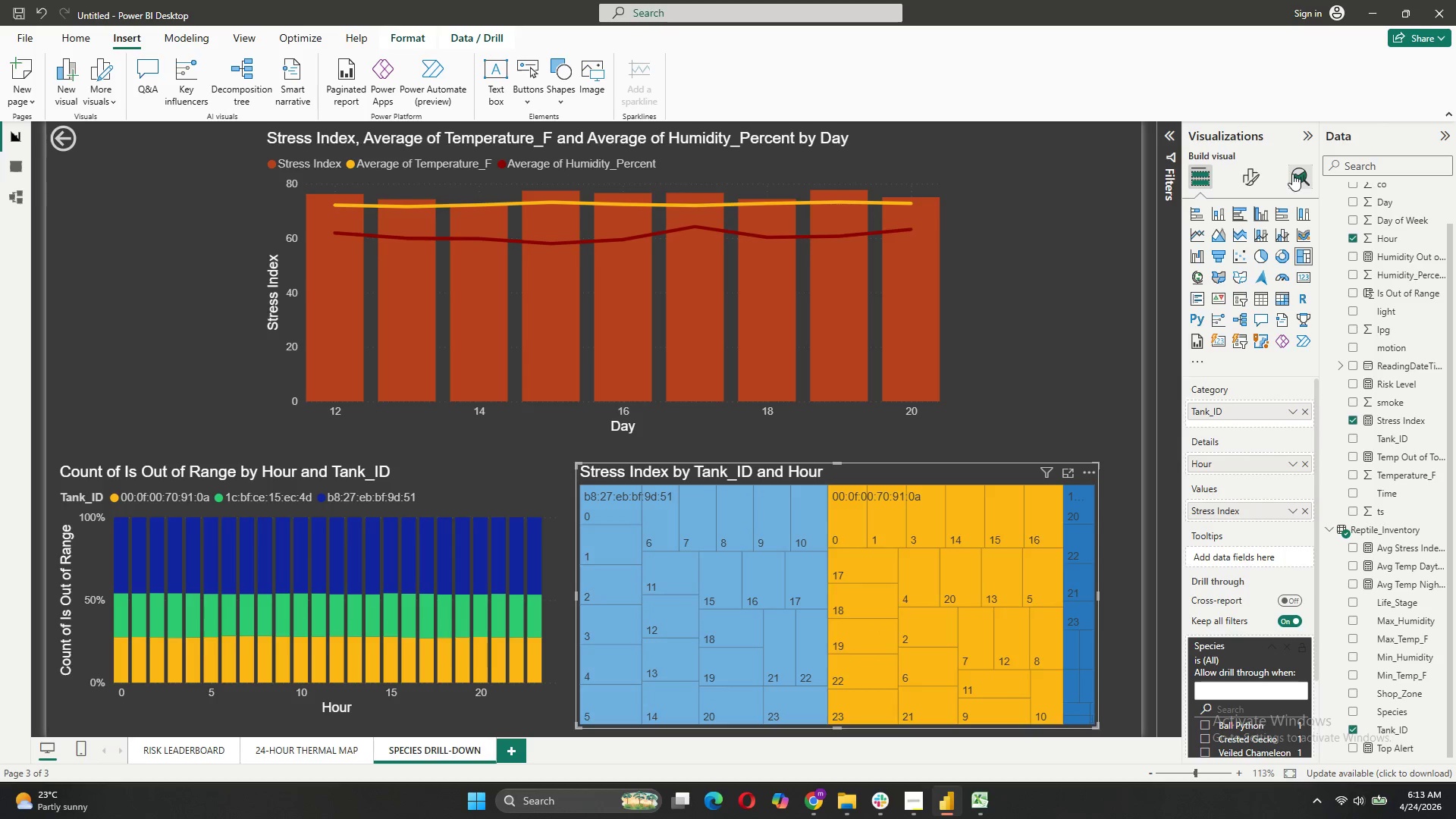 
left_click([1258, 174])
 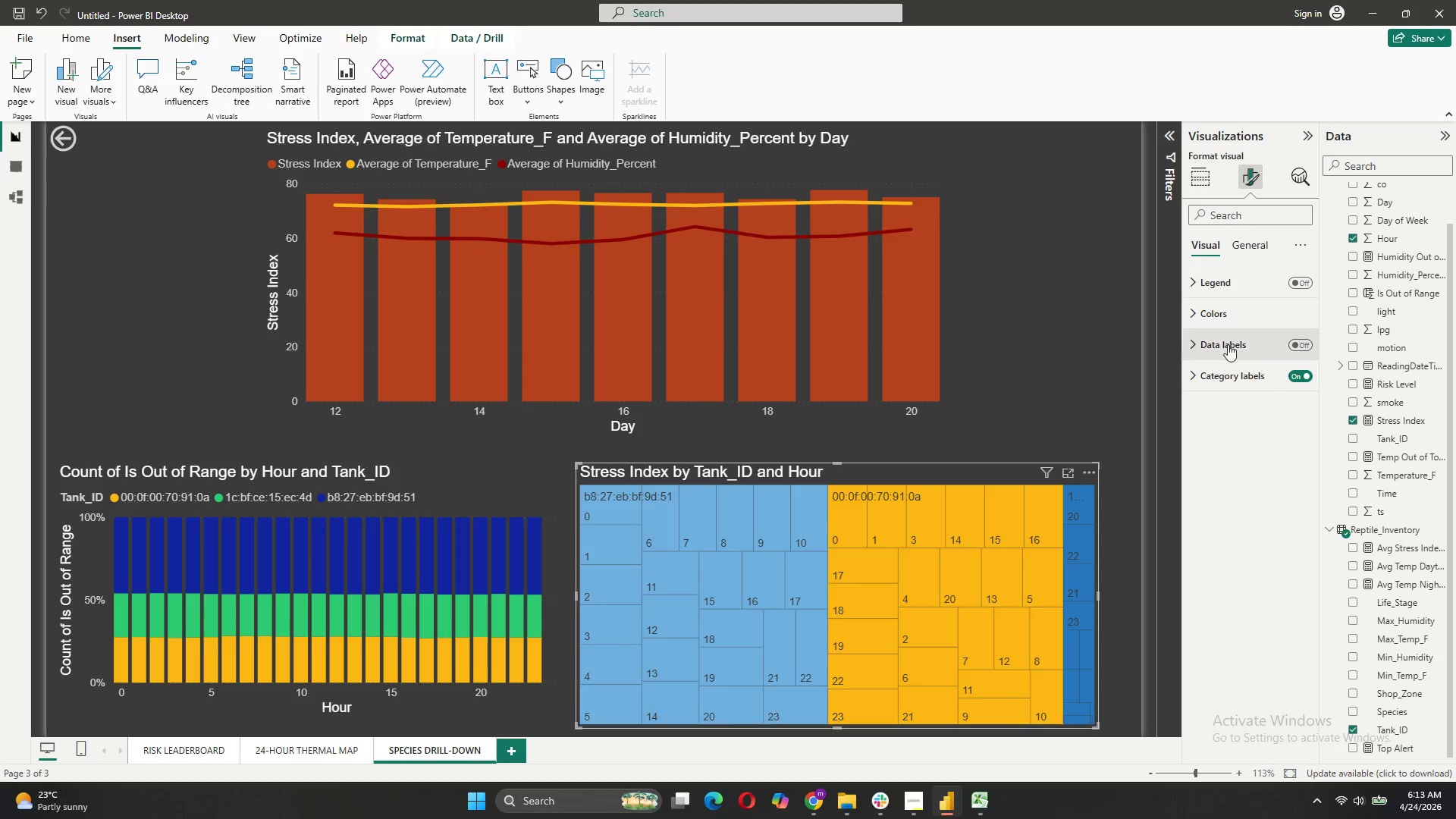 
left_click([1220, 302])
 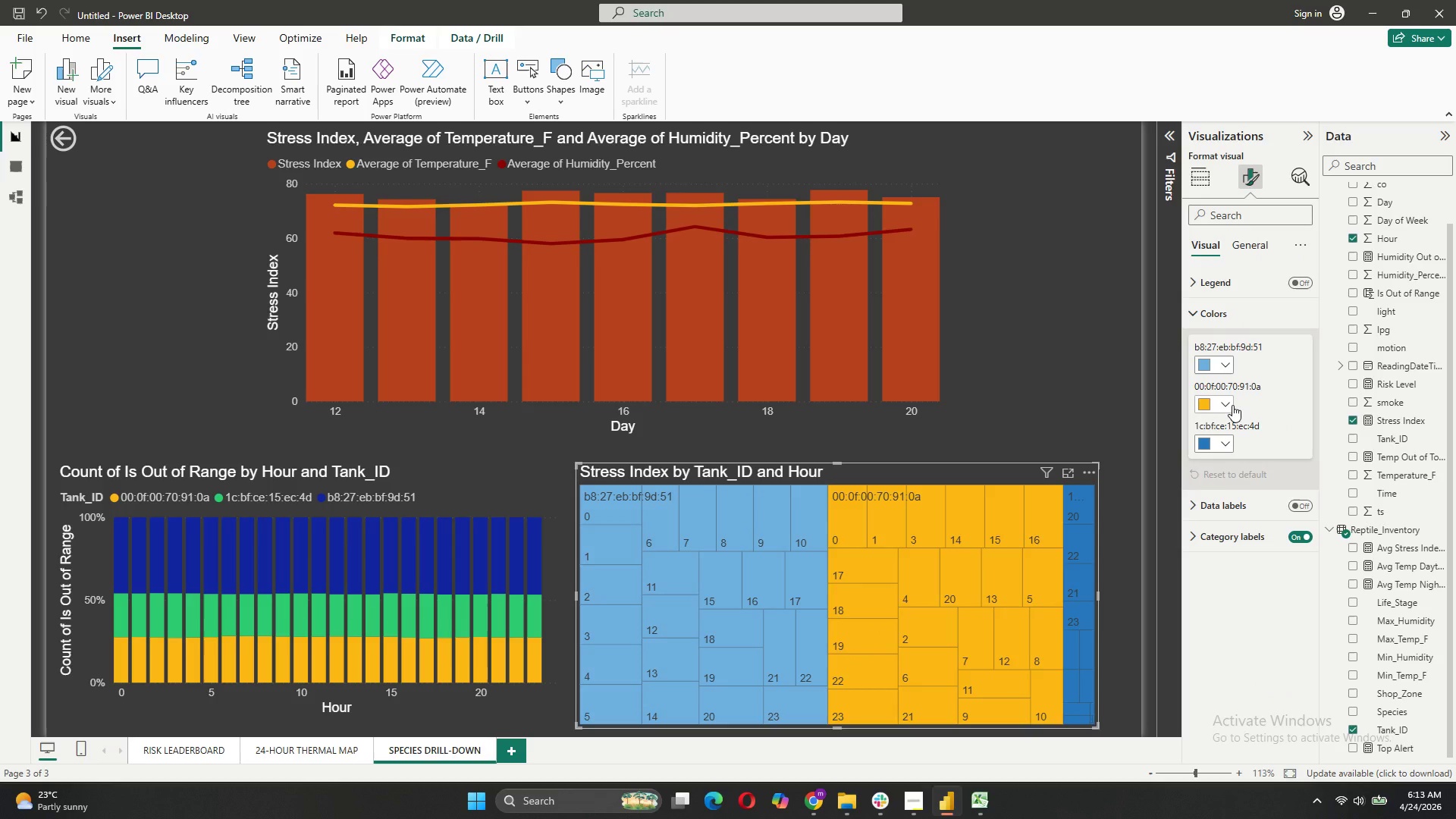 
left_click([1232, 405])
 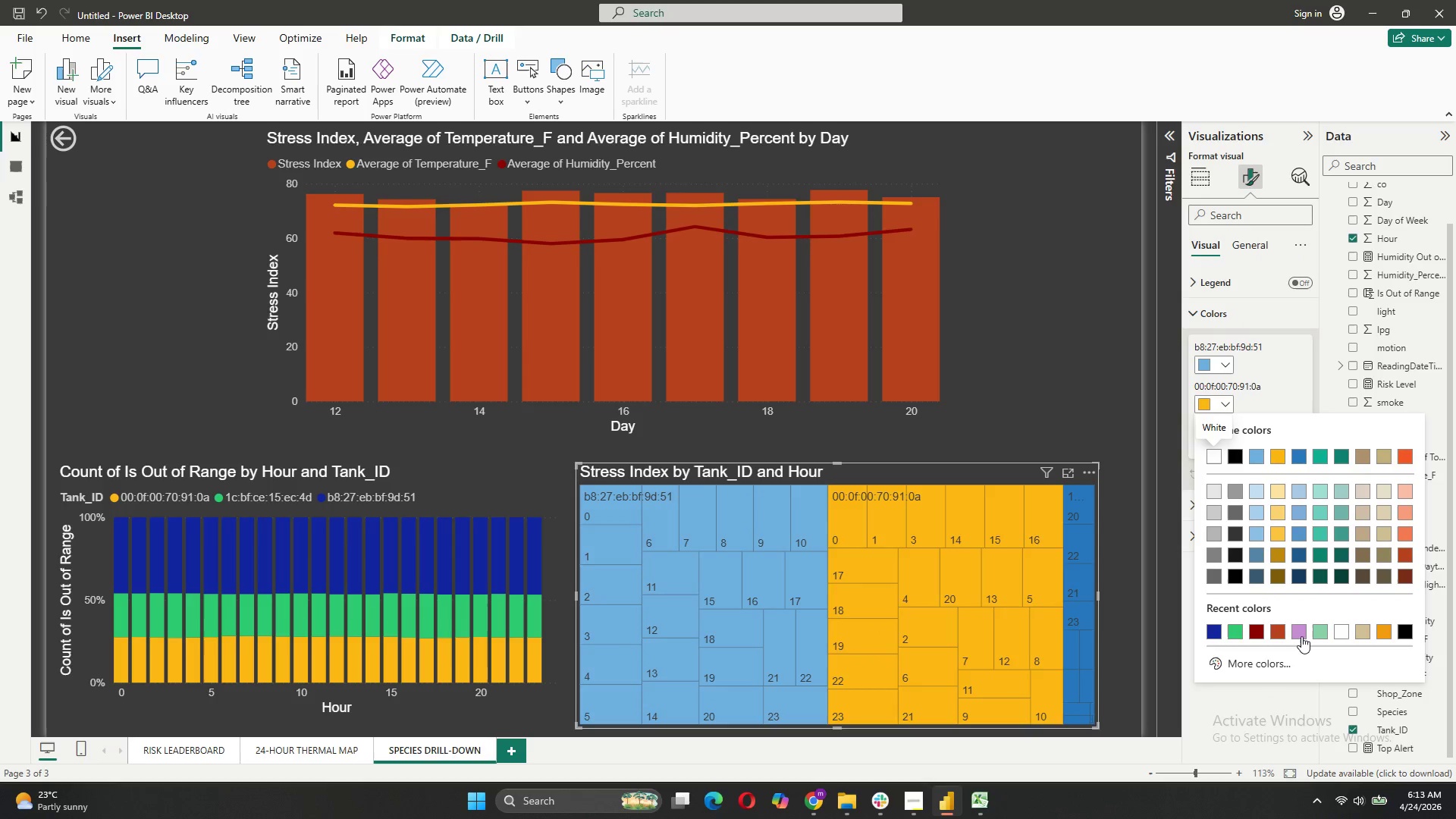 
left_click([1303, 638])
 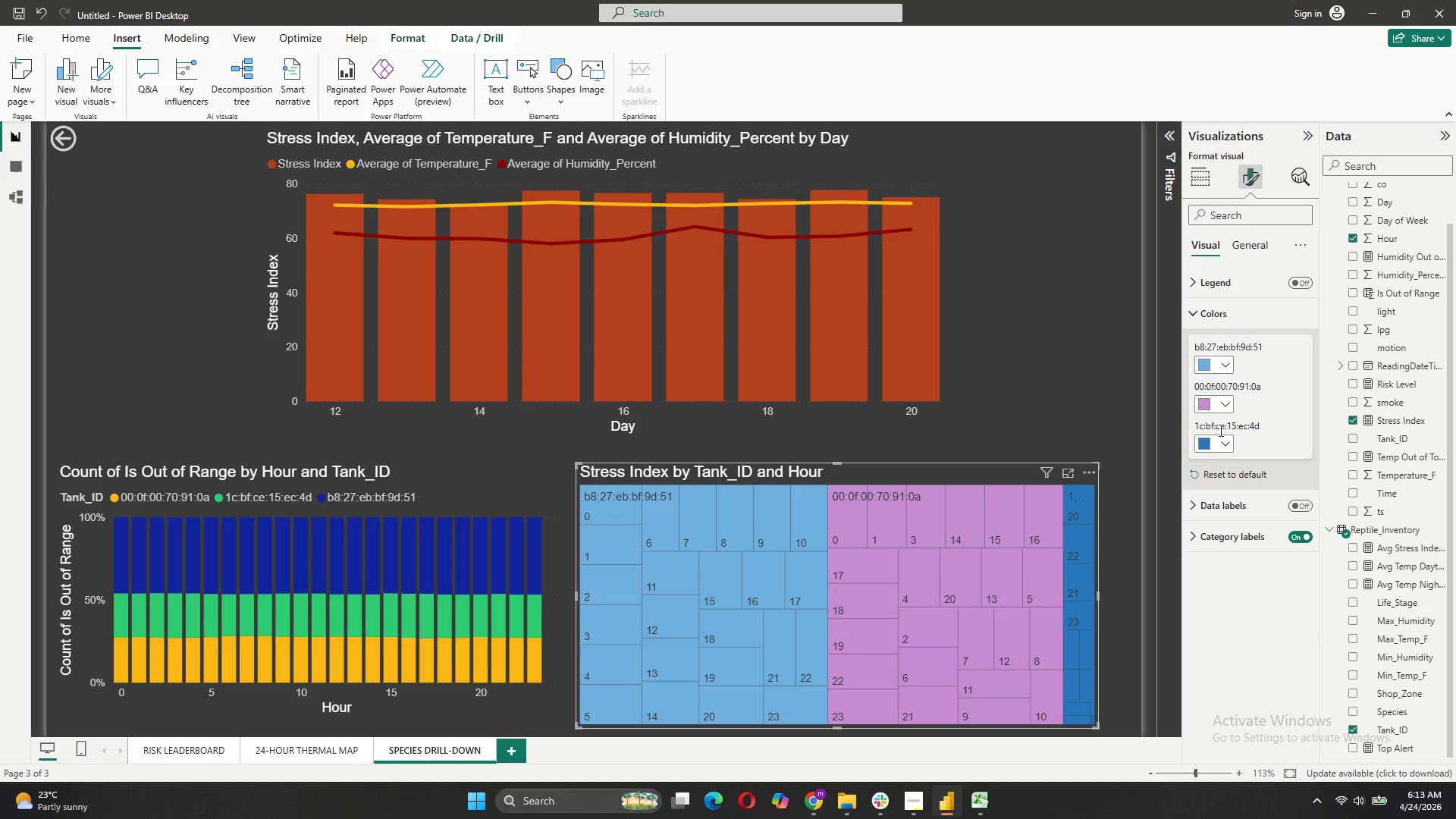 
left_click([1224, 438])
 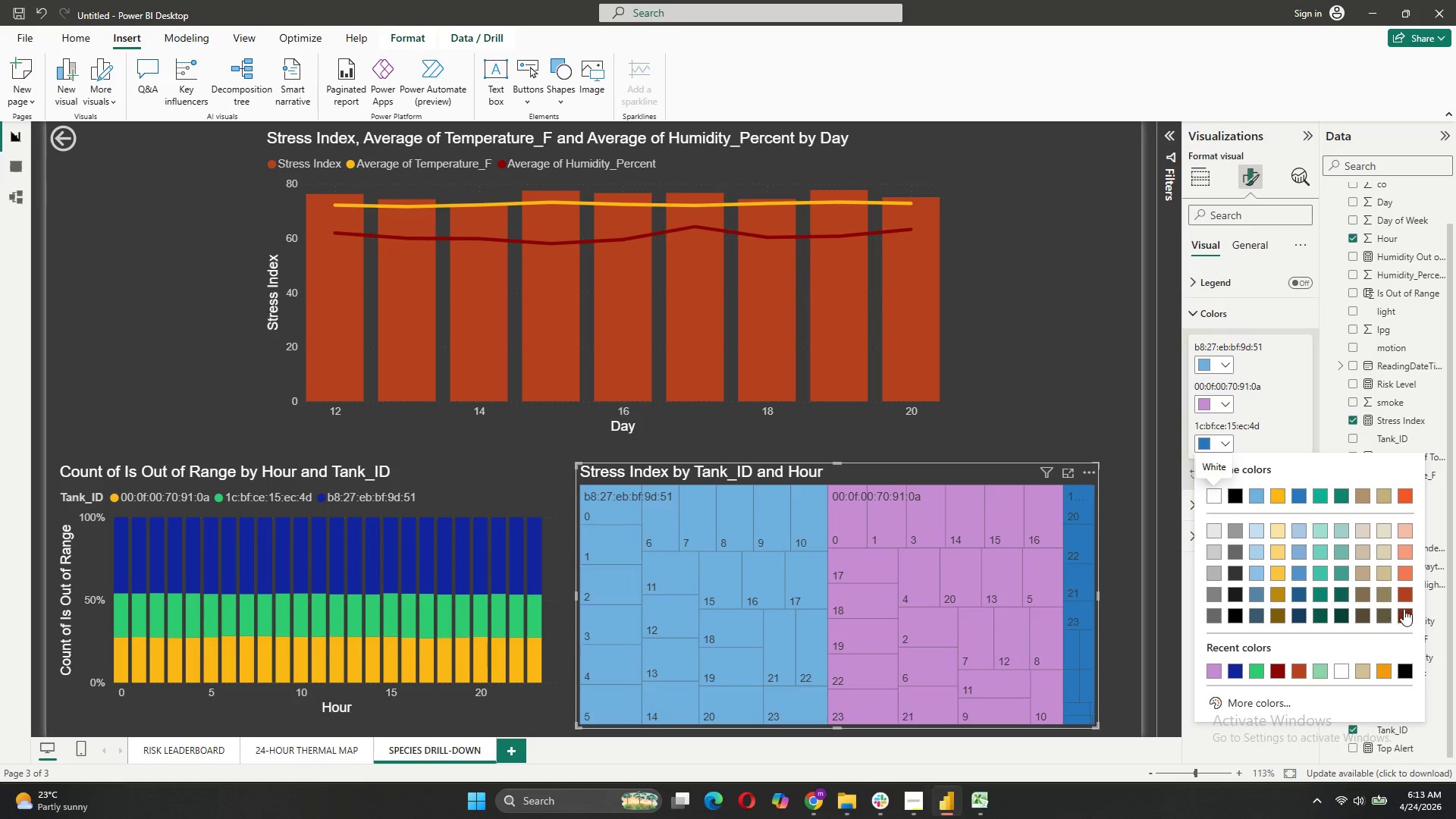 
left_click([1408, 595])
 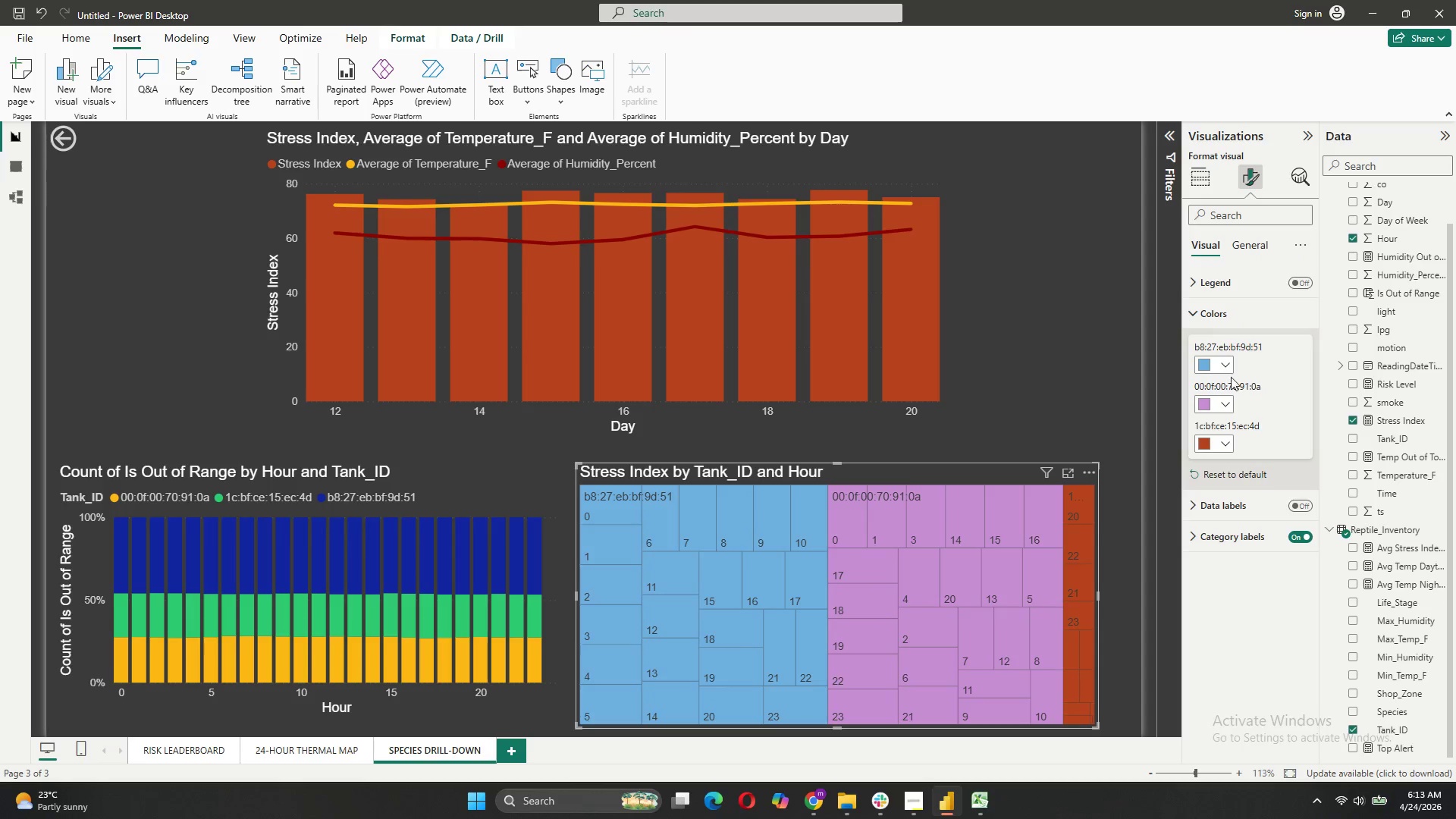 
left_click([1228, 370])
 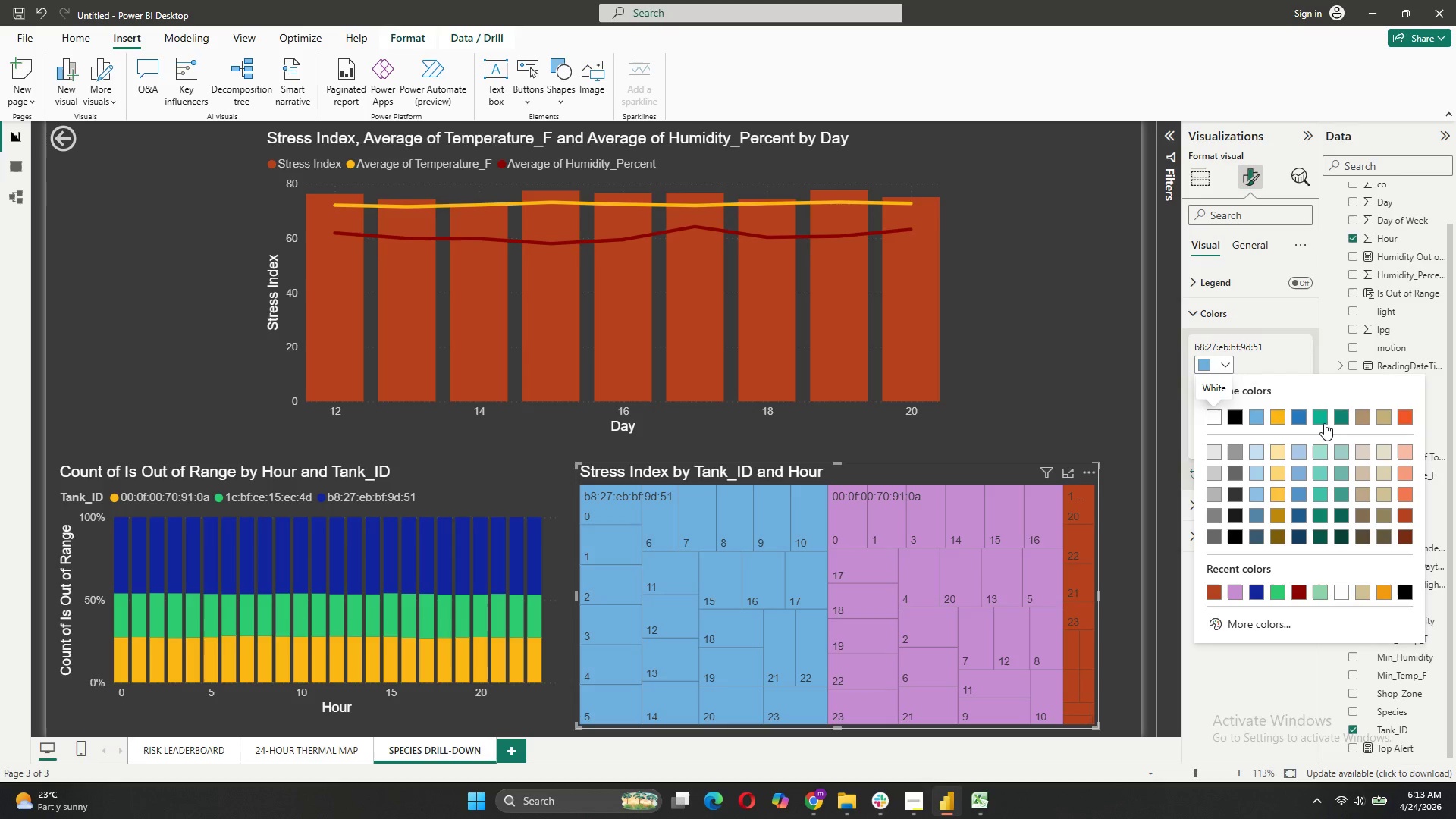 
left_click([1324, 421])
 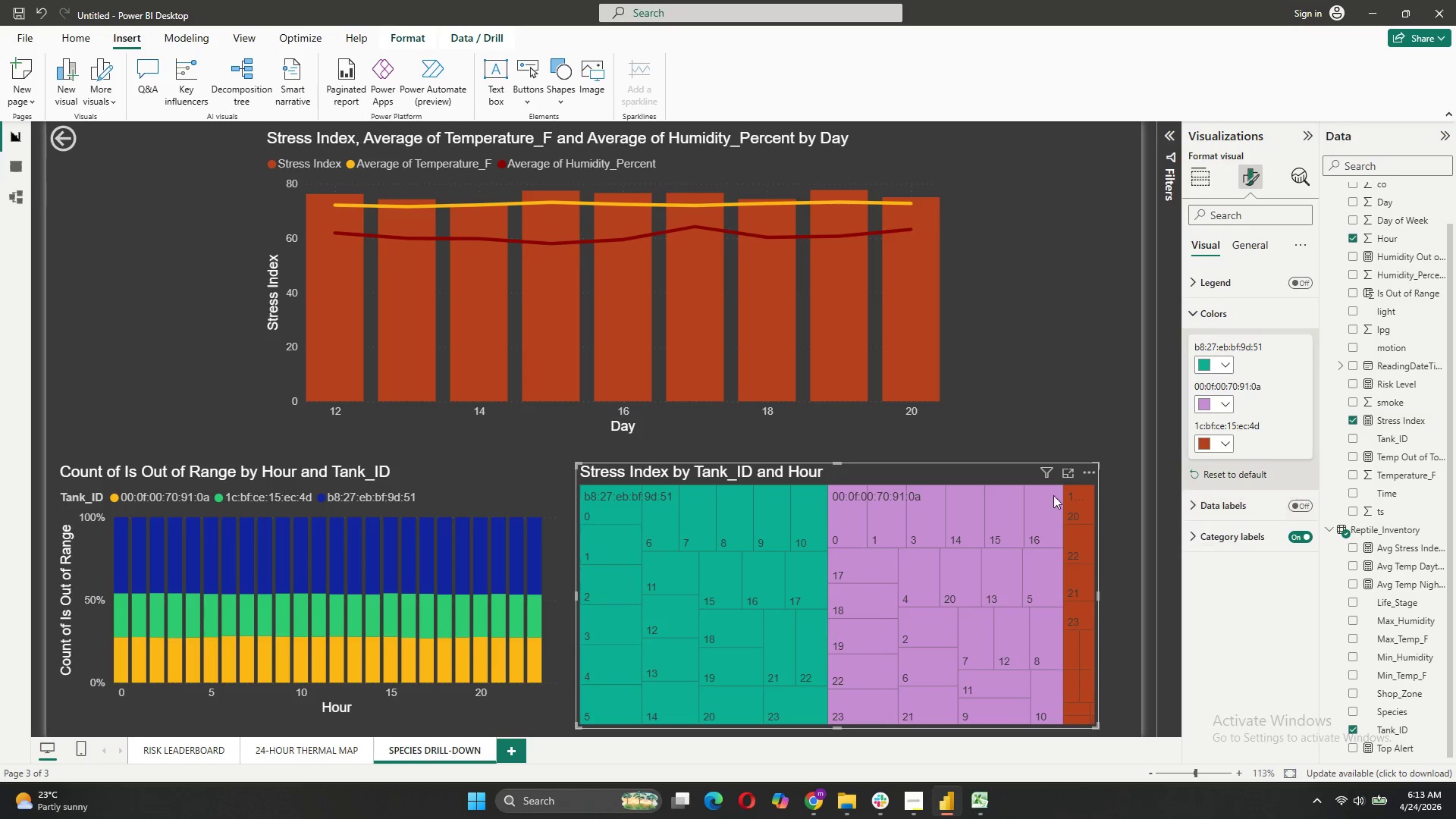 
left_click([1011, 367])
 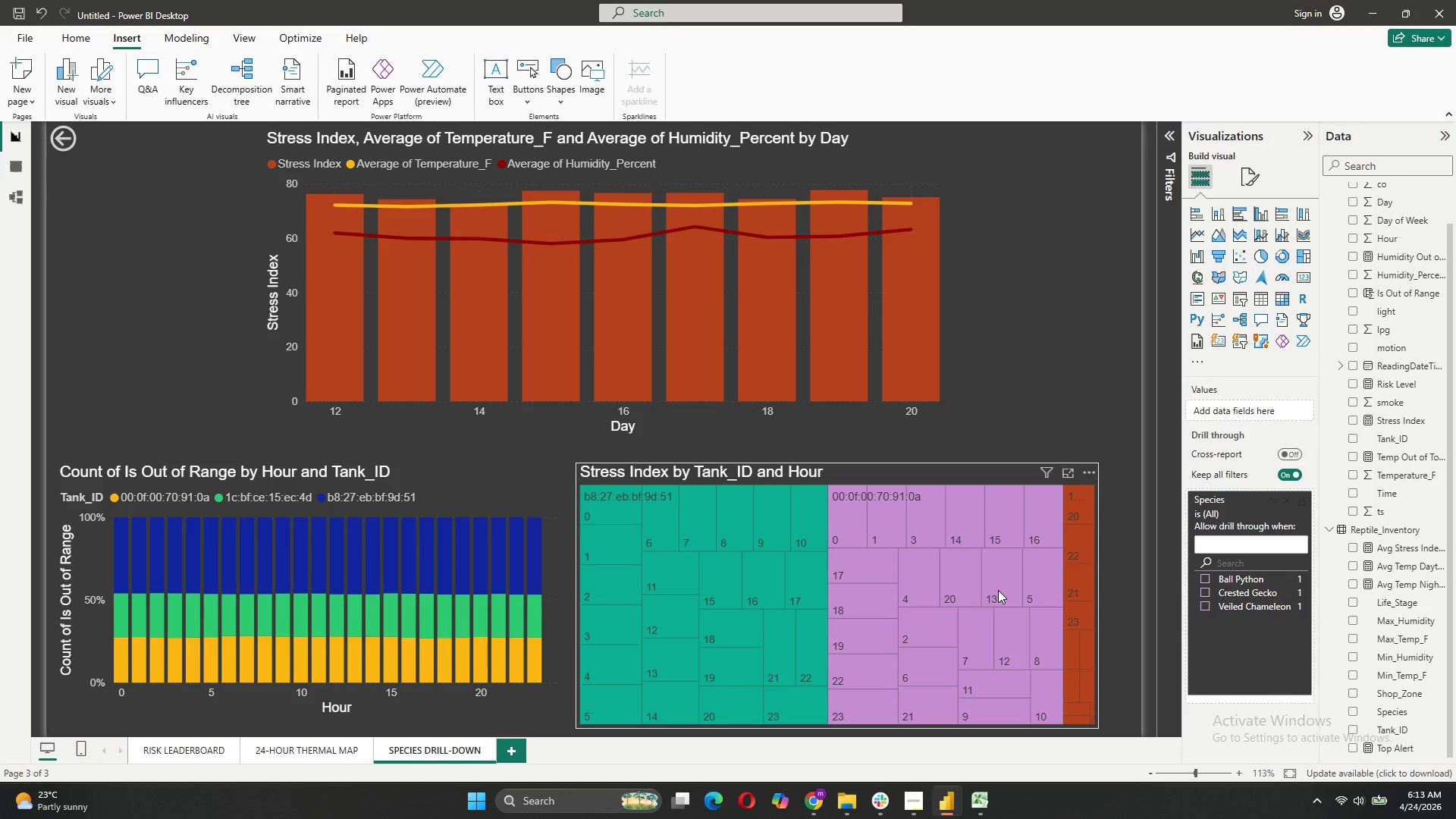 
wait(5.69)
 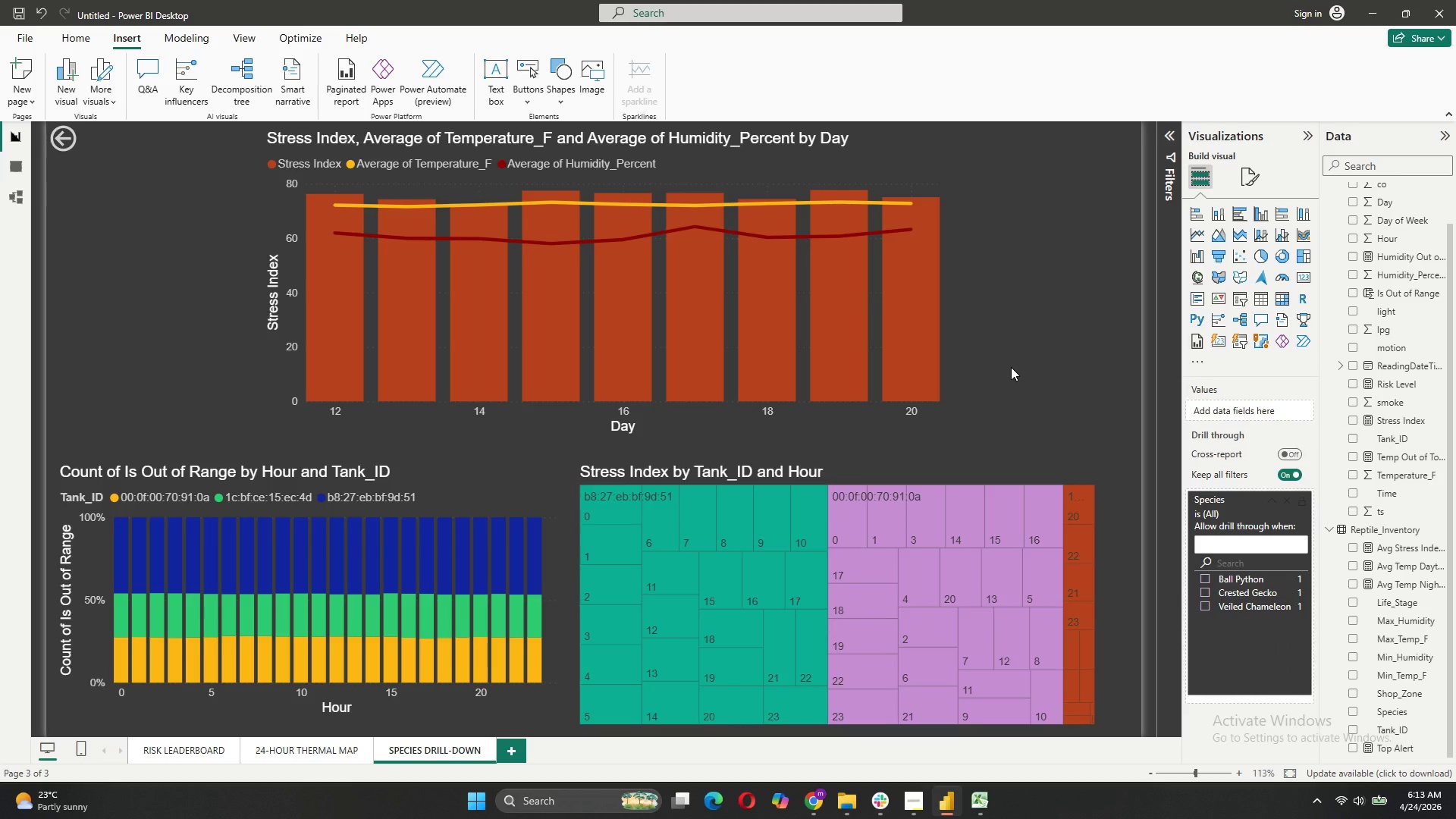 
left_click([450, 487])
 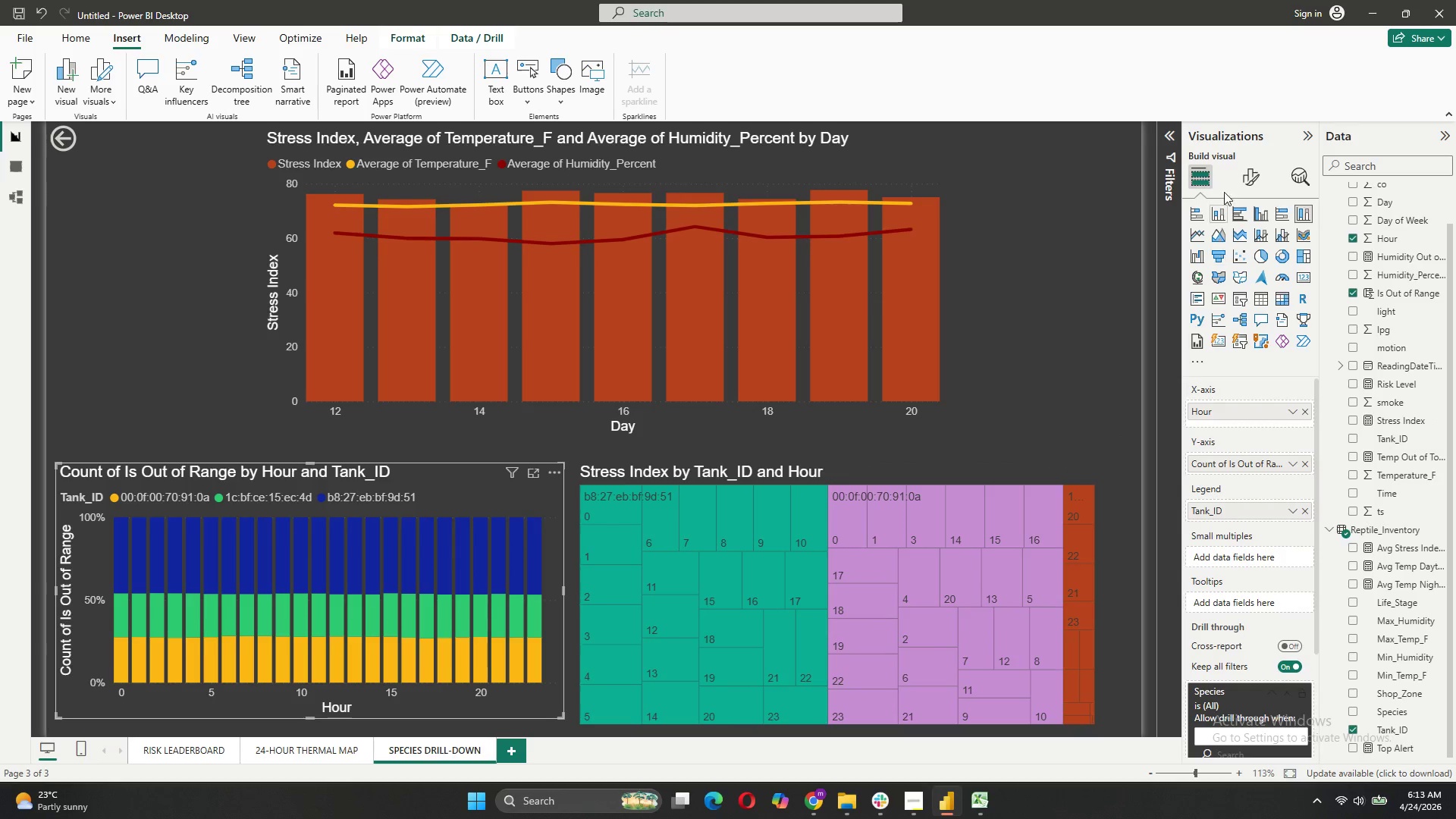 
left_click([1253, 172])
 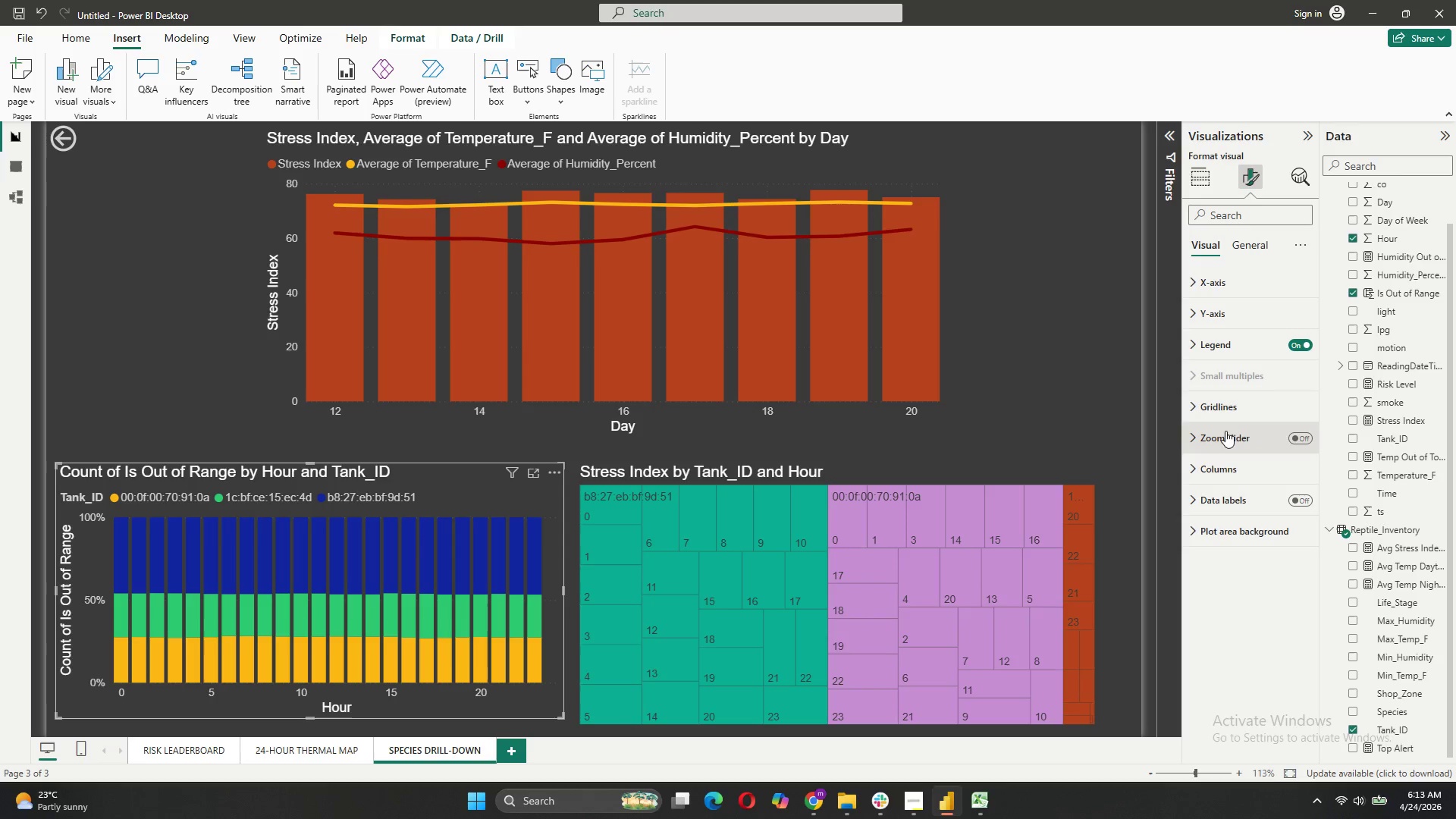 
left_click([1219, 468])
 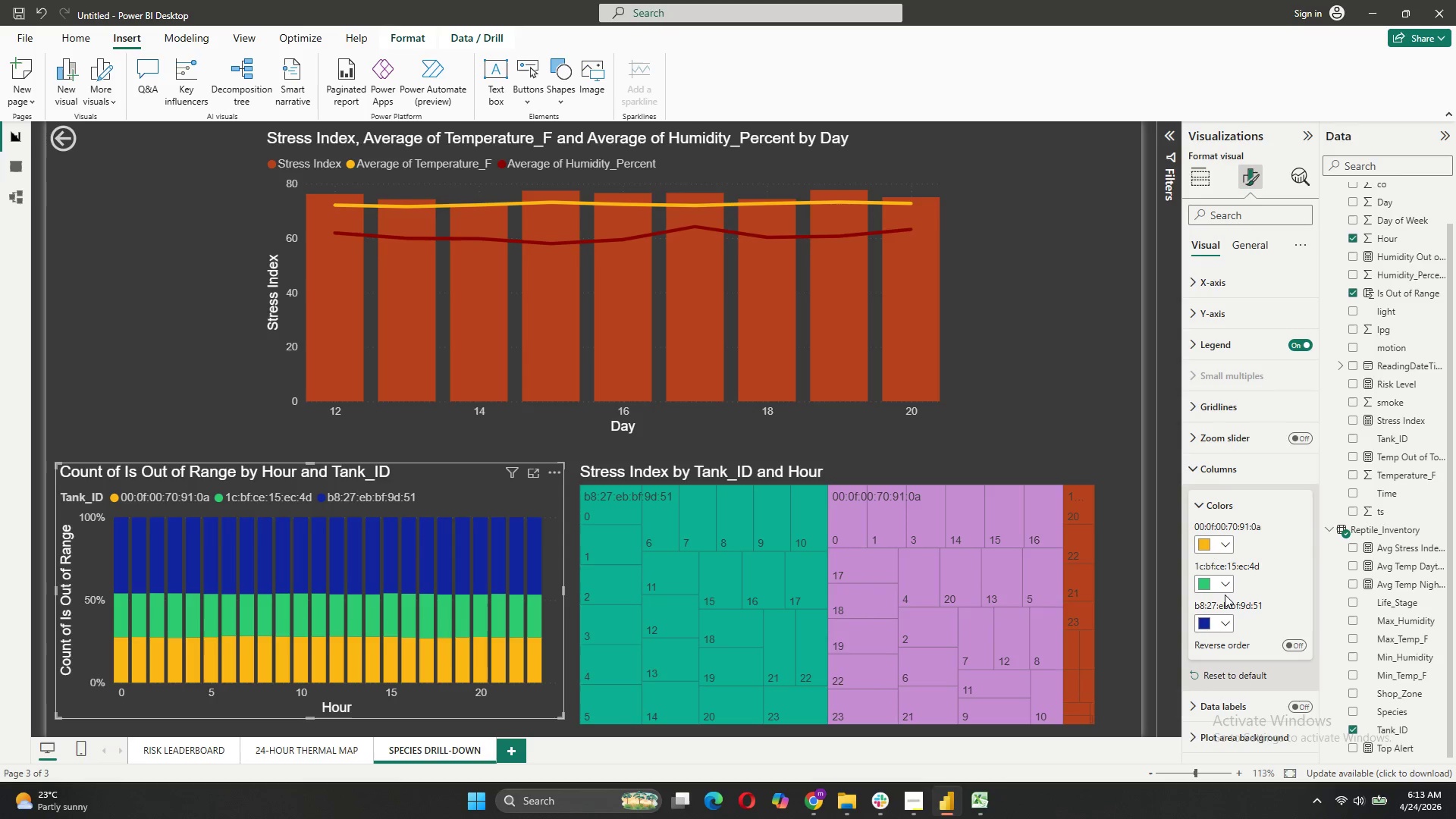 
mouse_move([1225, 566])
 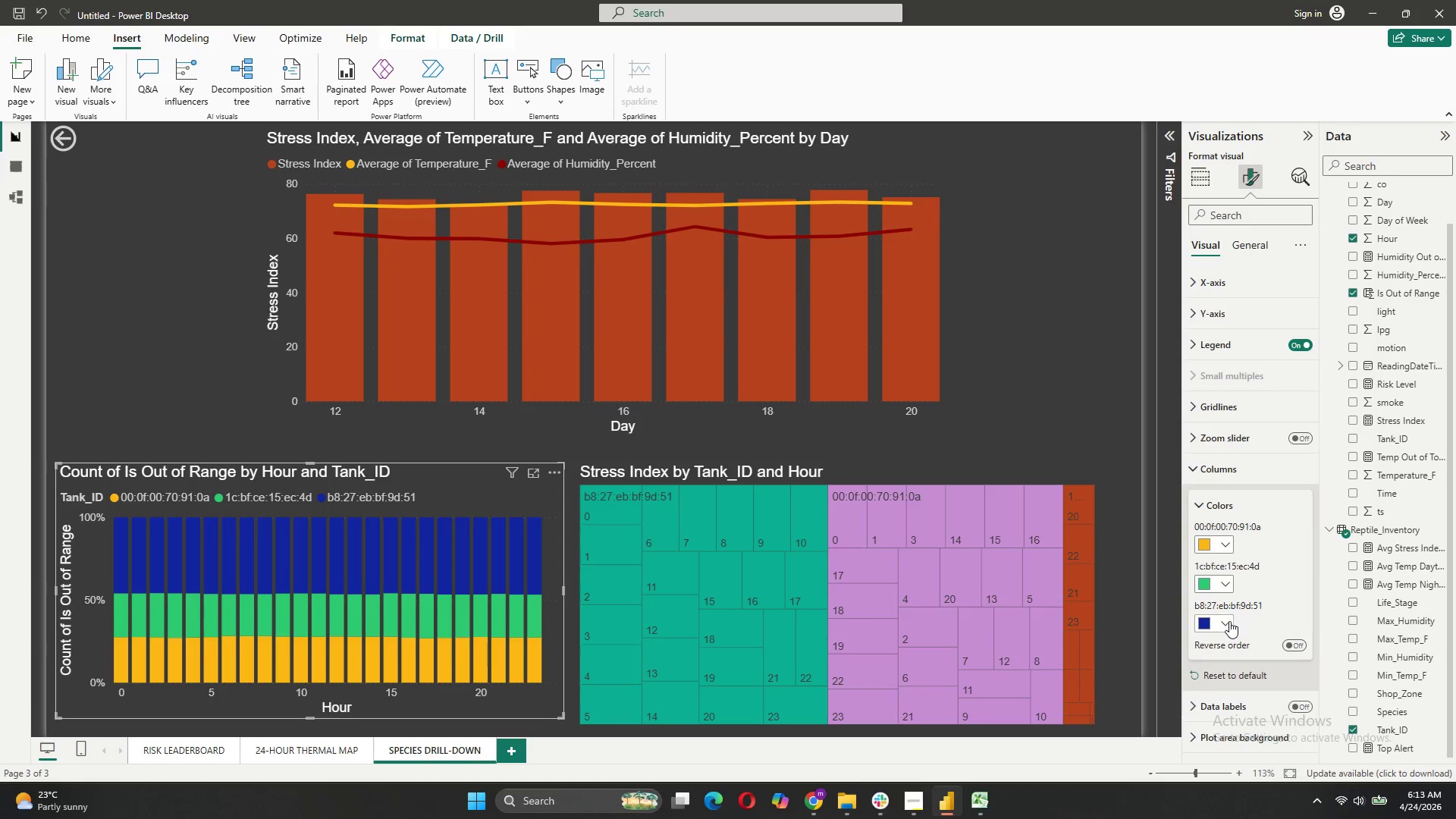 
left_click([1227, 625])
 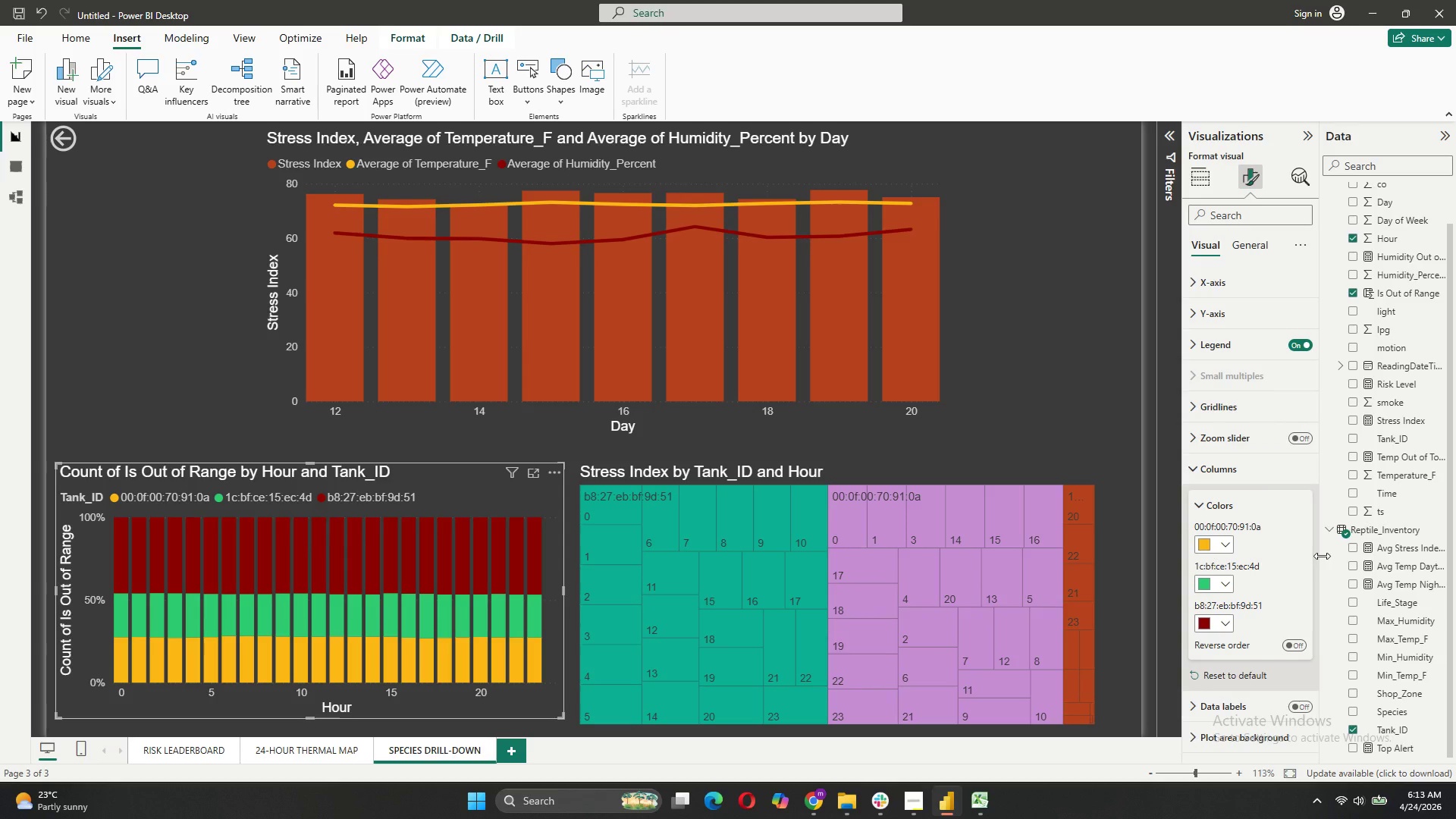 
wait(5.86)
 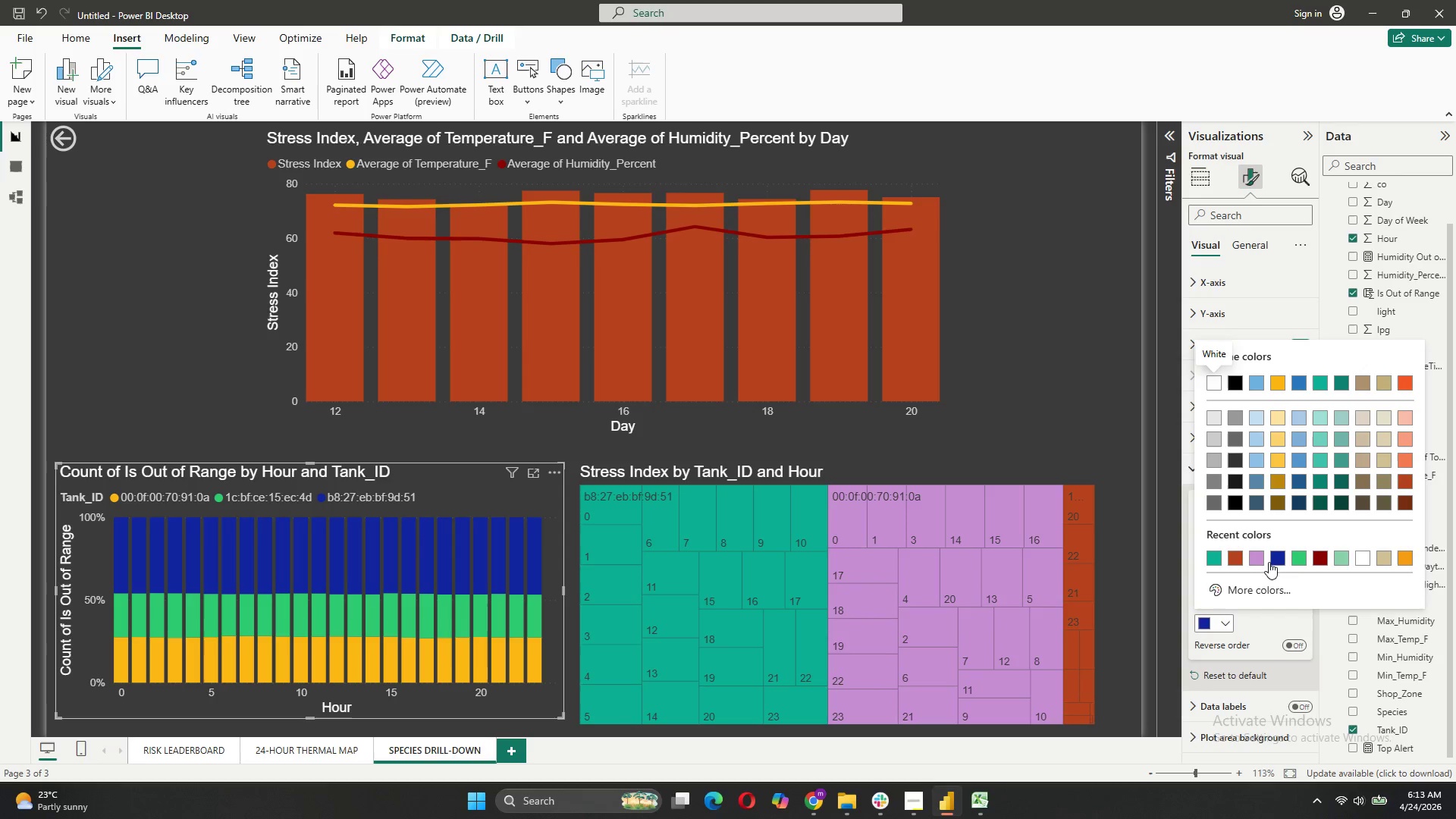 
left_click([1226, 621])
 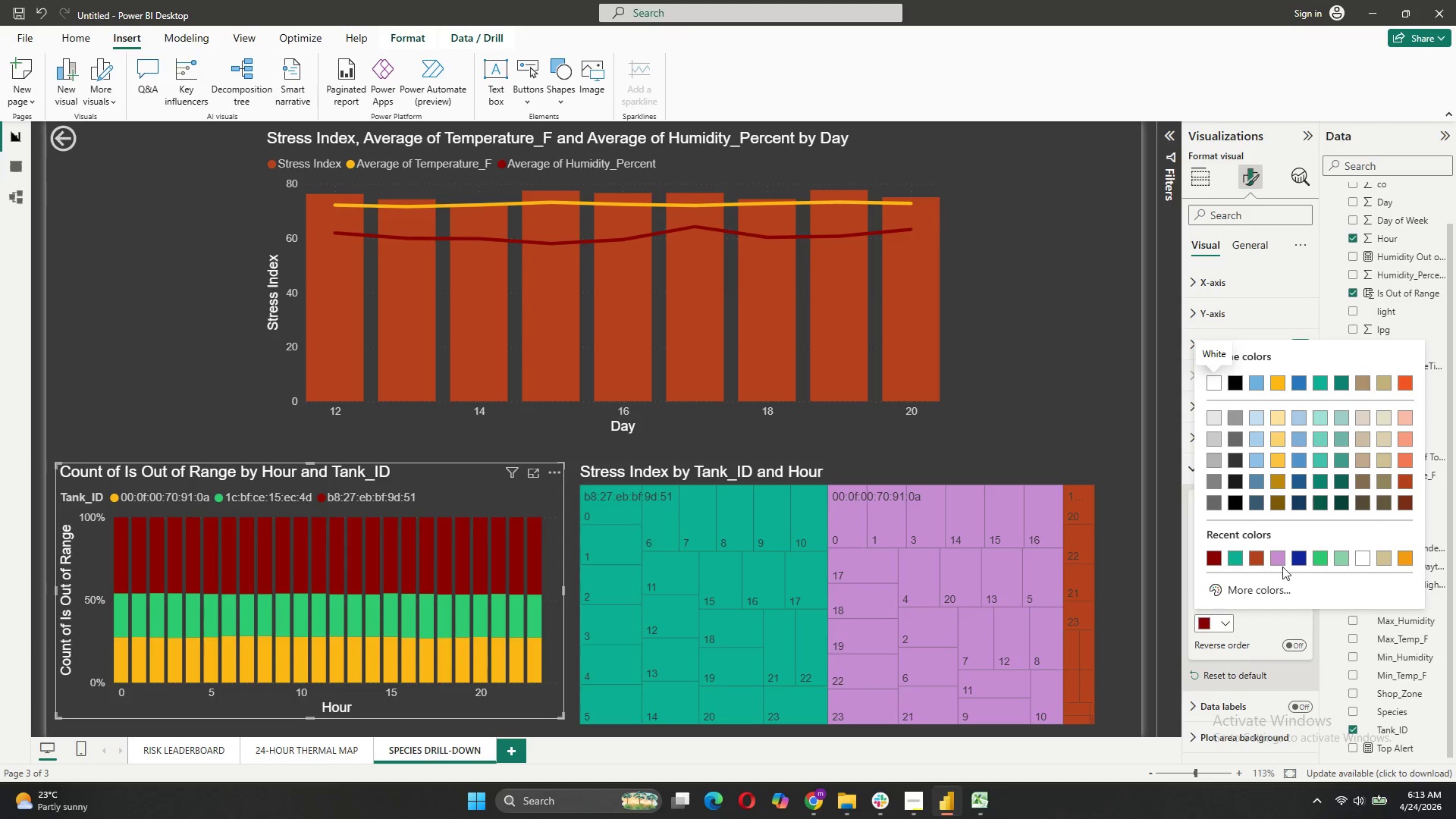 
left_click([1250, 554])
 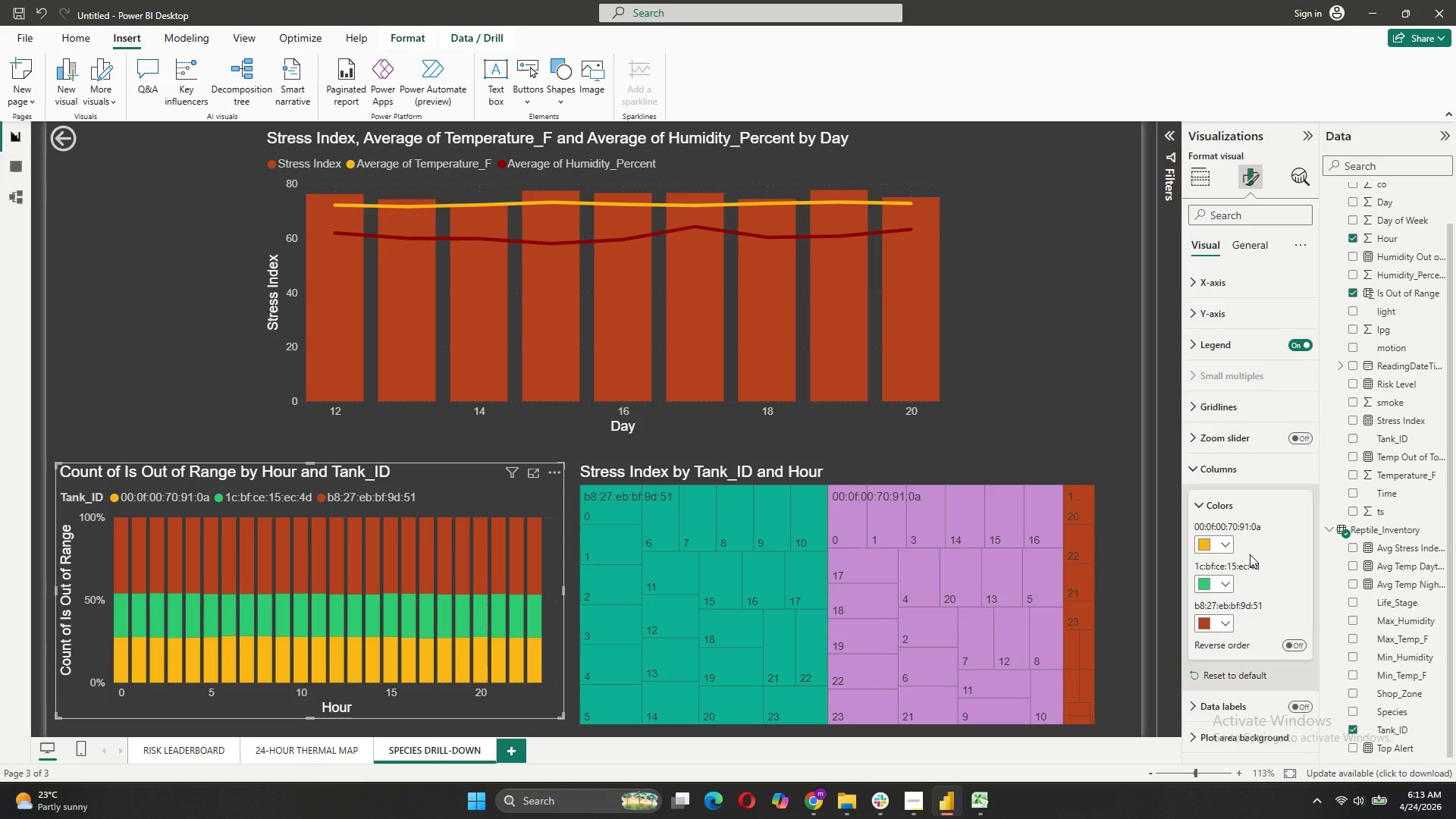 
left_click([1232, 623])
 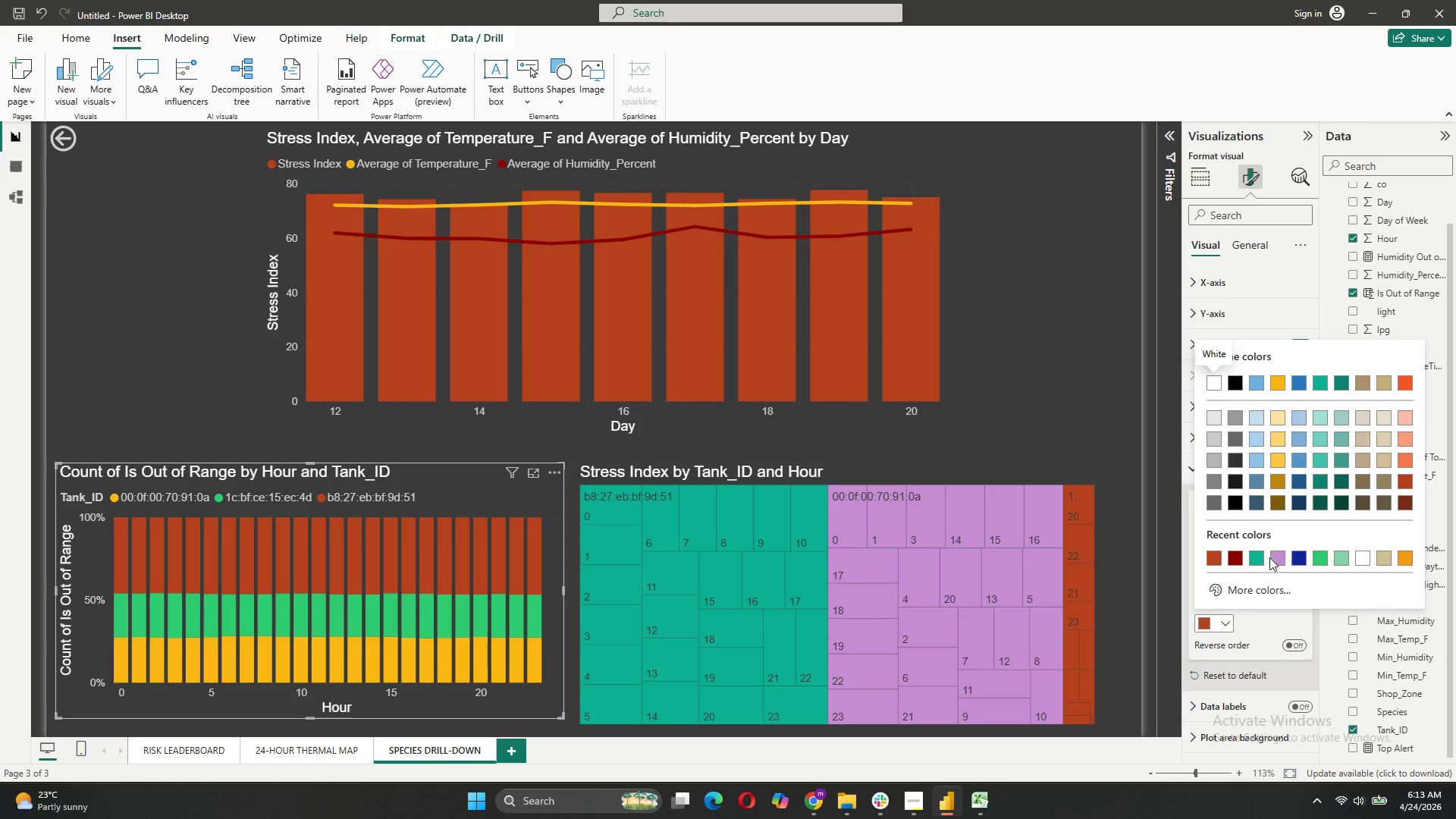 
left_click([1273, 560])
 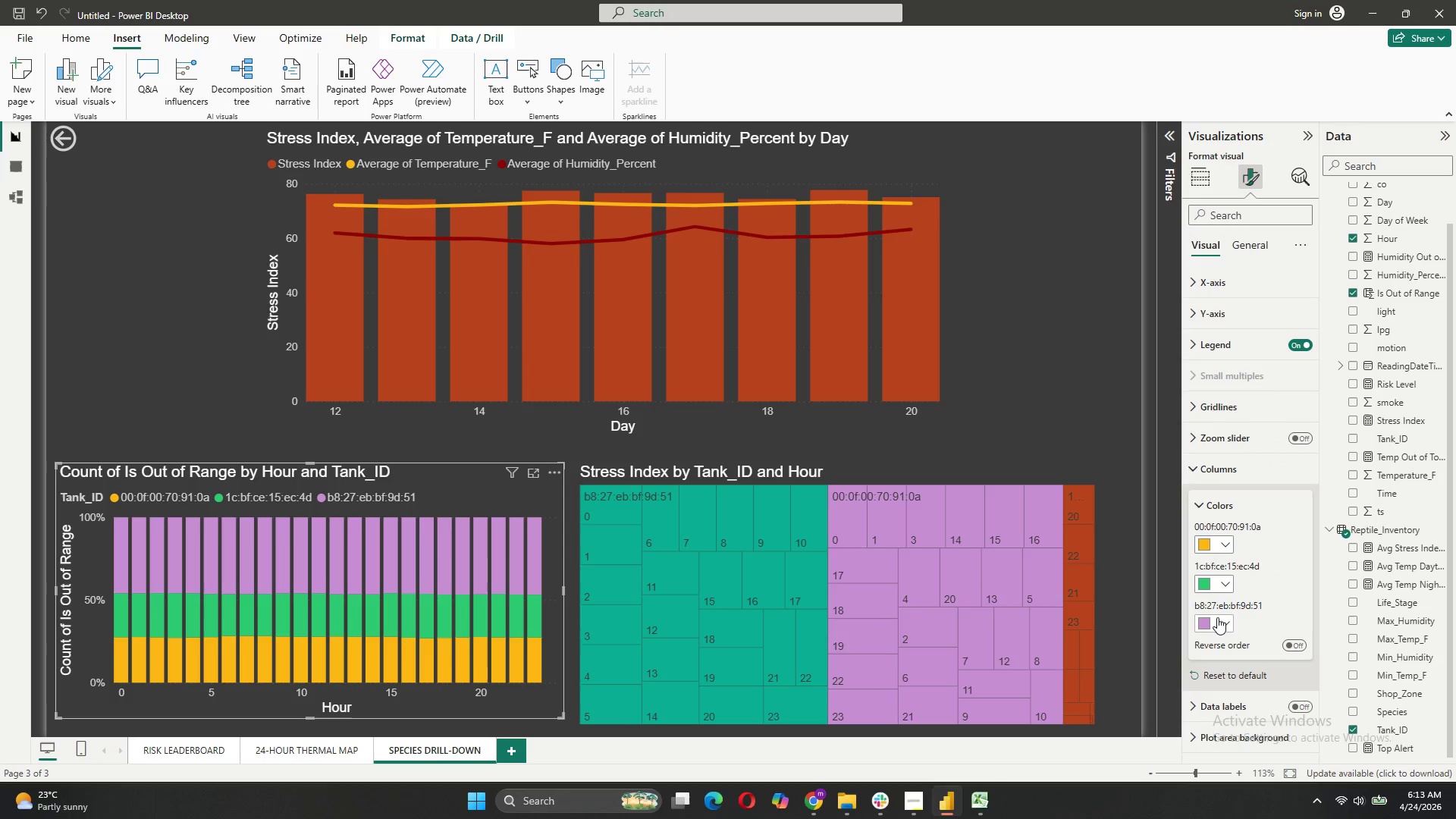 
left_click([1221, 620])
 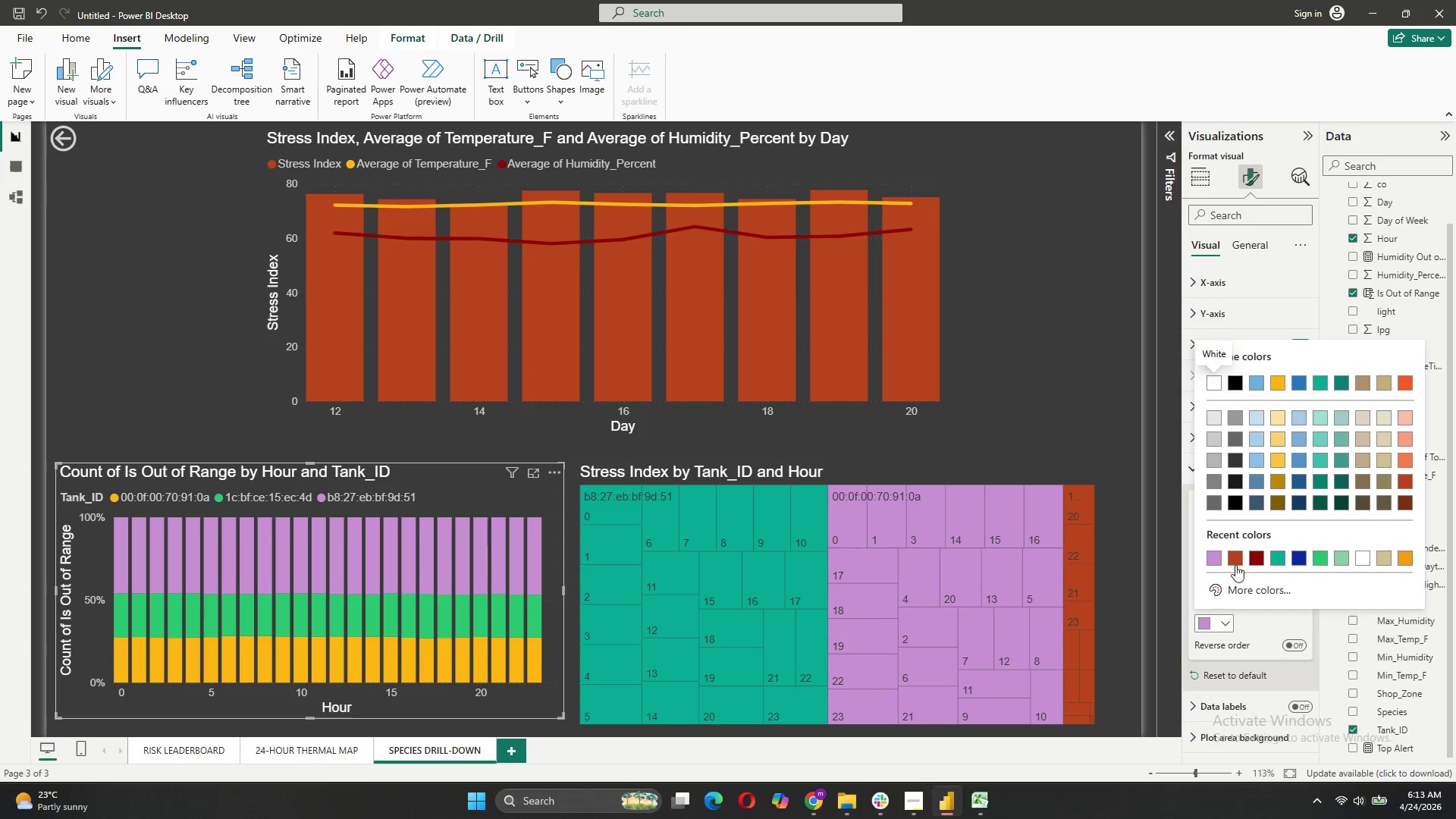 
left_click([1235, 560])
 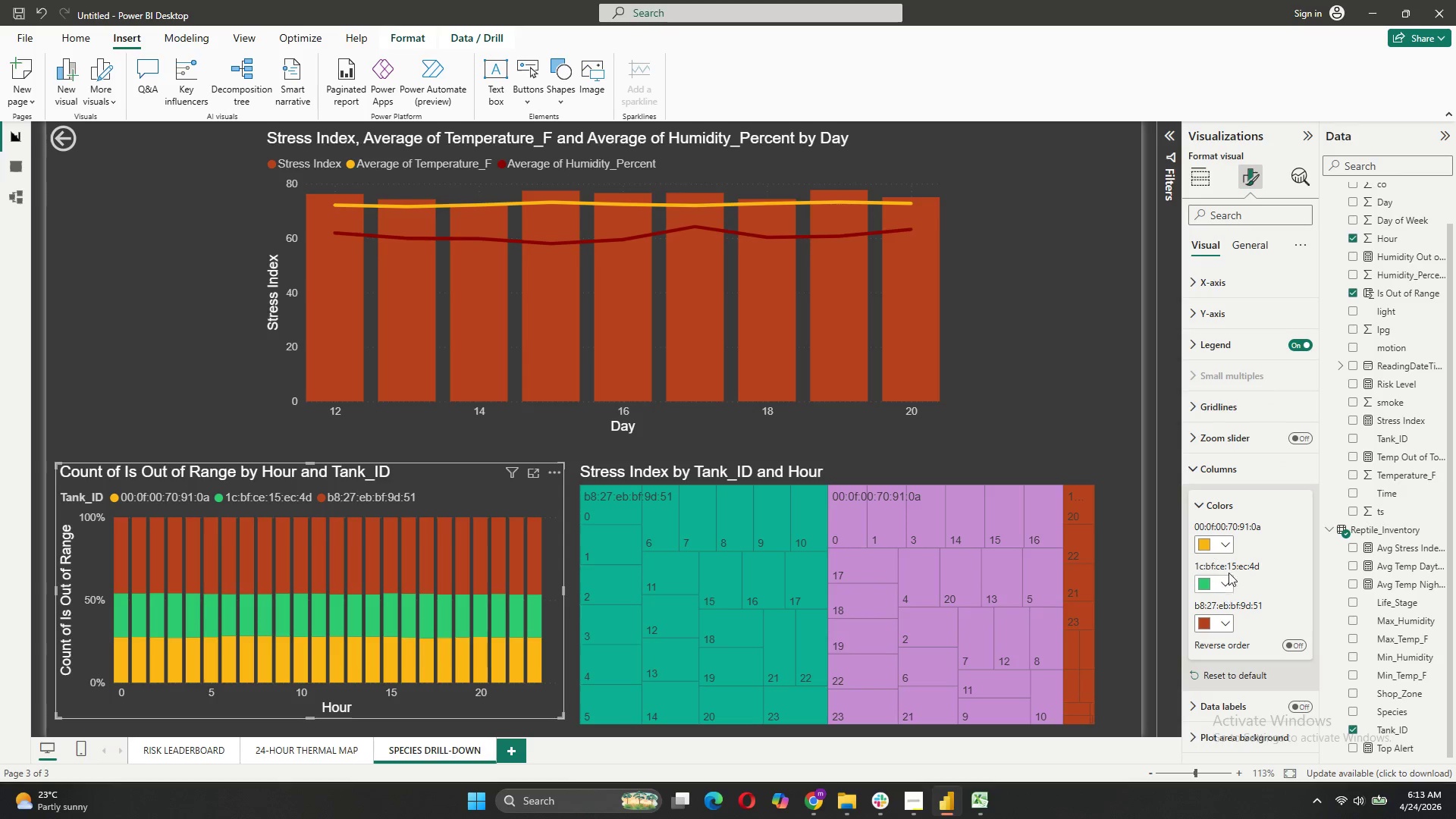 
left_click([1230, 548])
 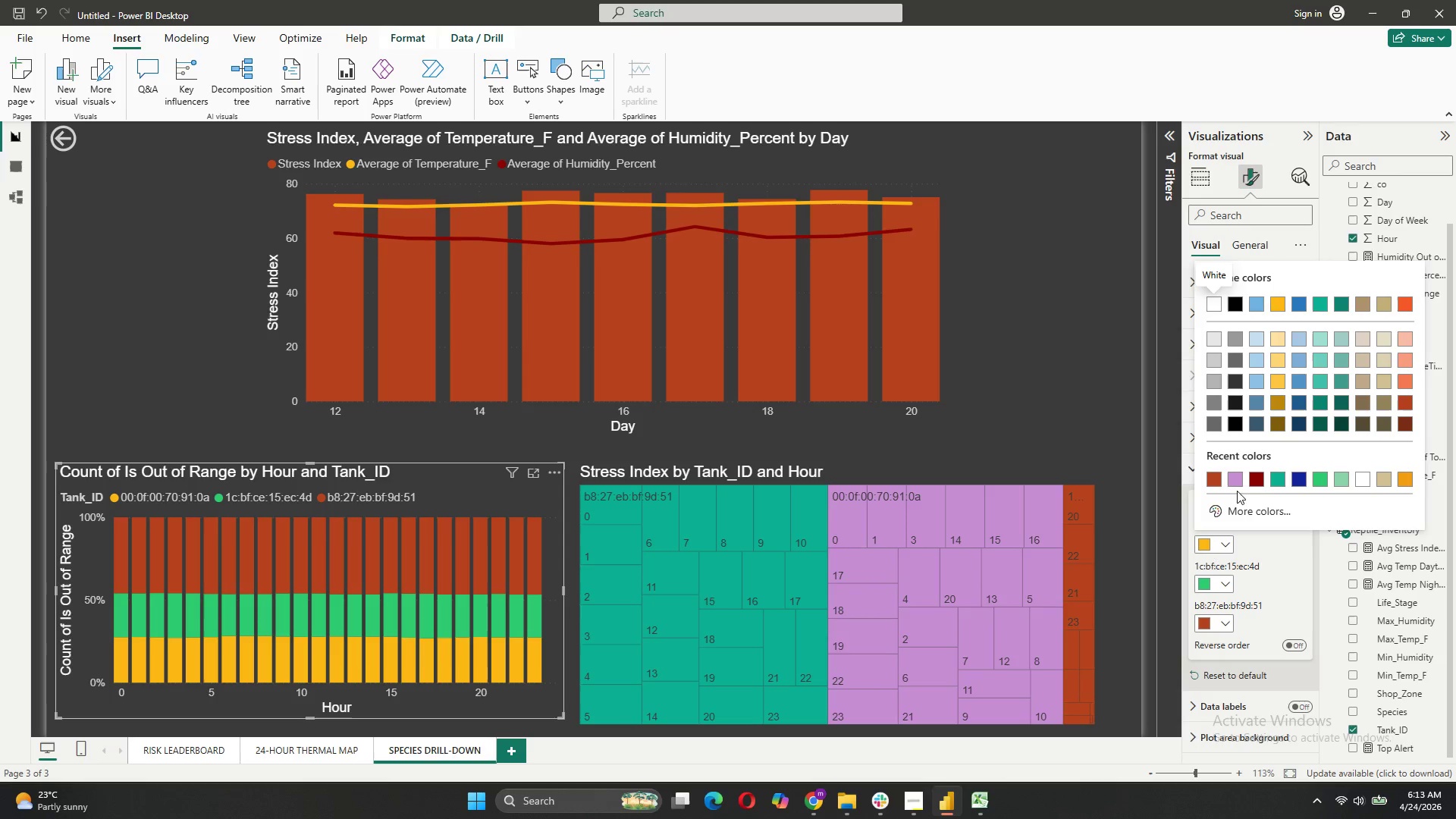 
left_click([1235, 486])
 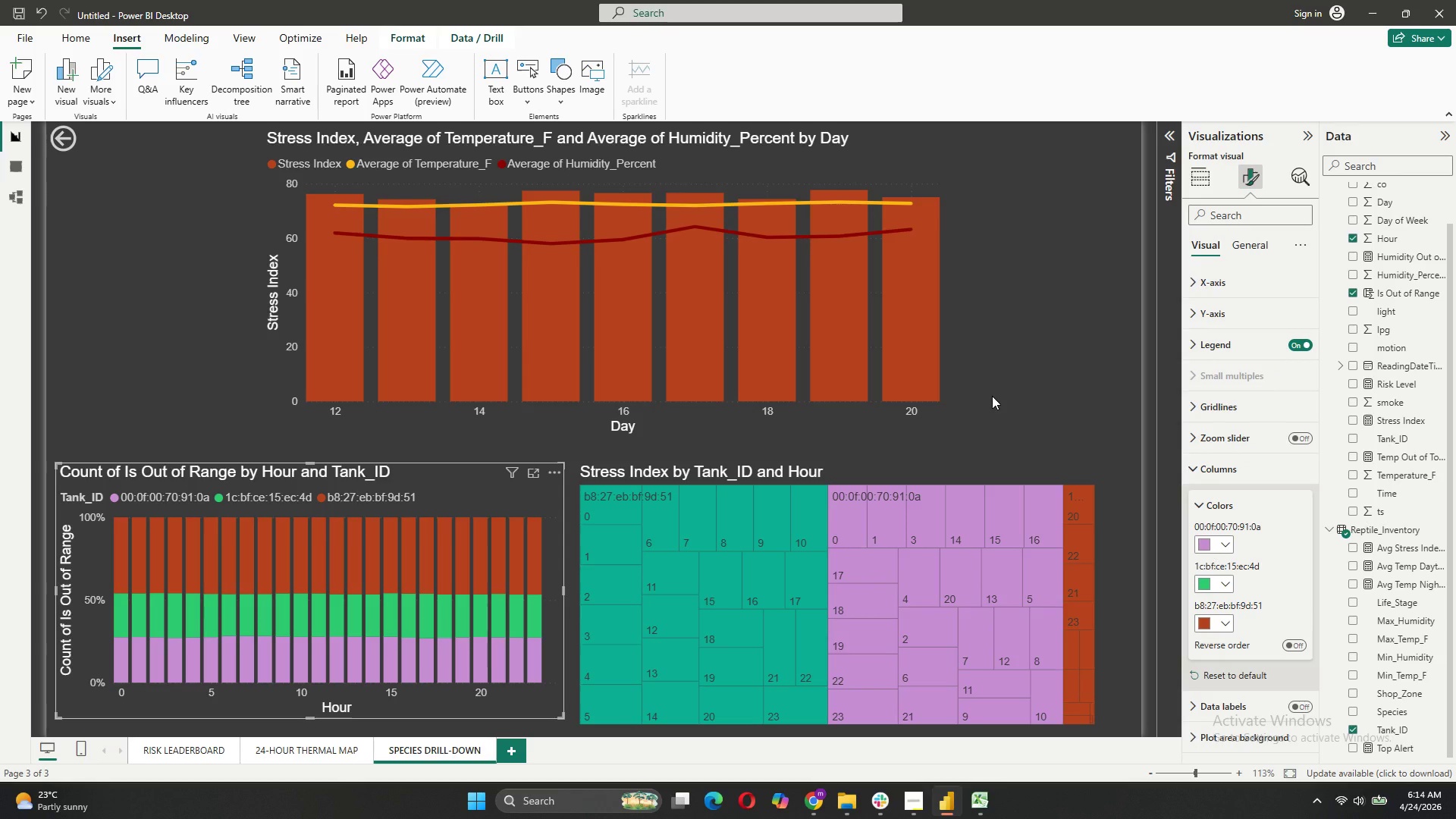 
wait(10.56)
 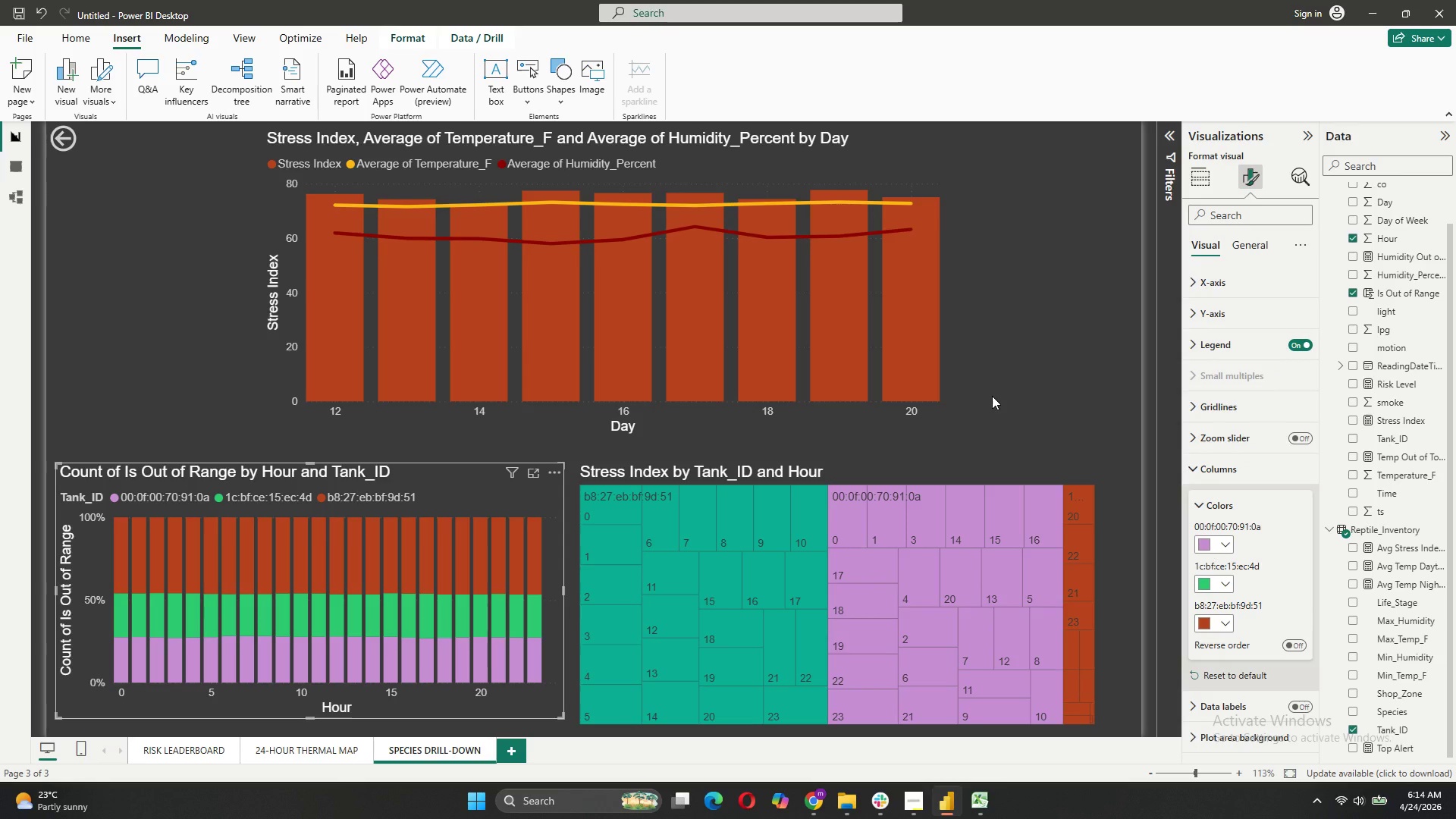 
left_click([1028, 293])
 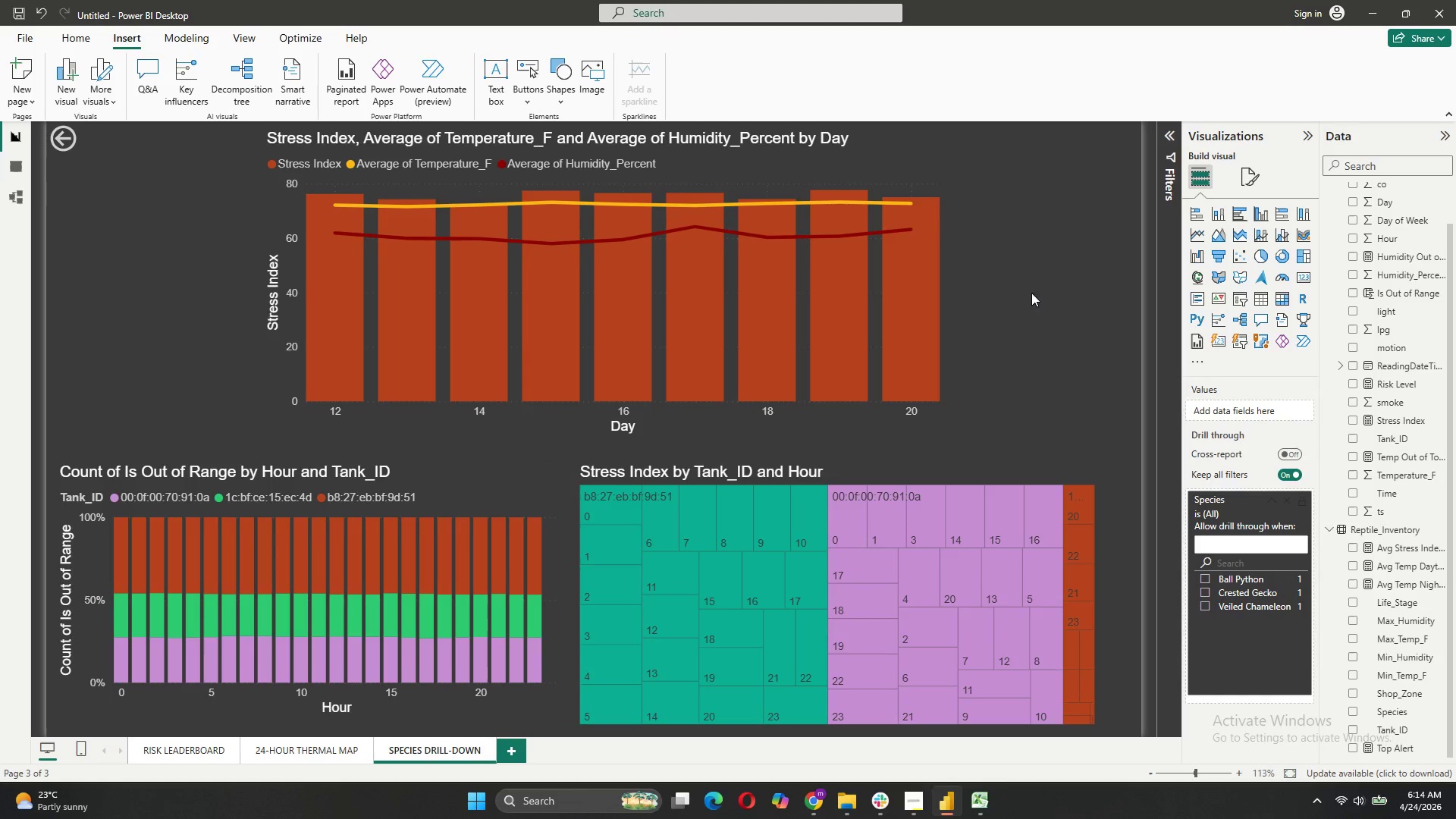 
wait(7.19)
 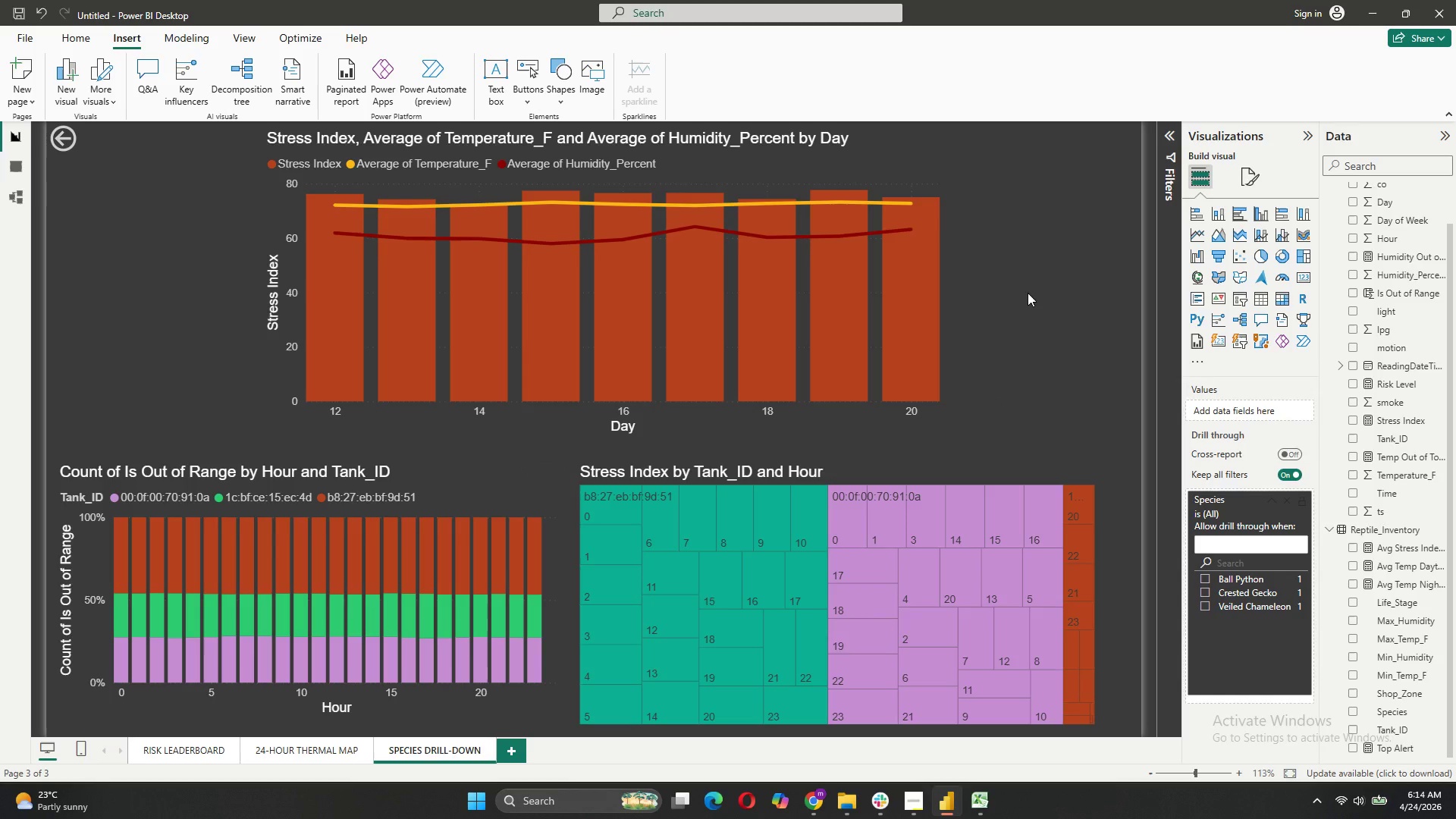 
left_click([201, 751])
 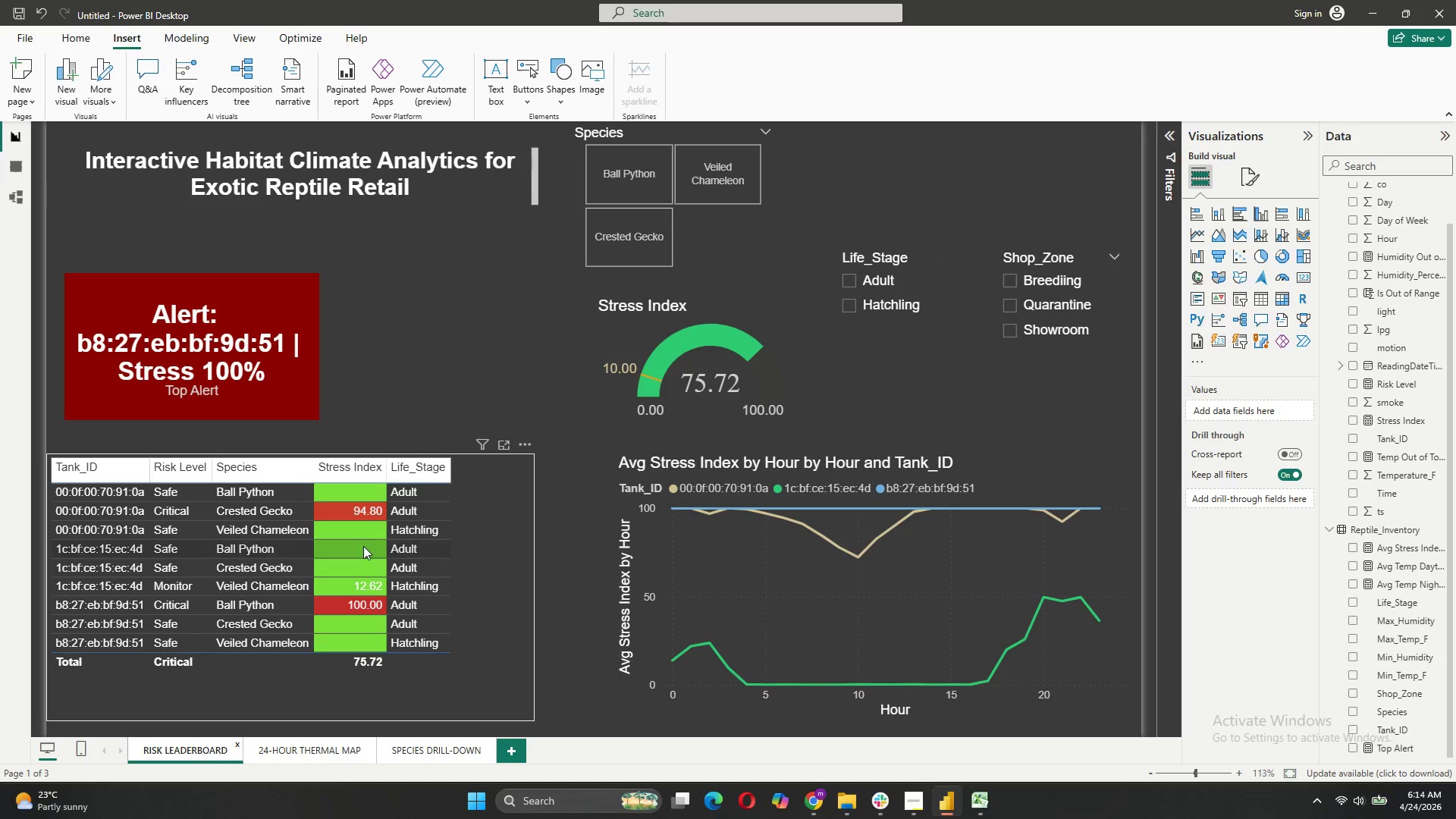 
left_click([318, 751])
 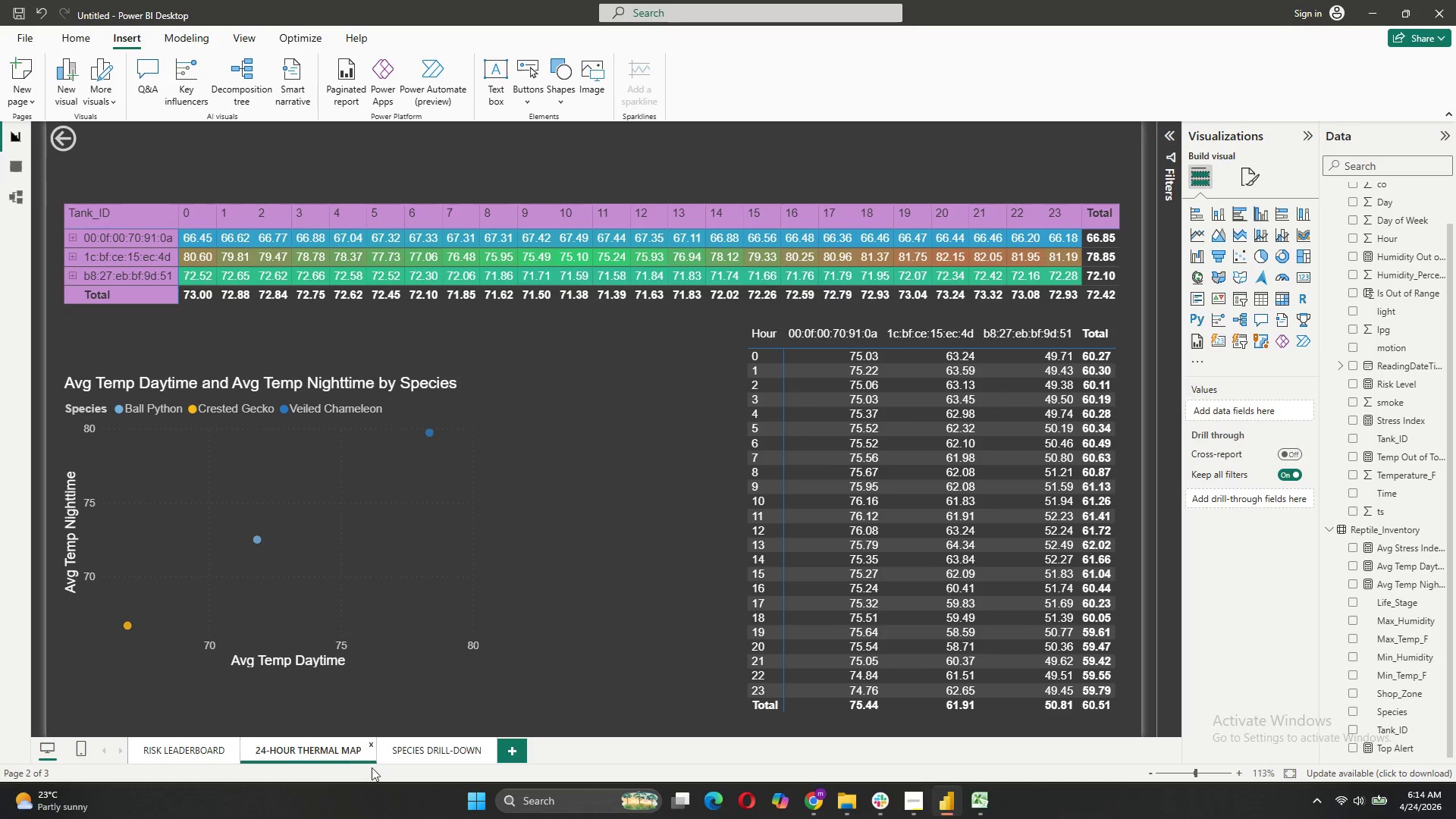 
left_click([413, 753])
 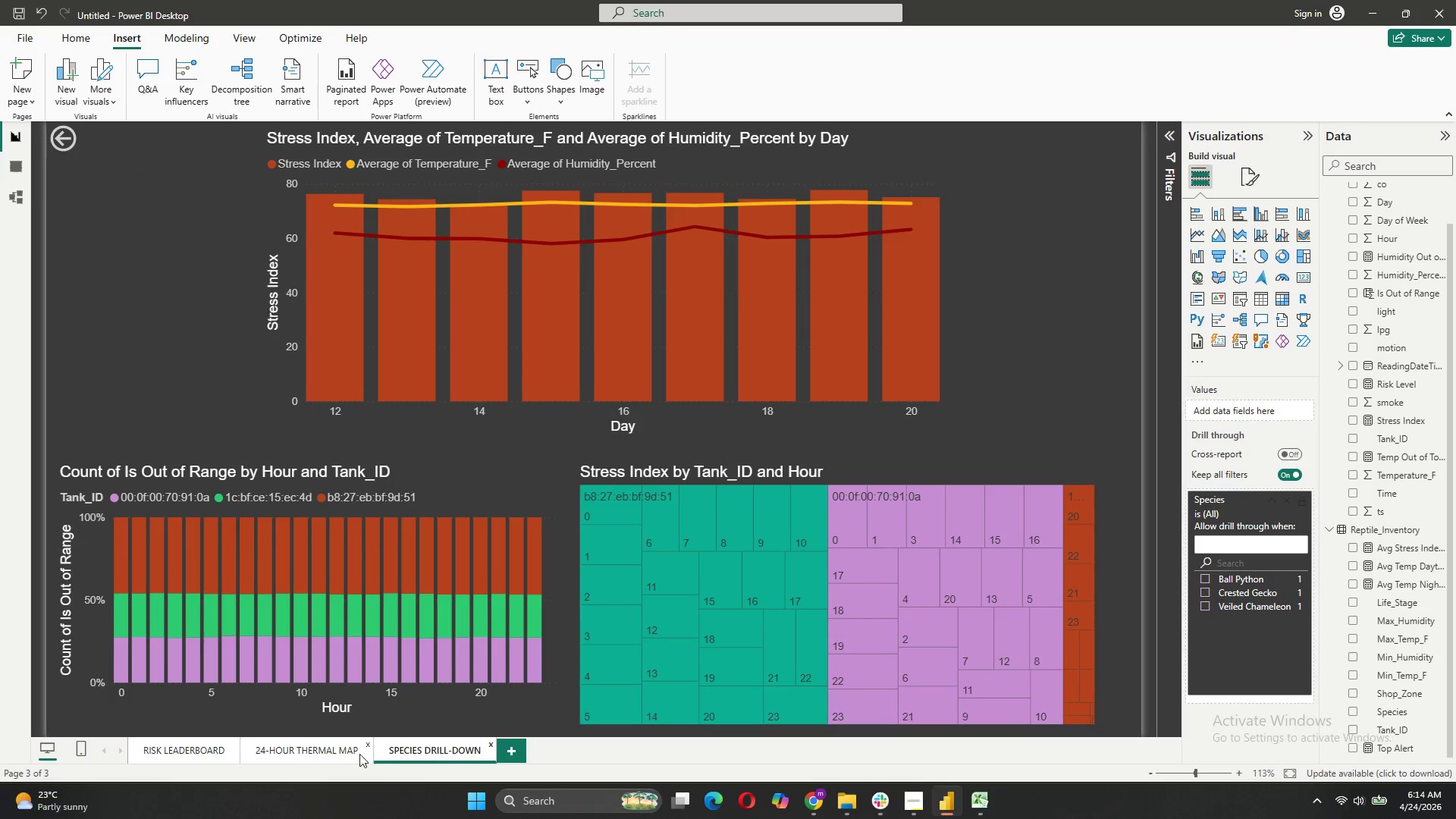 
left_click([328, 754])
 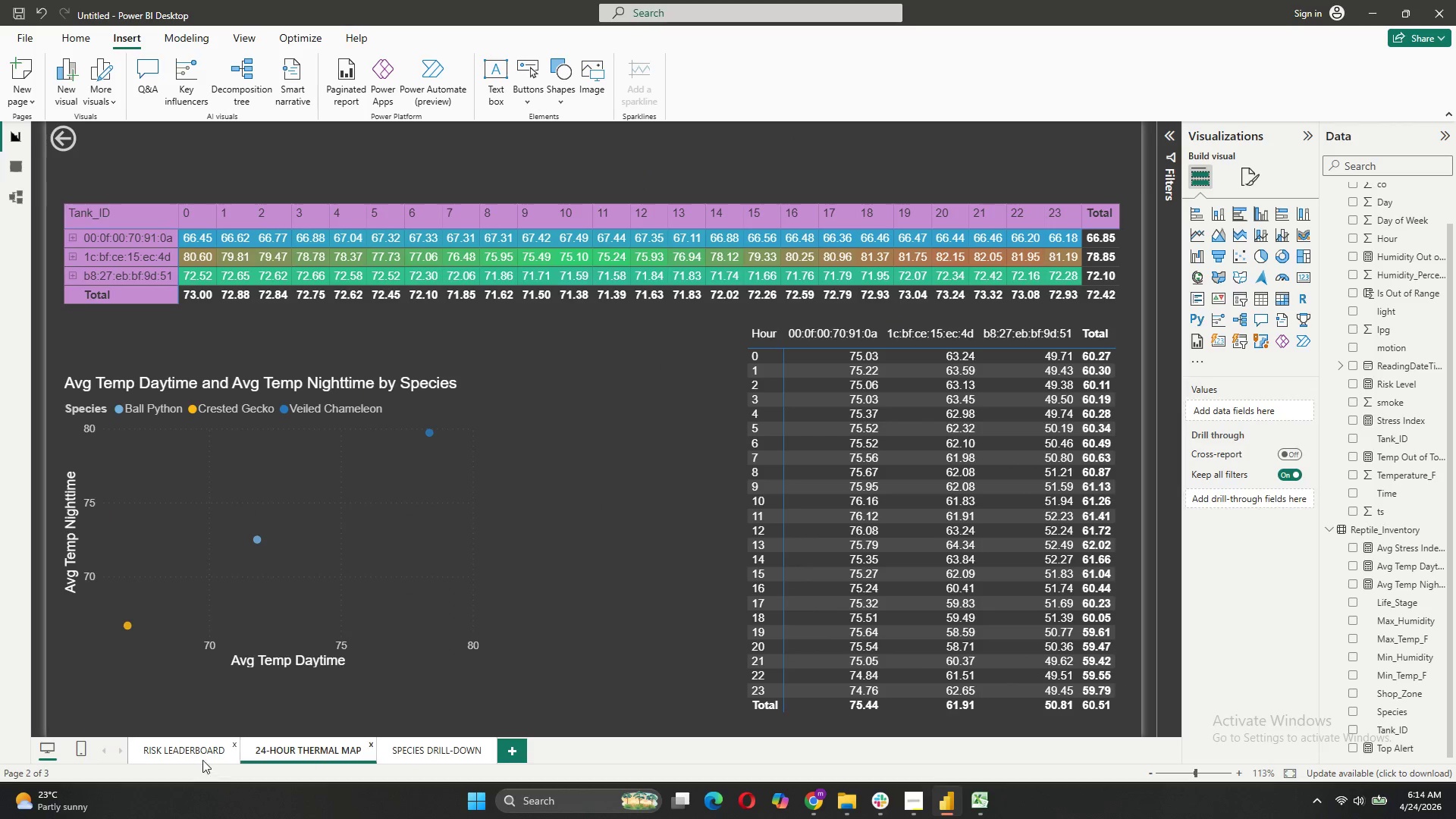 
left_click([206, 748])
 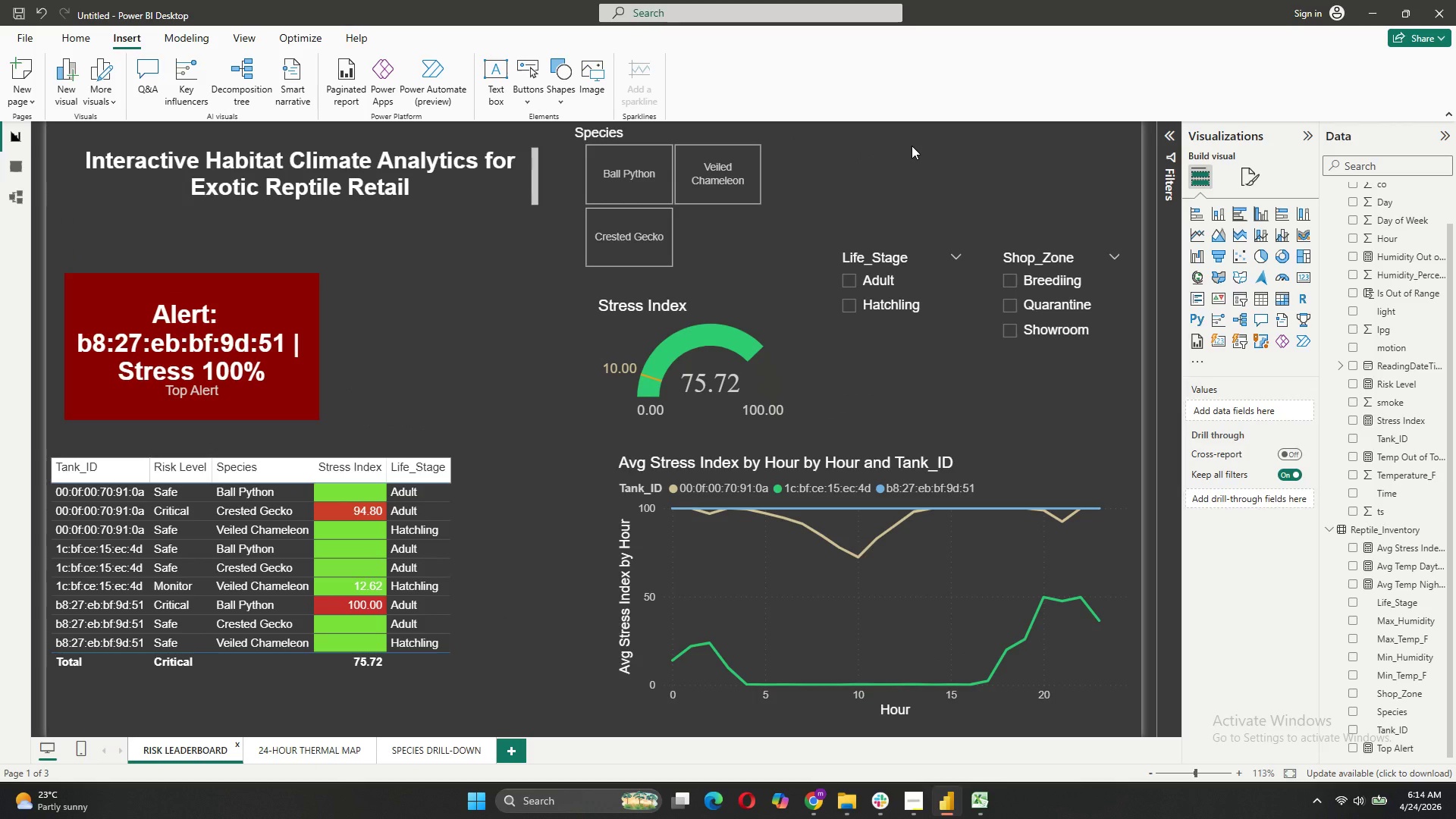 
wait(9.45)
 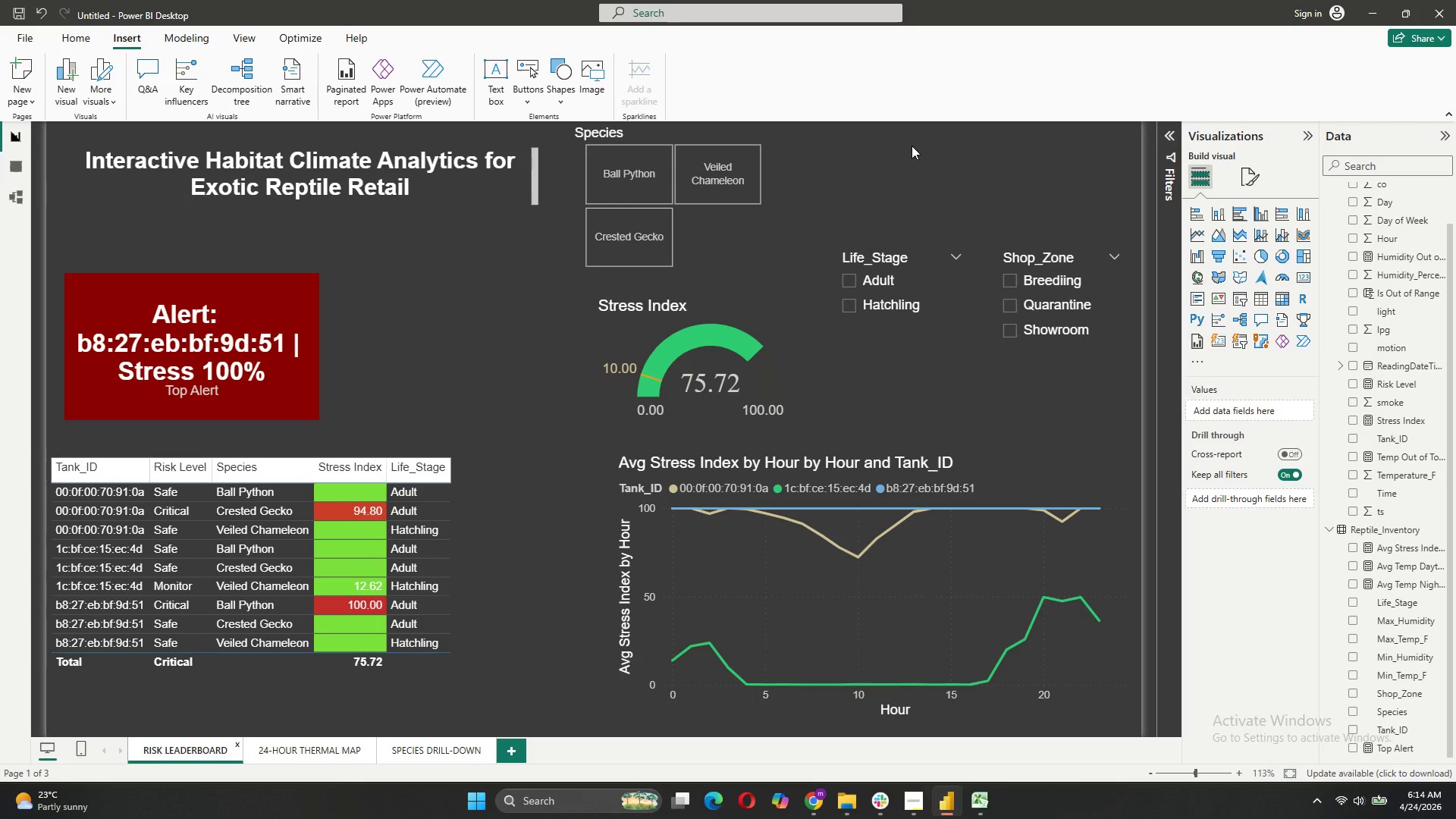 
left_click([649, 193])
 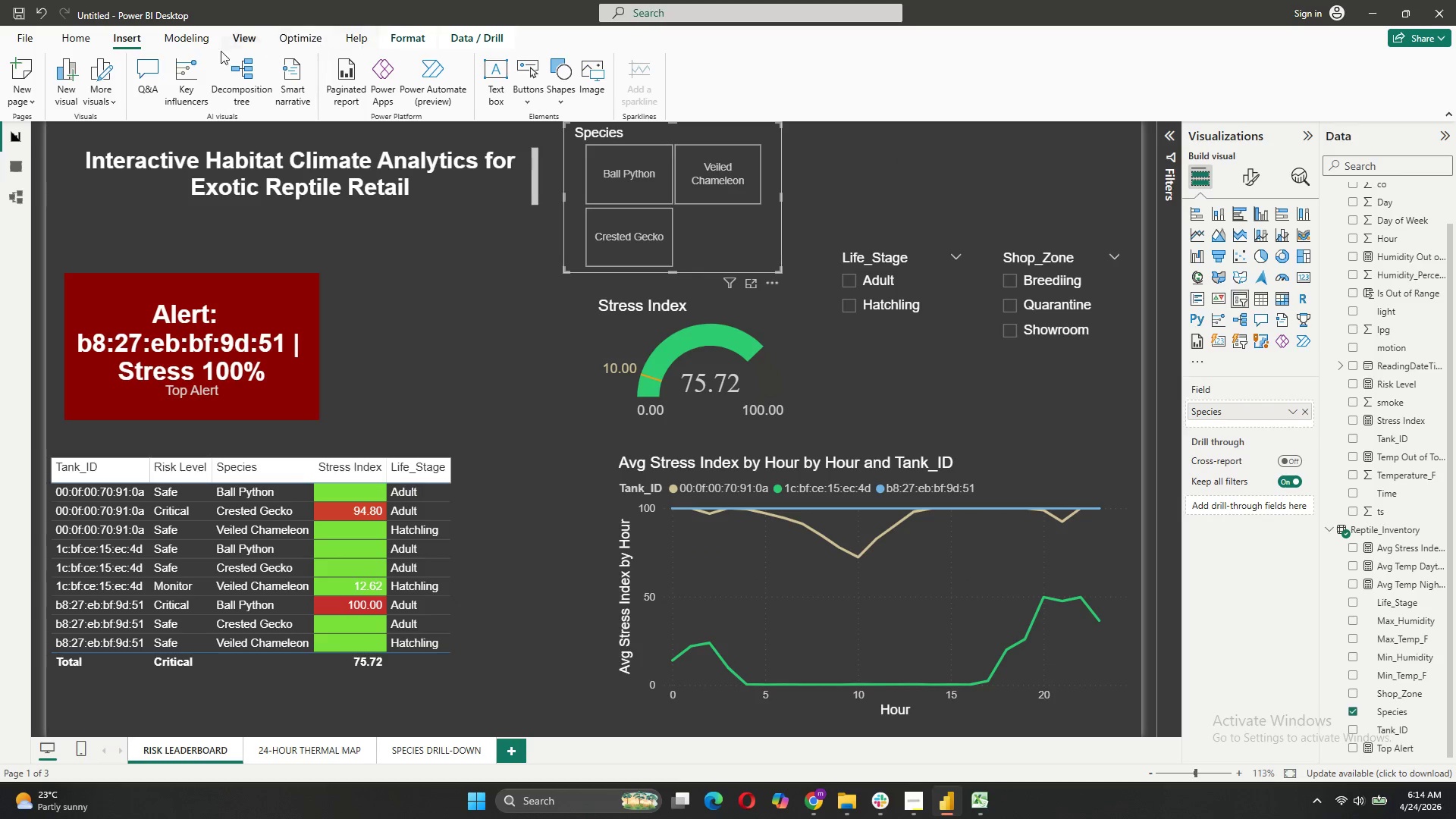 
left_click([81, 40])
 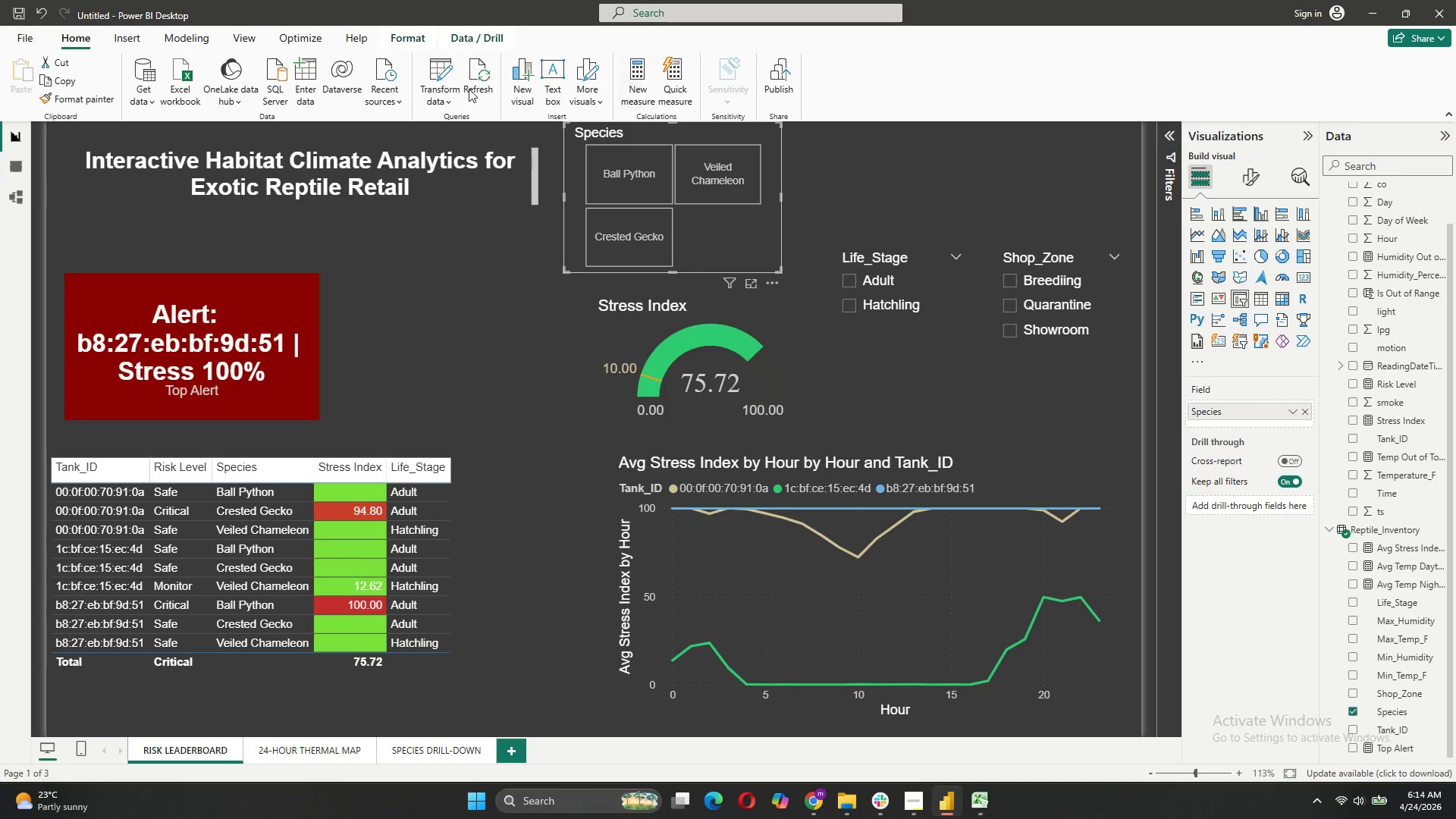 
left_click([256, 33])
 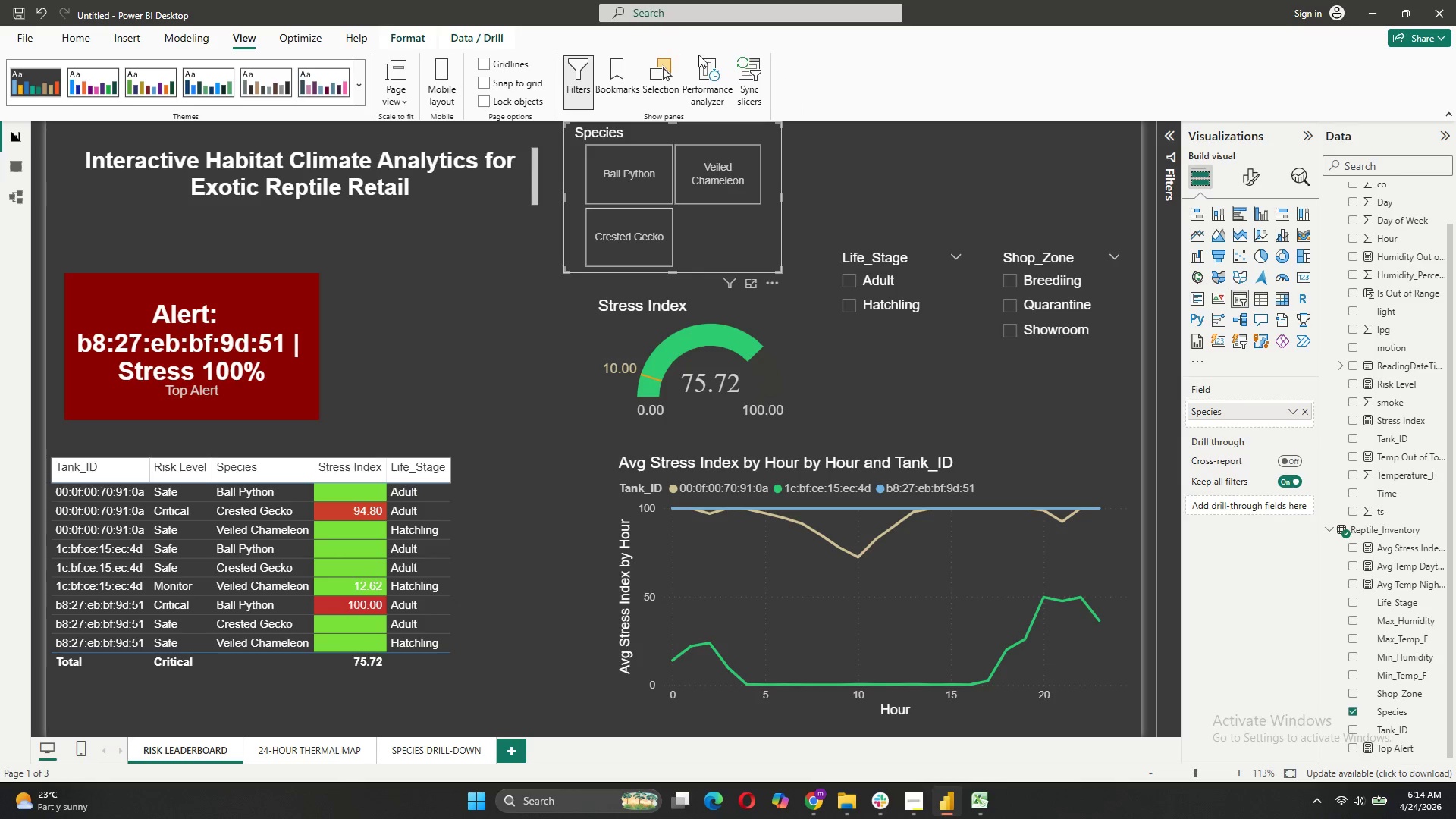 
left_click([751, 91])
 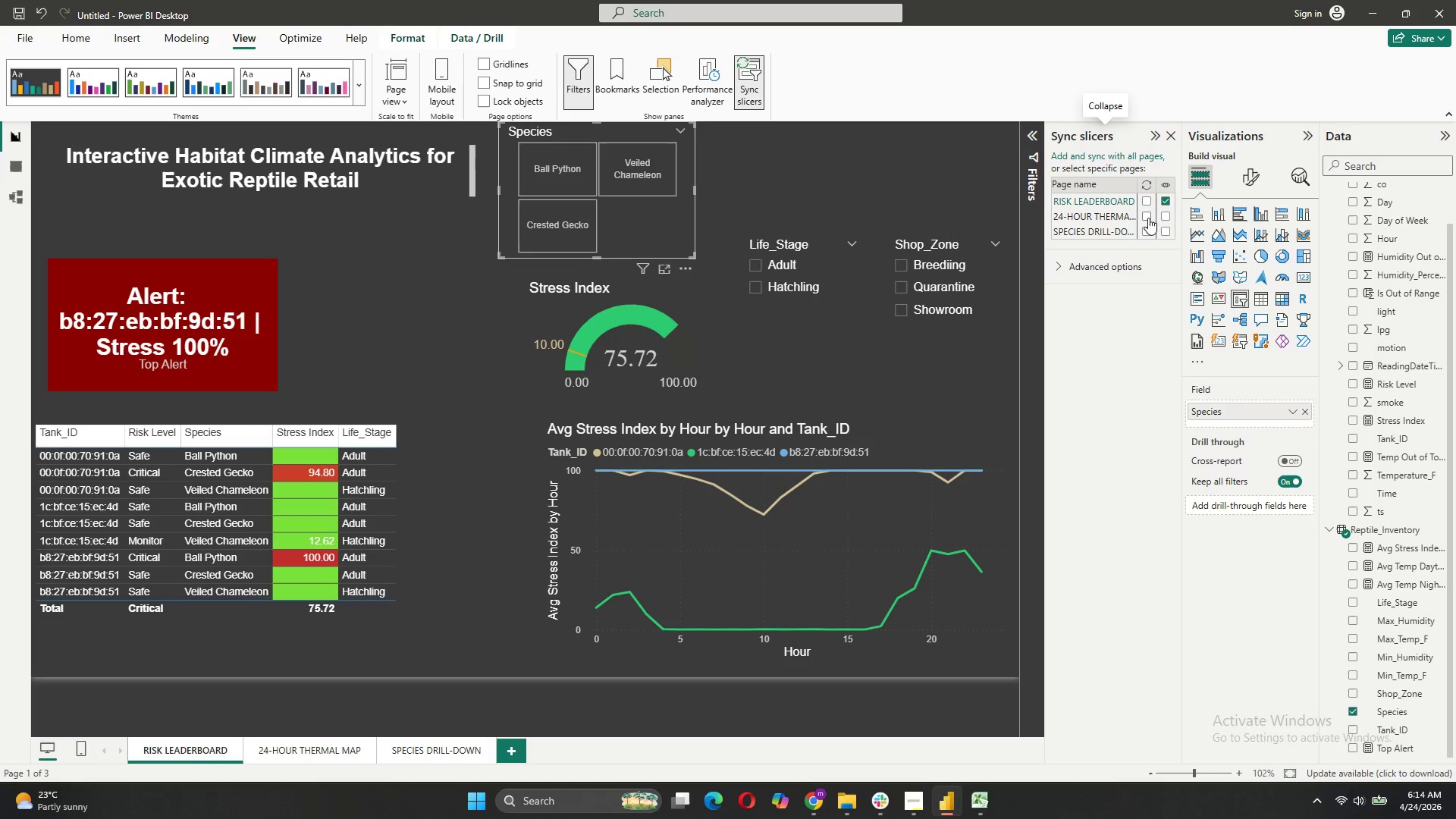 
left_click([1166, 218])
 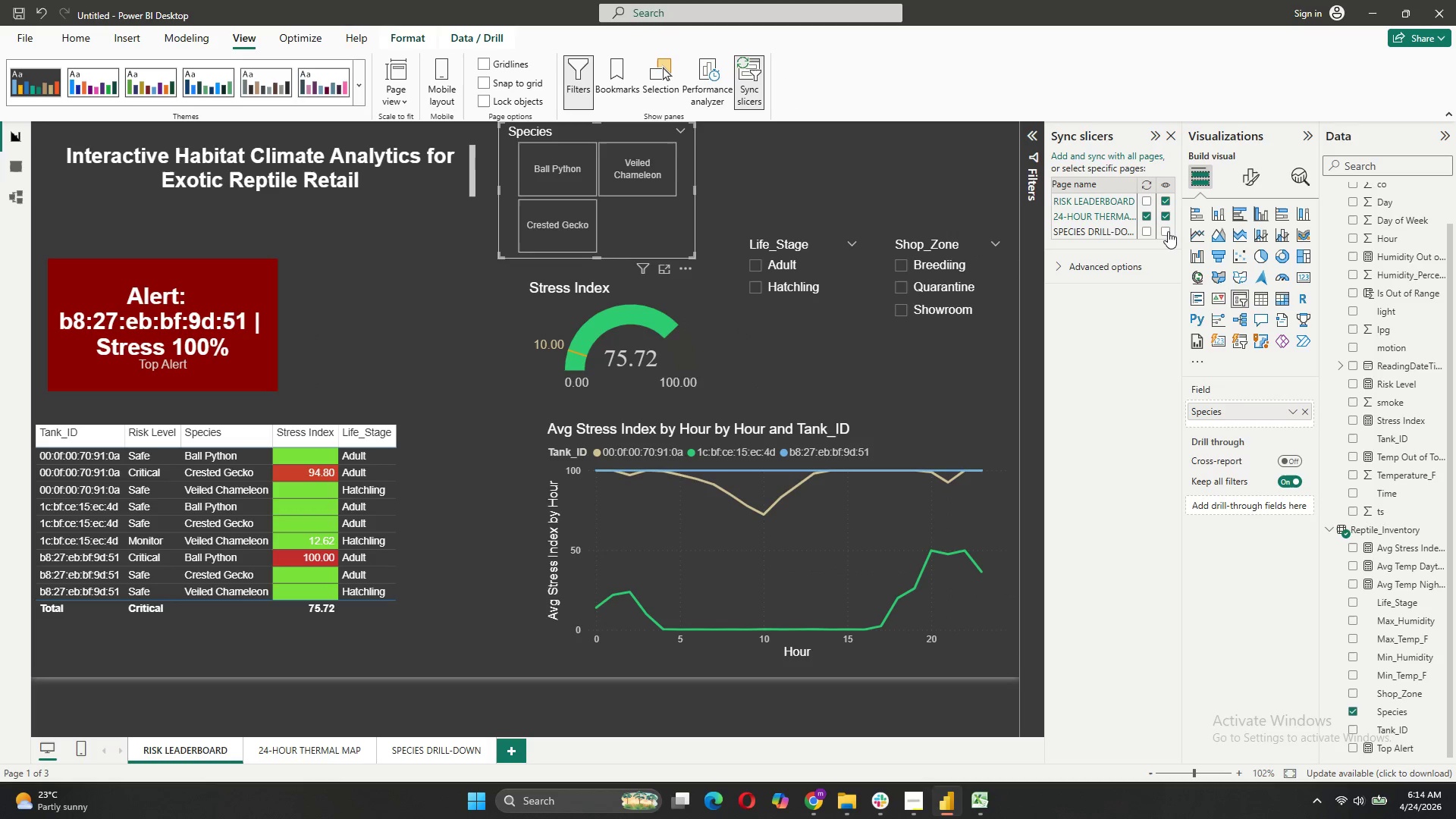 
left_click([1168, 231])
 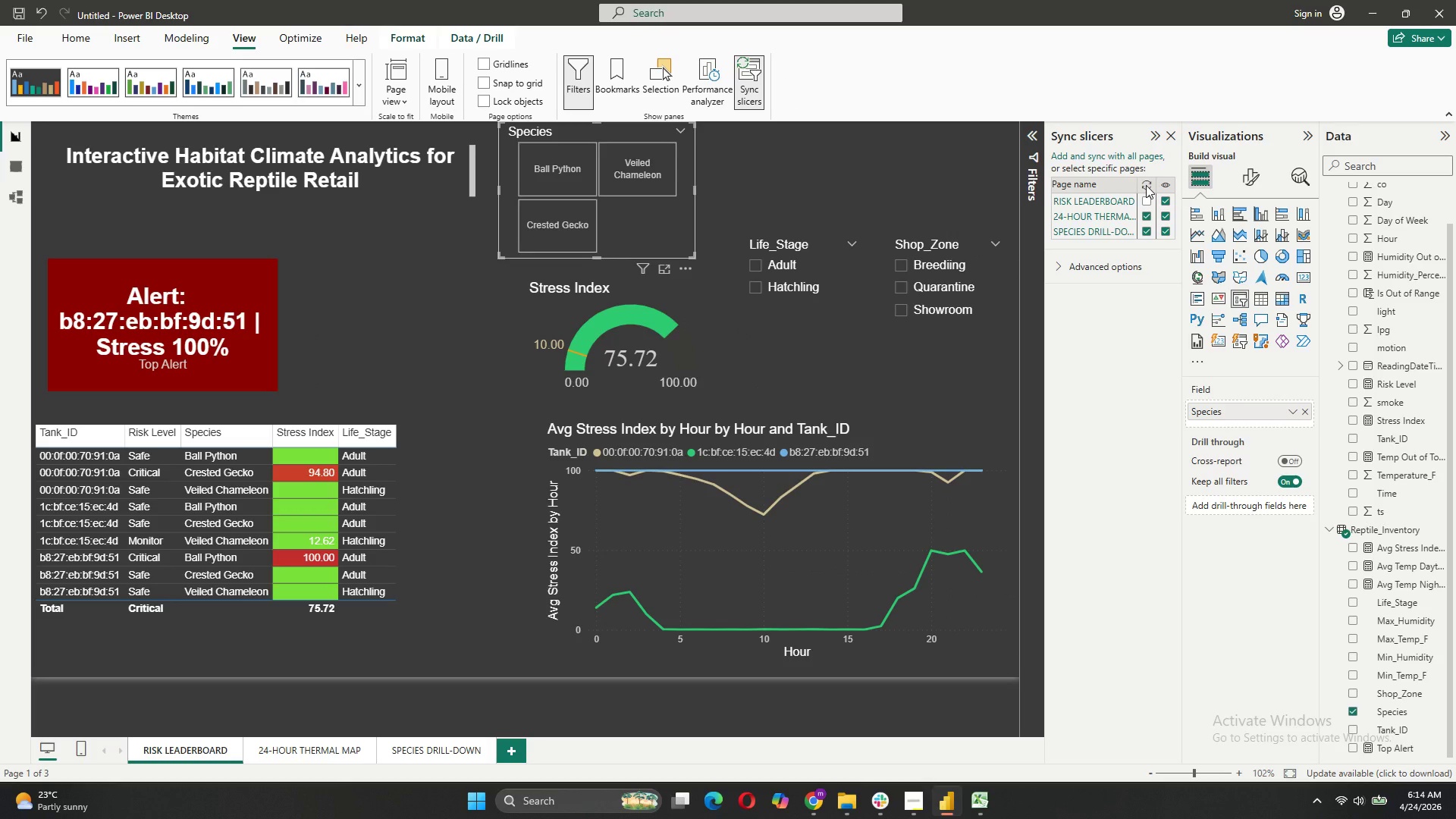 
left_click([1145, 206])
 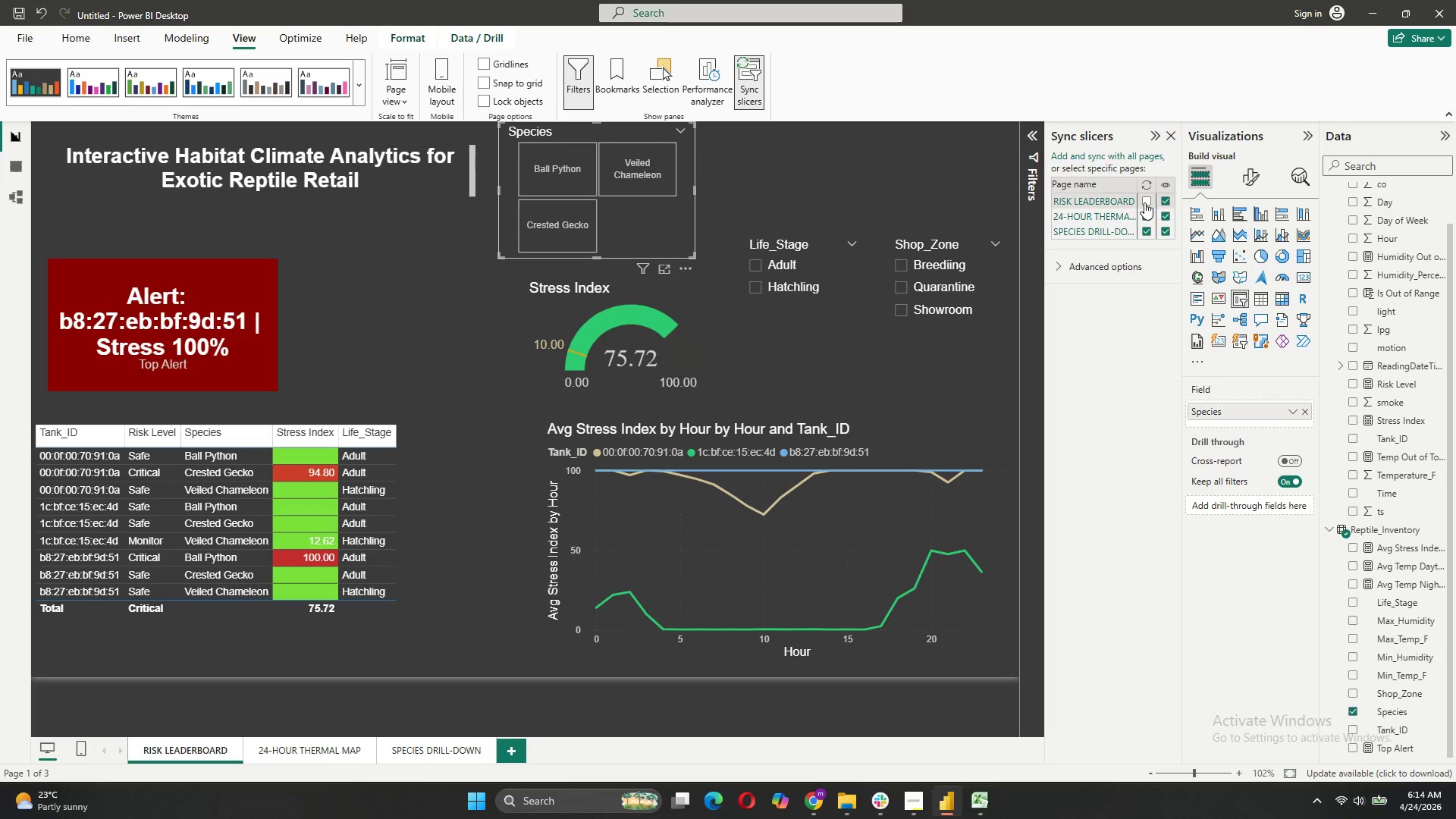 
left_click([1144, 202])
 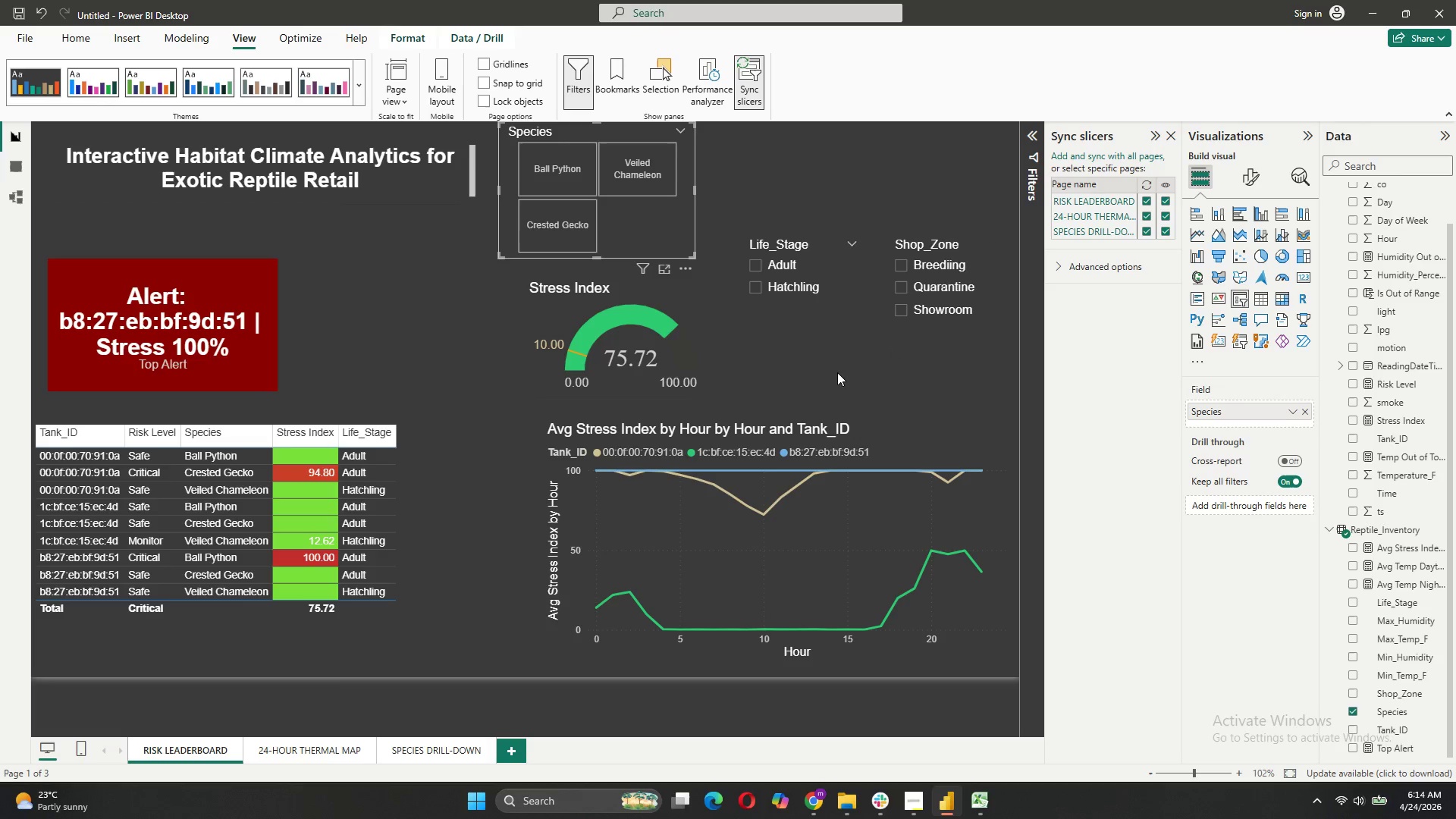 
left_click([836, 353])
 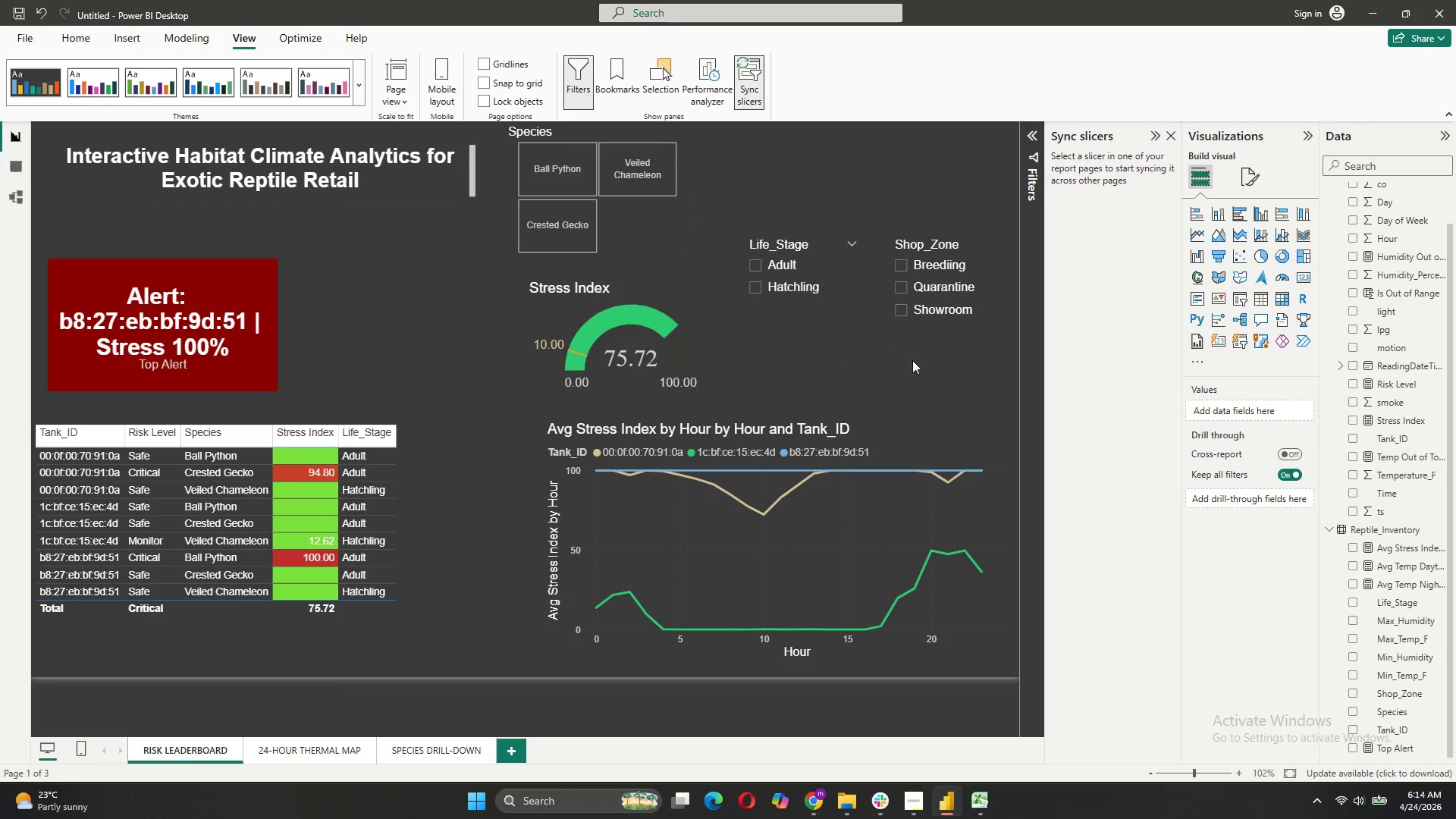 
left_click([570, 174])
 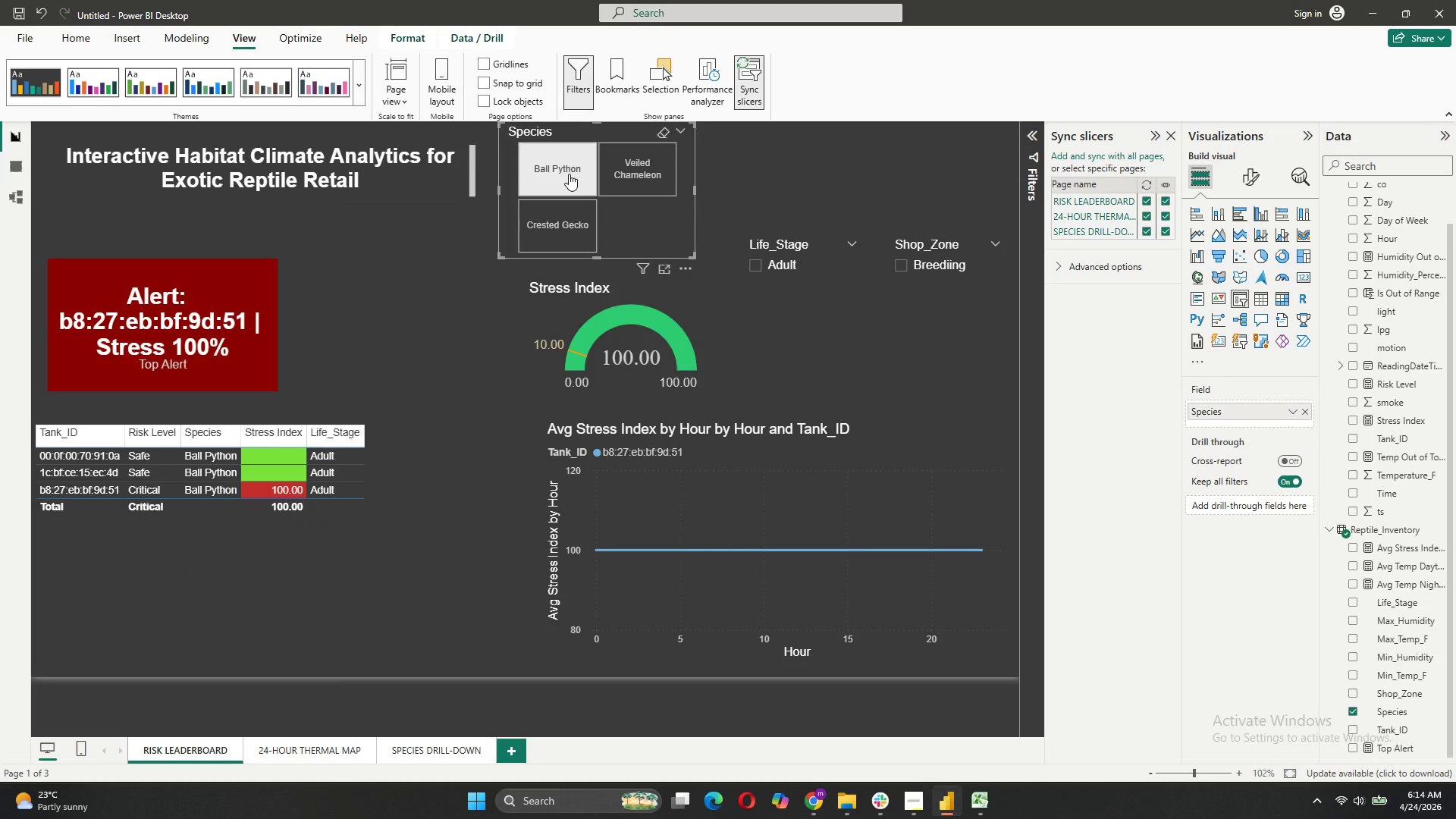 
left_click([569, 174])
 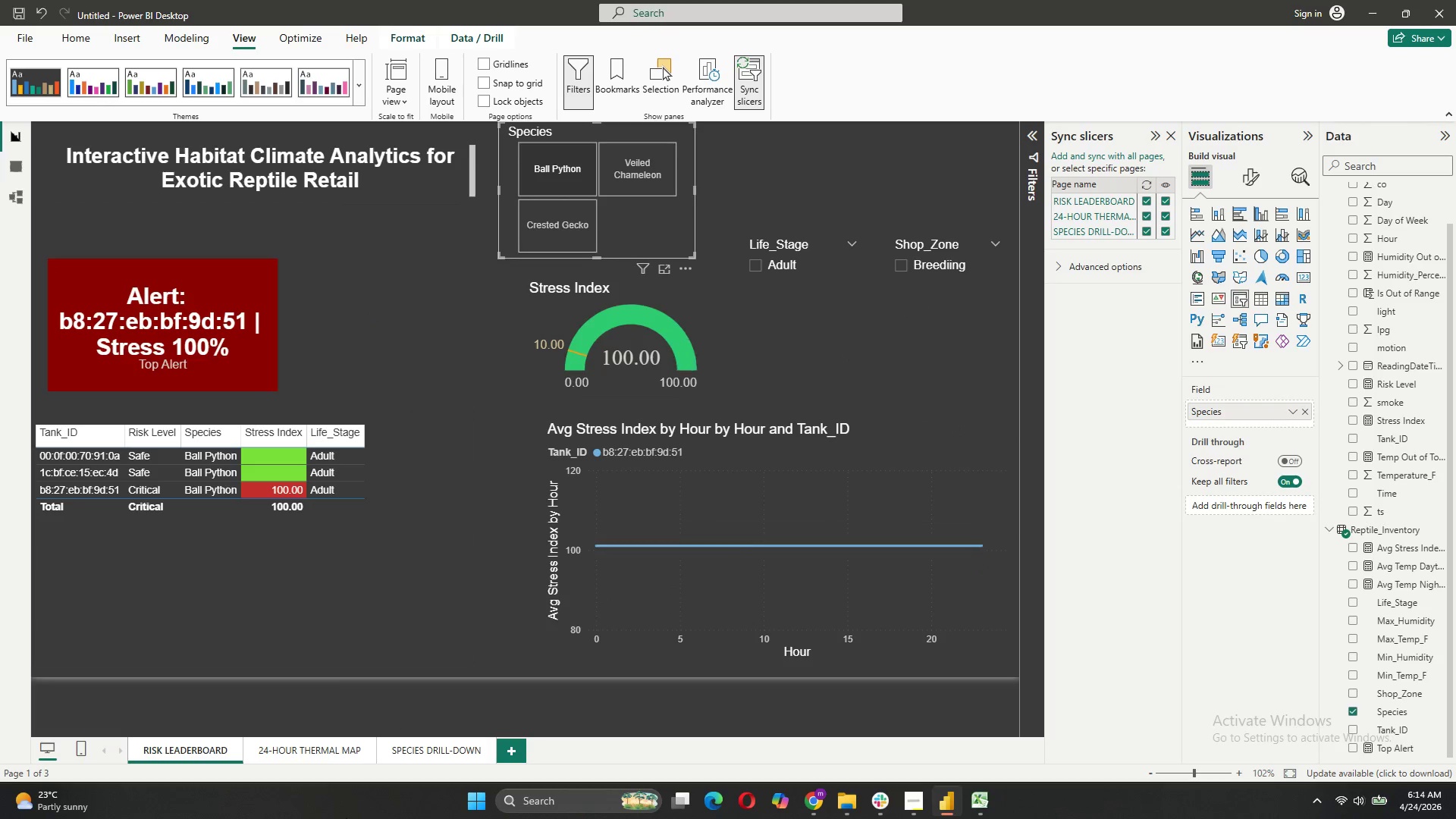 
left_click([294, 745])
 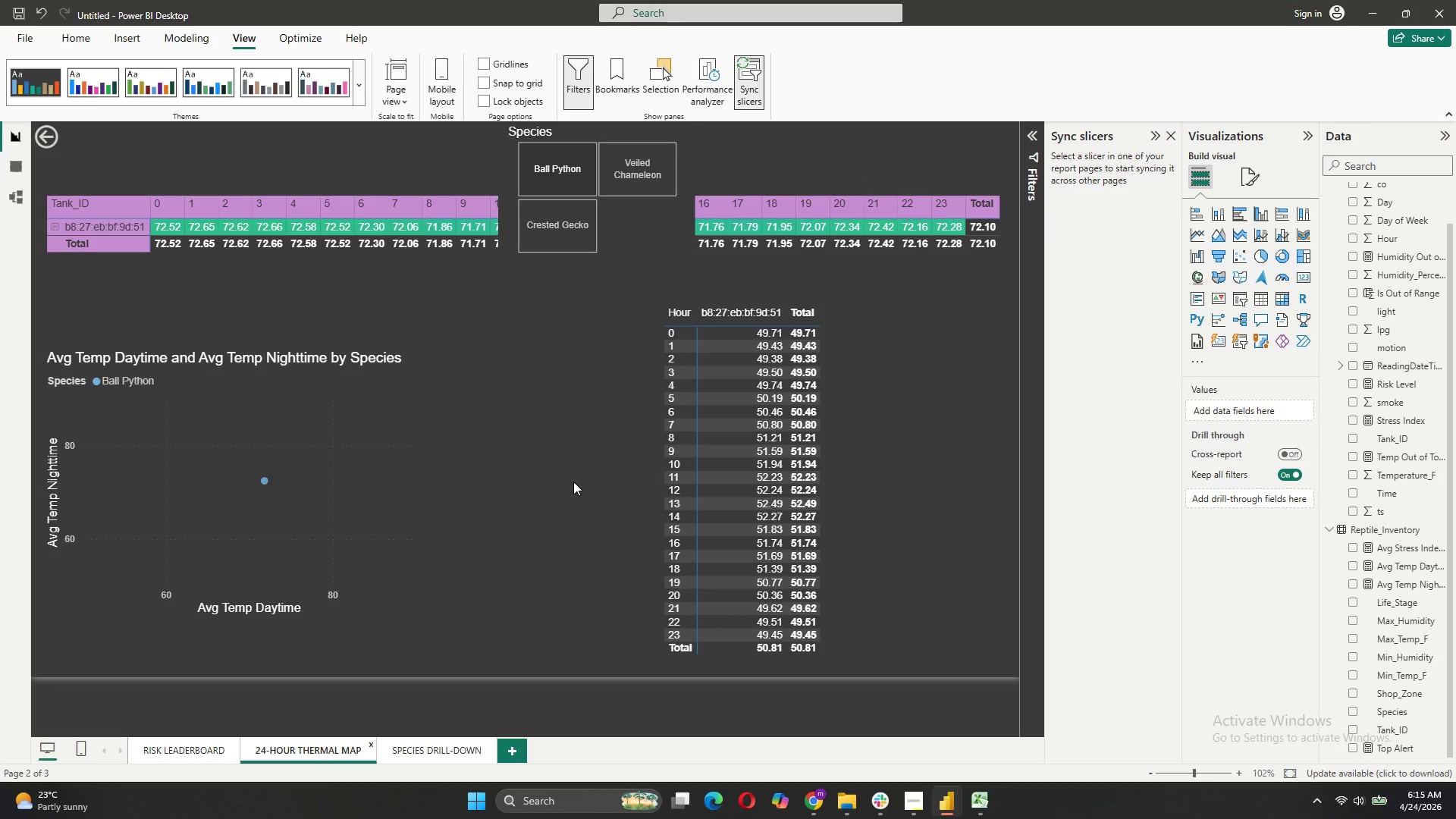 
left_click([440, 752])
 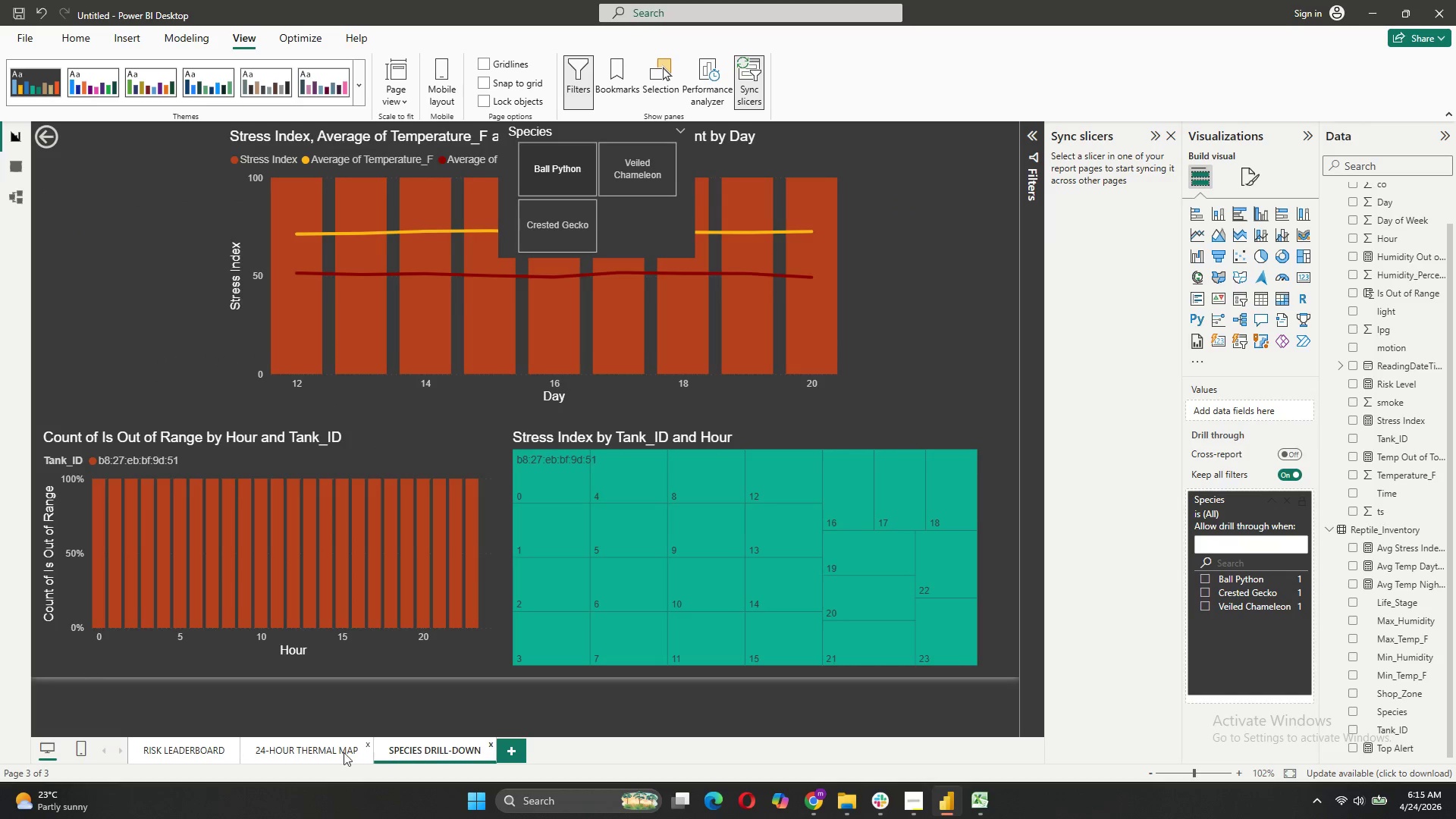 
left_click([215, 752])
 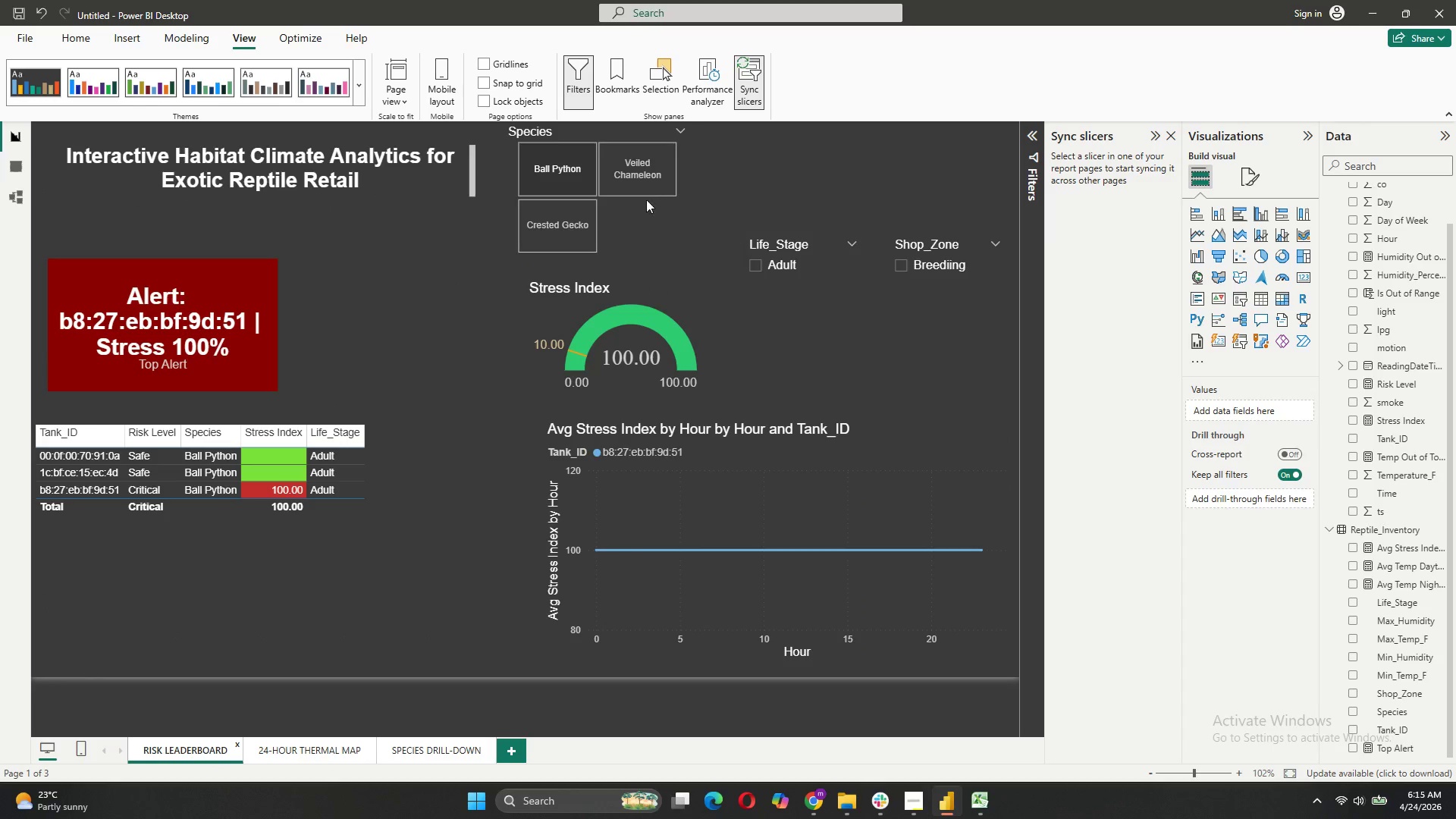 
left_click([530, 153])
 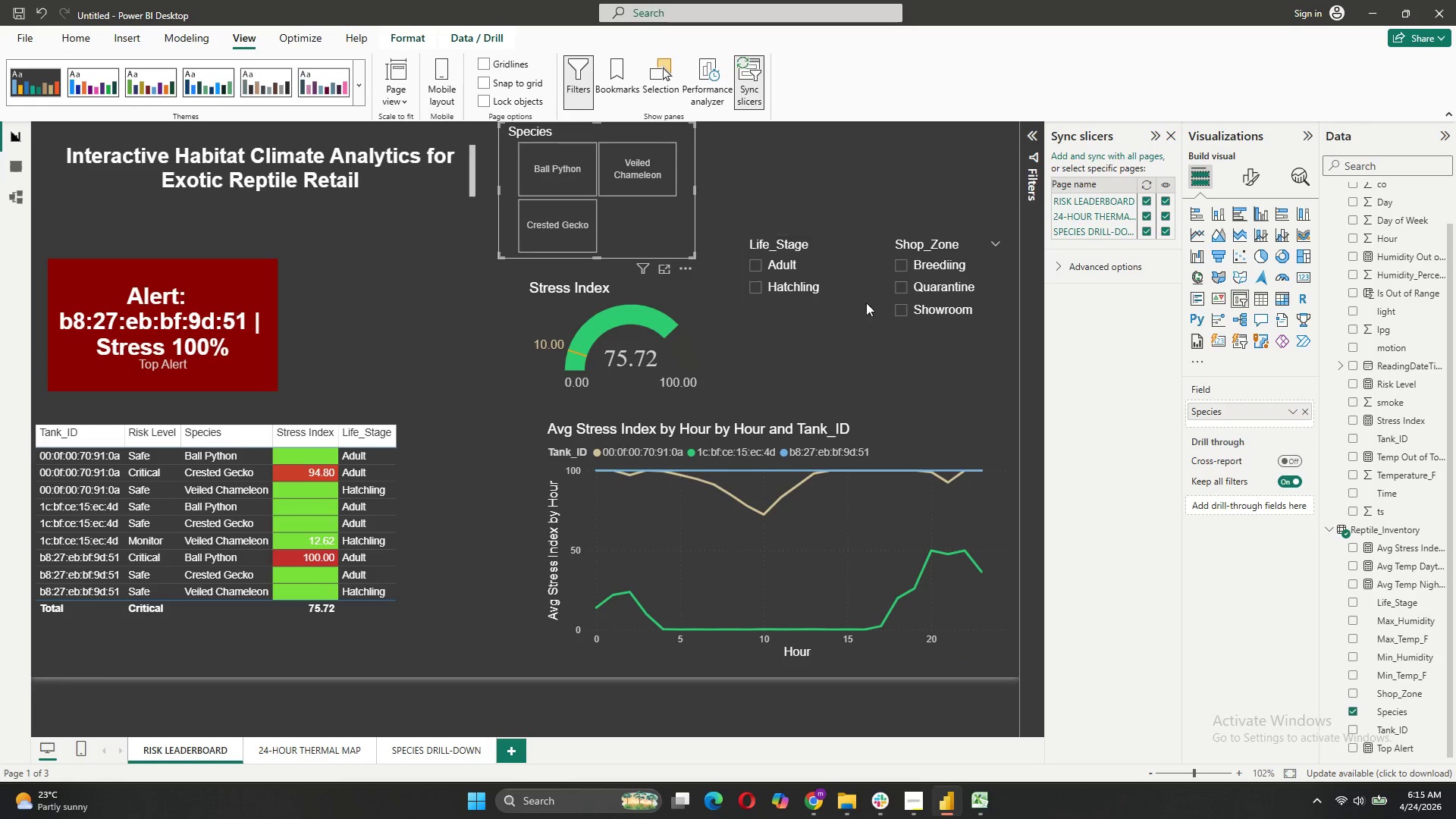 
left_click([843, 289])
 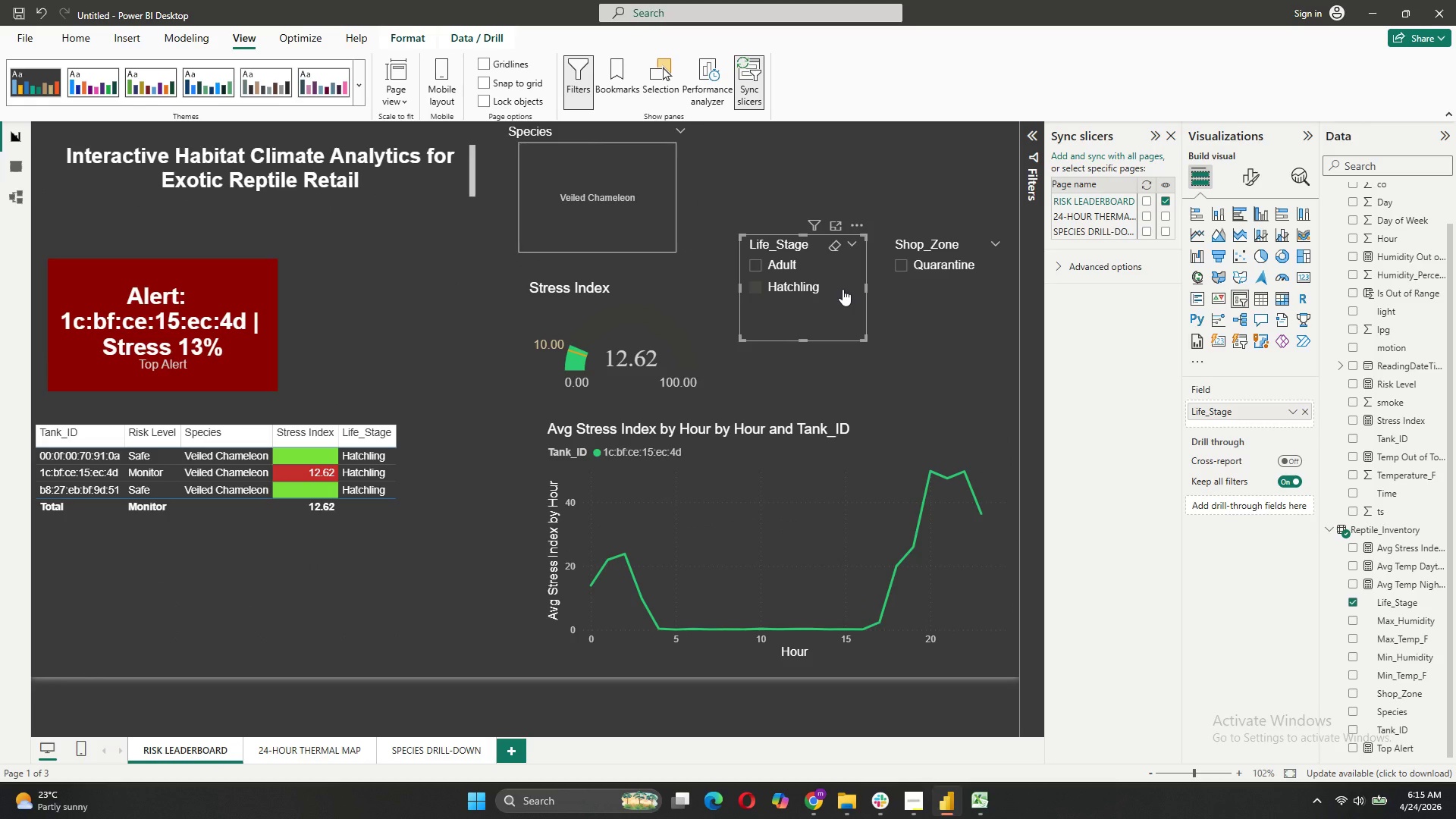 
left_click([843, 289])
 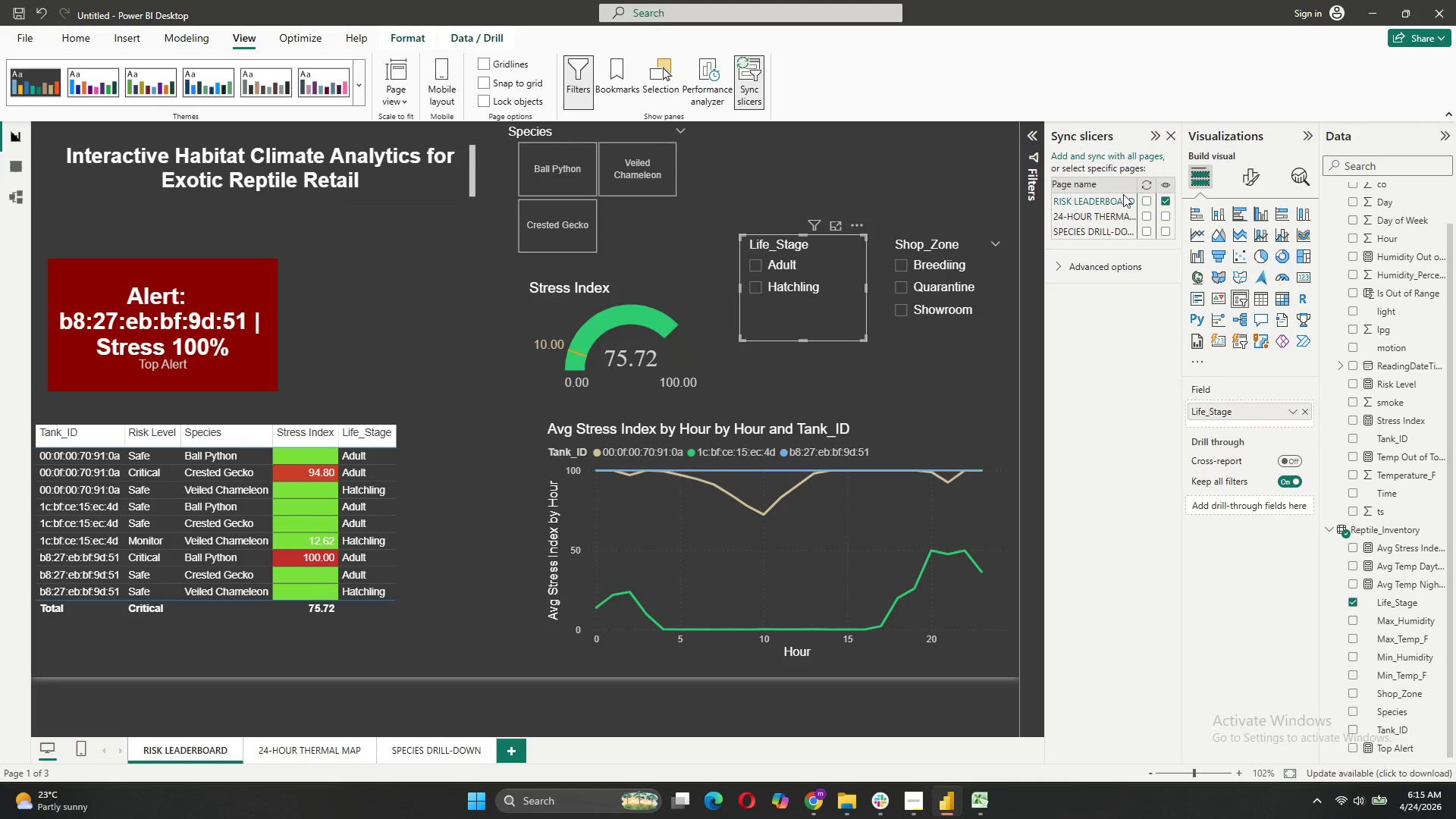 
left_click([1144, 202])
 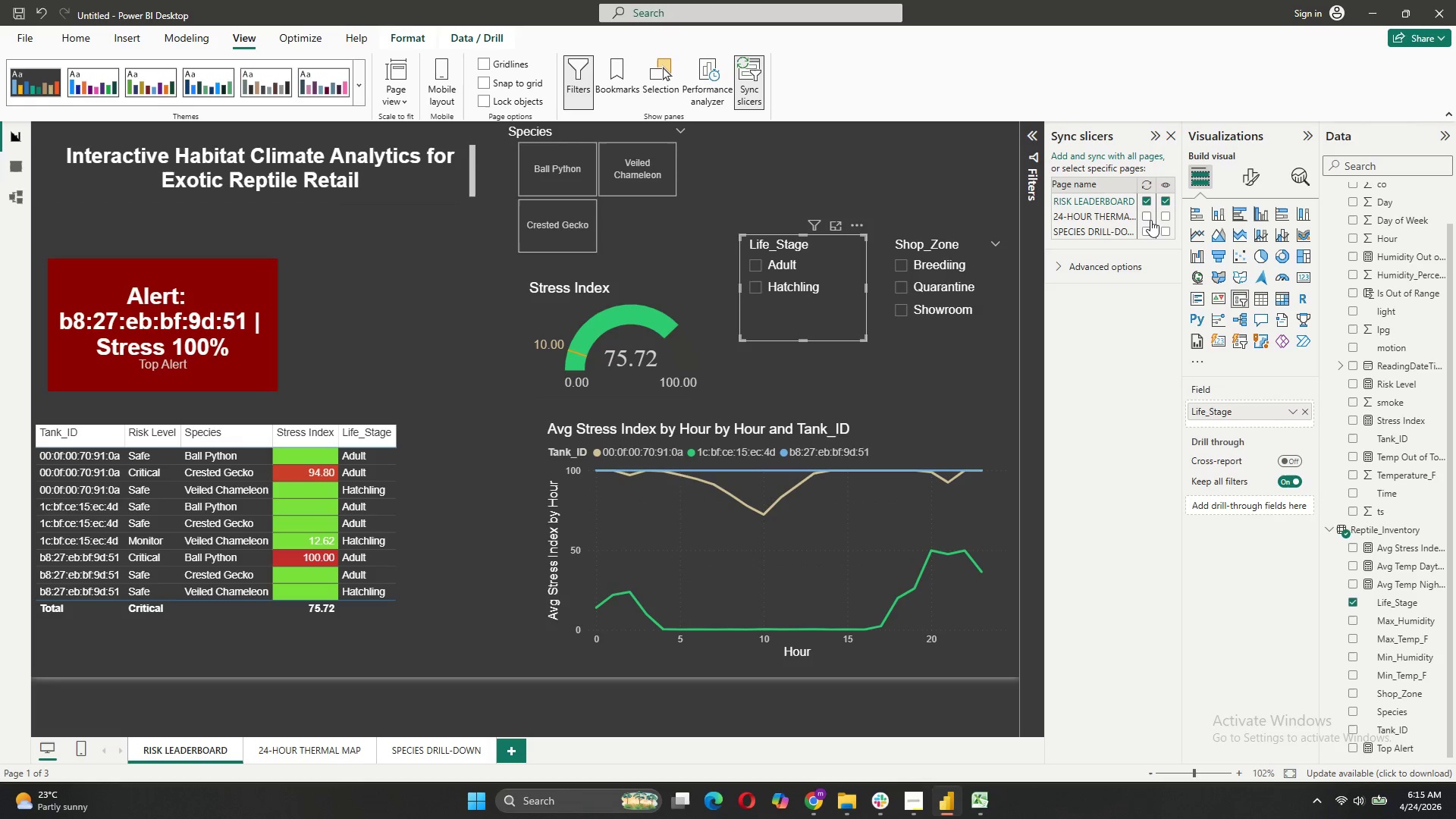 
left_click([1150, 220])
 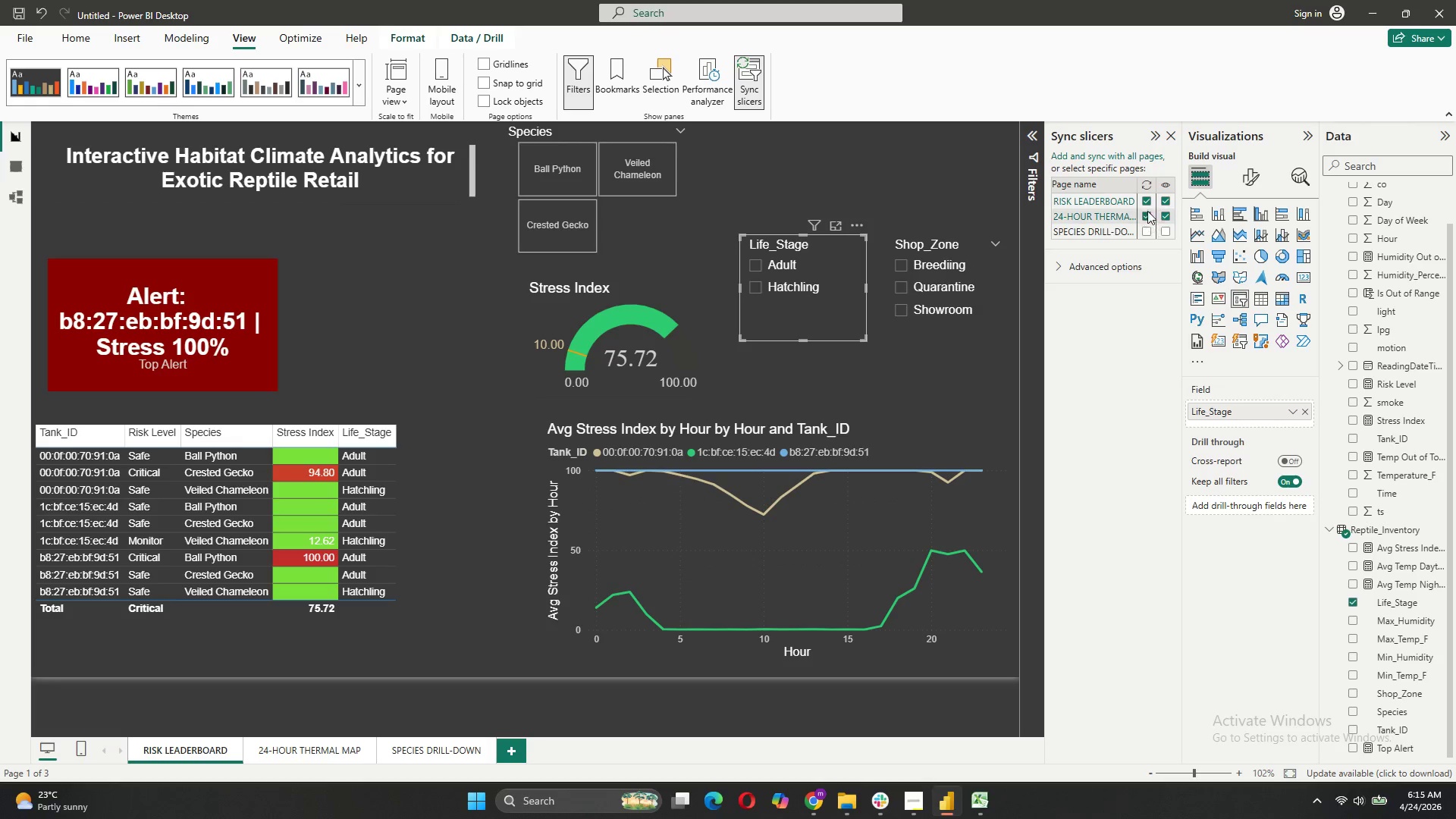 
left_click([1147, 202])
 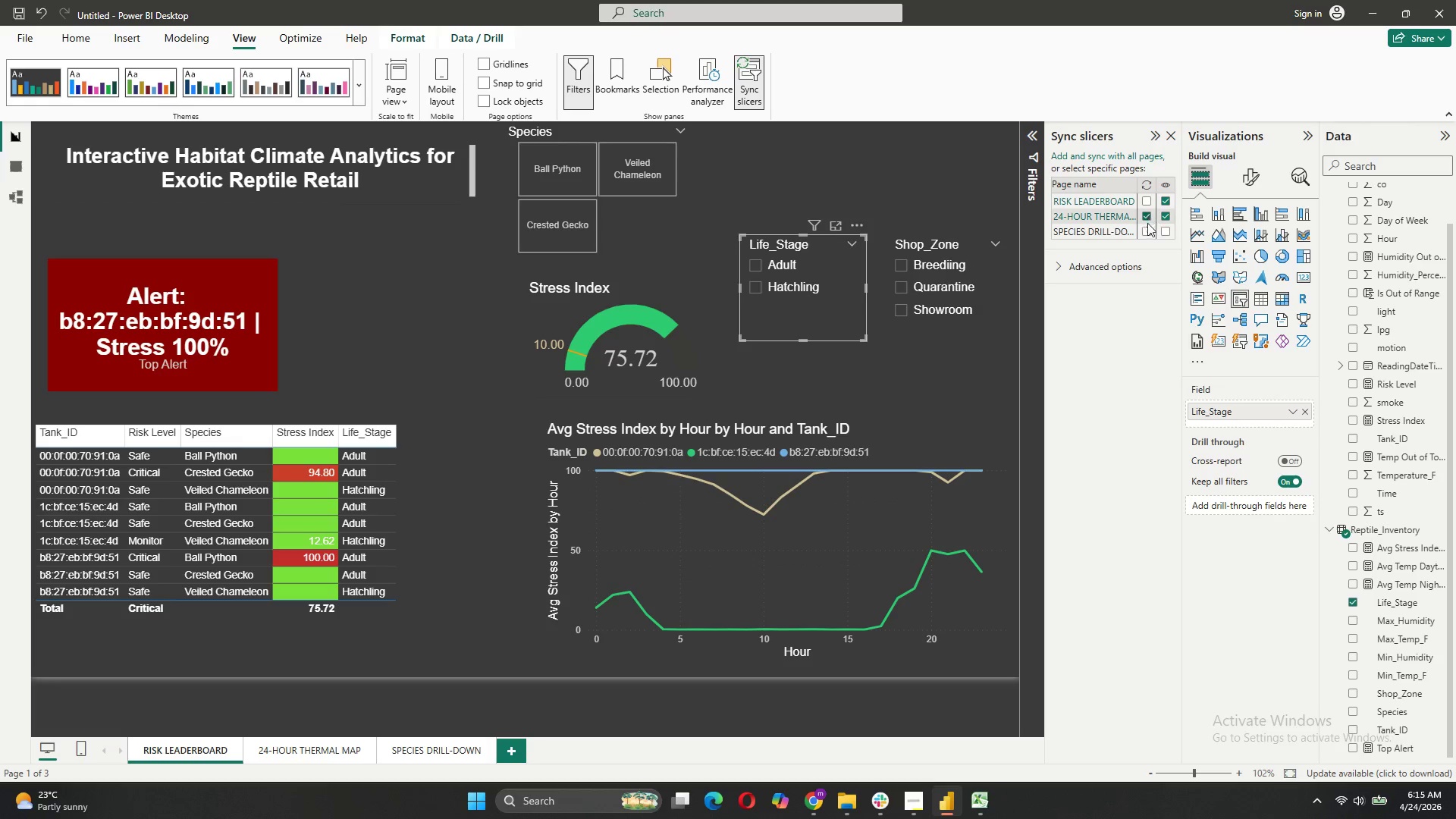 
left_click([1147, 232])
 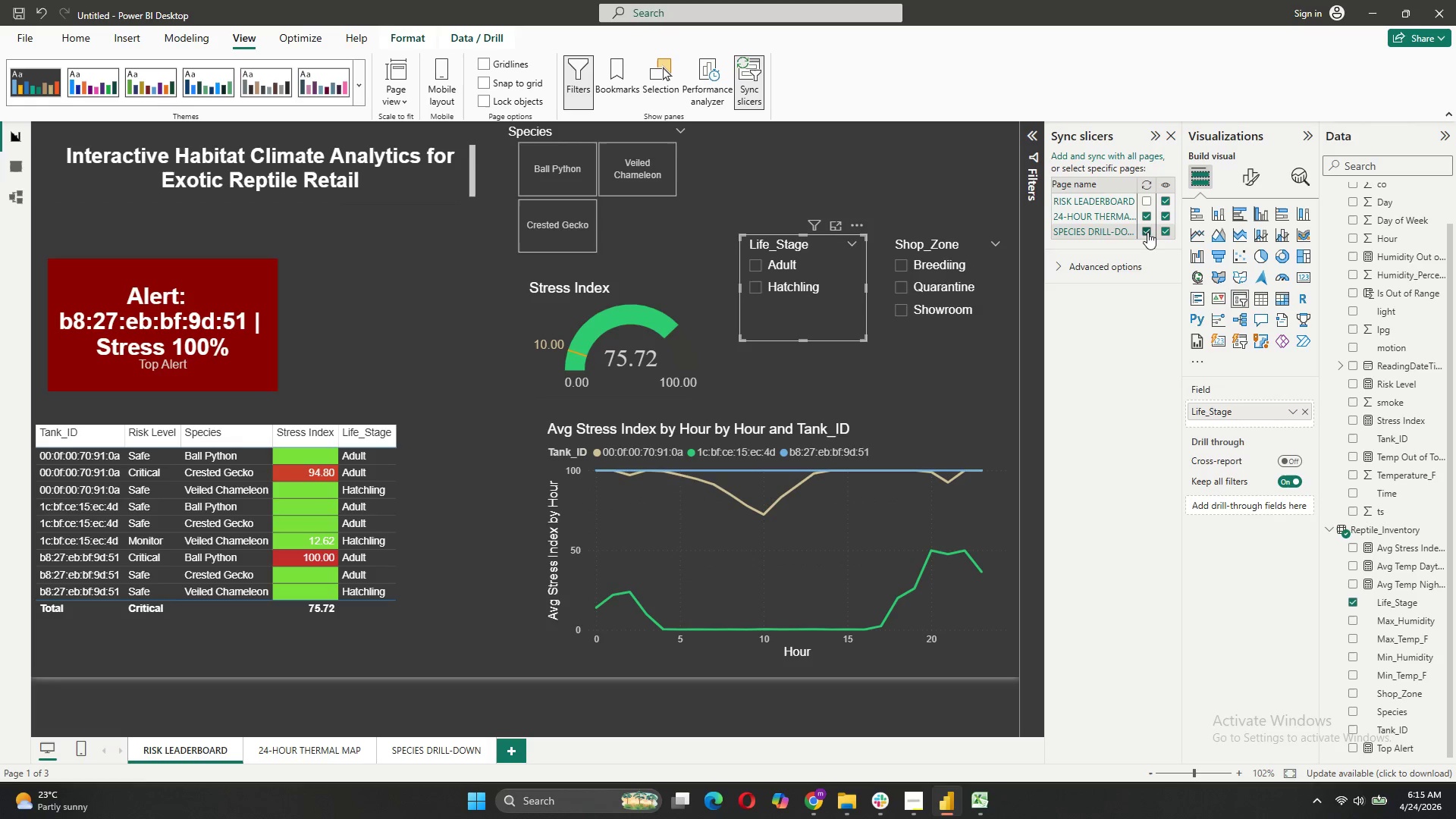 
left_click([1147, 232])
 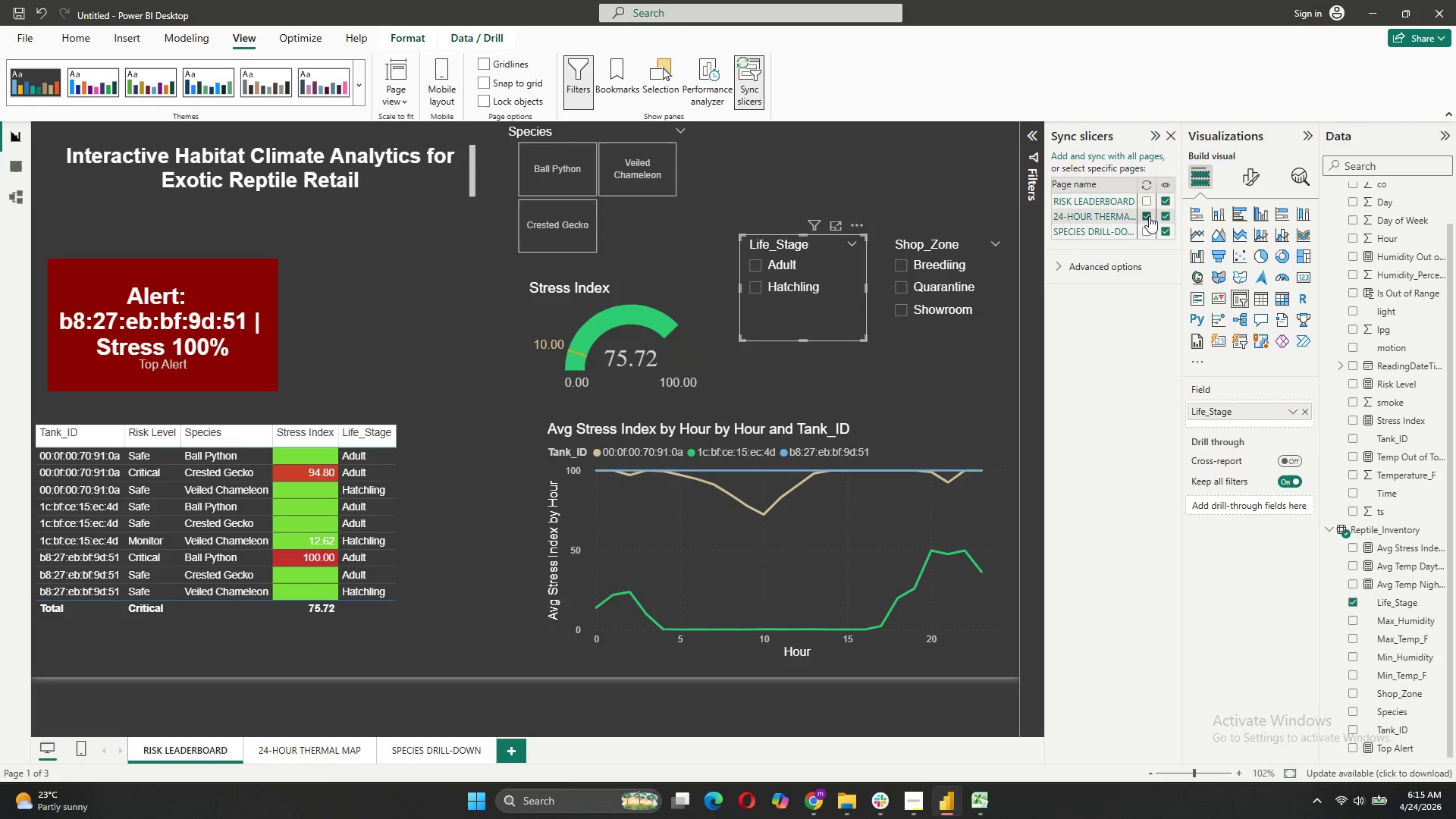 
left_click([1149, 215])
 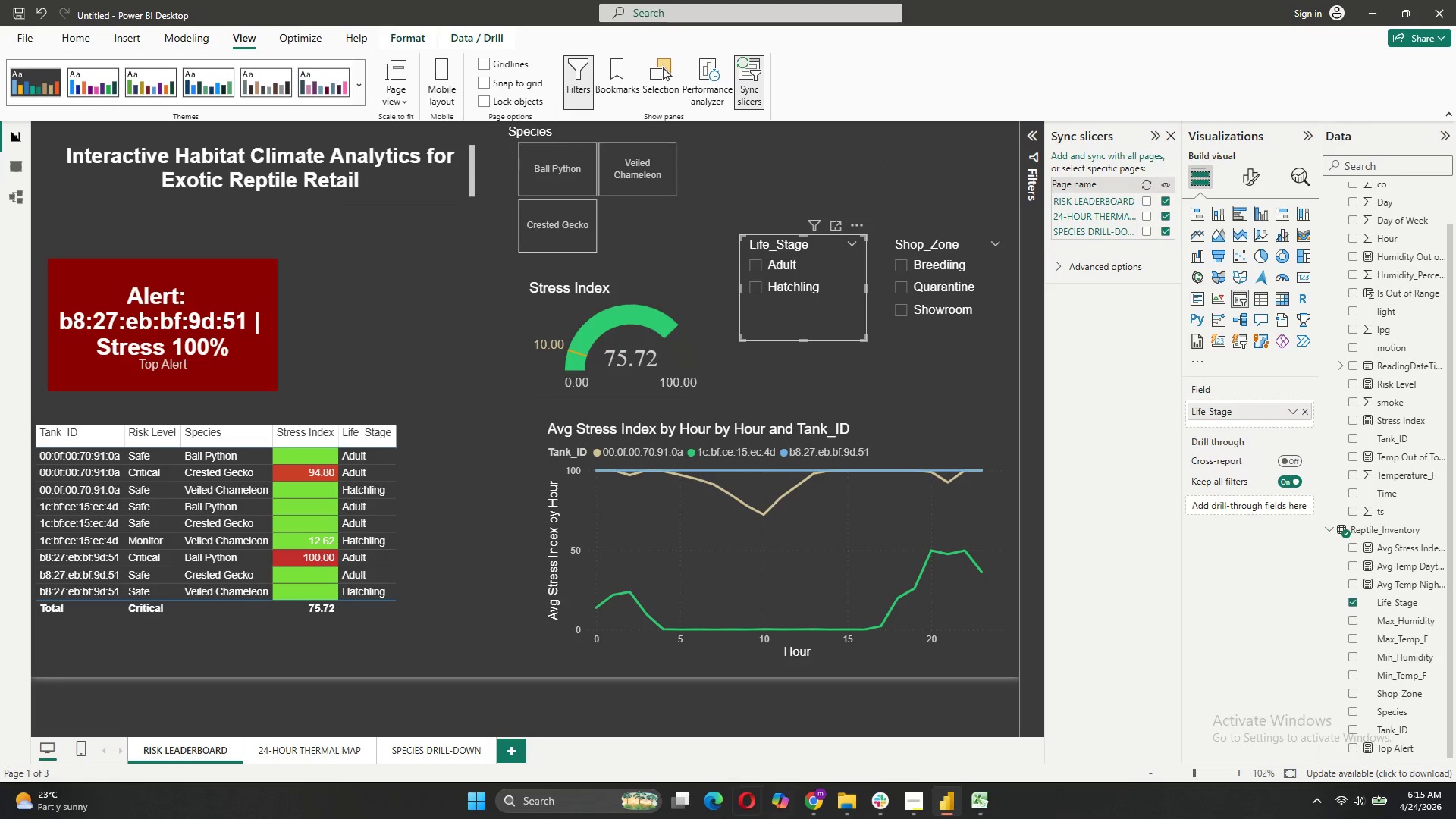 
left_click([318, 752])
 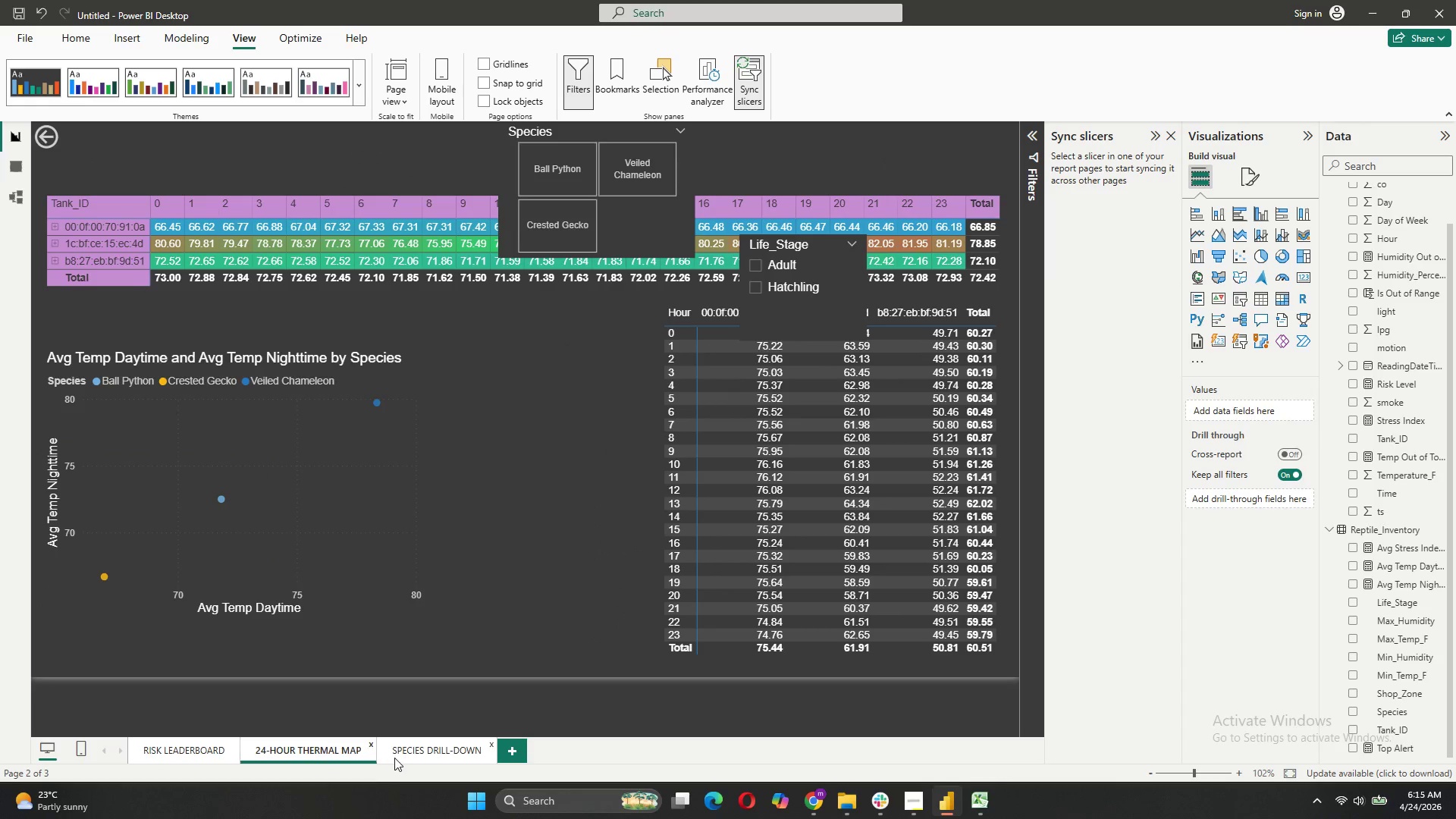 
left_click([410, 748])
 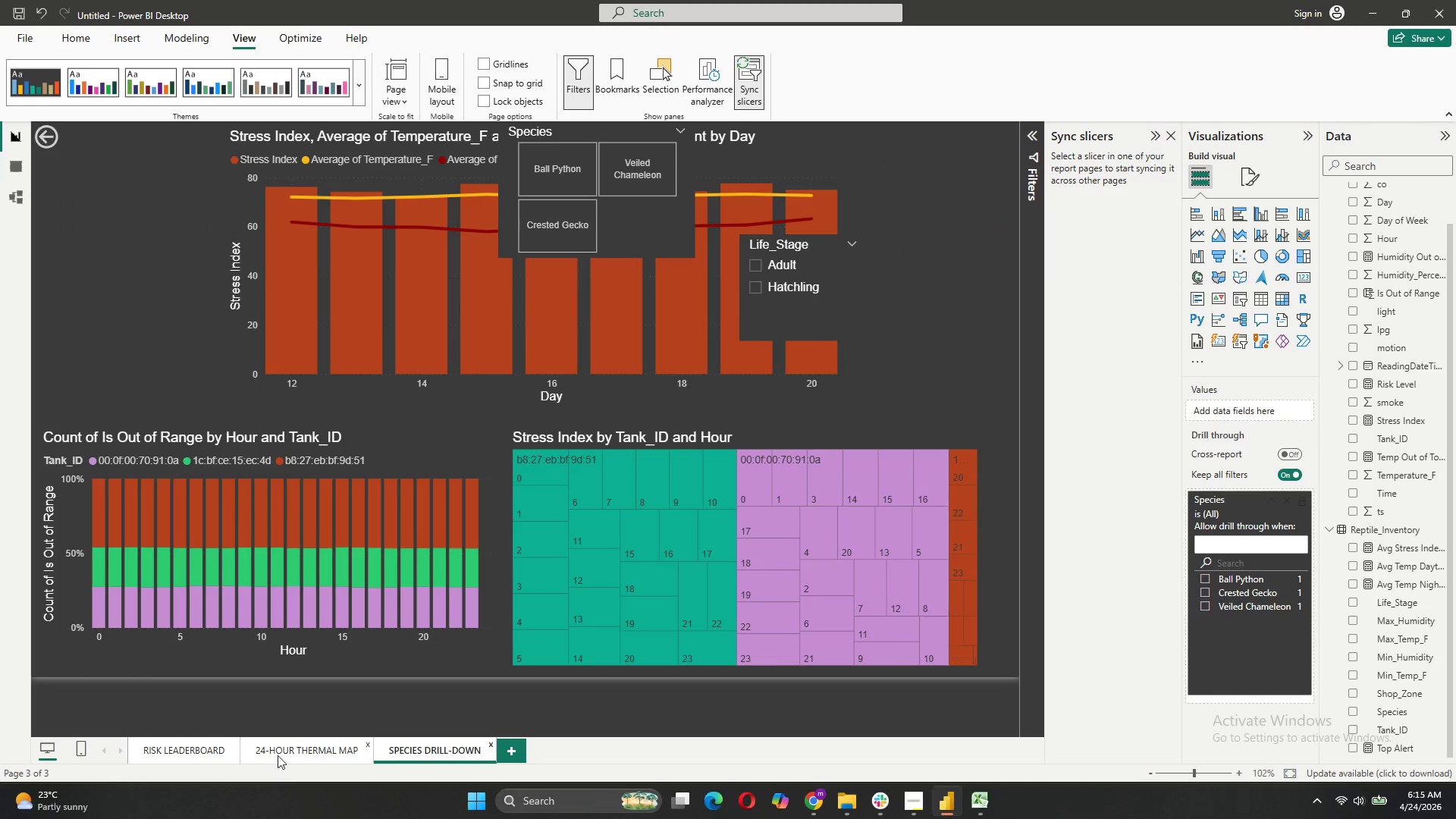 
left_click([302, 748])
 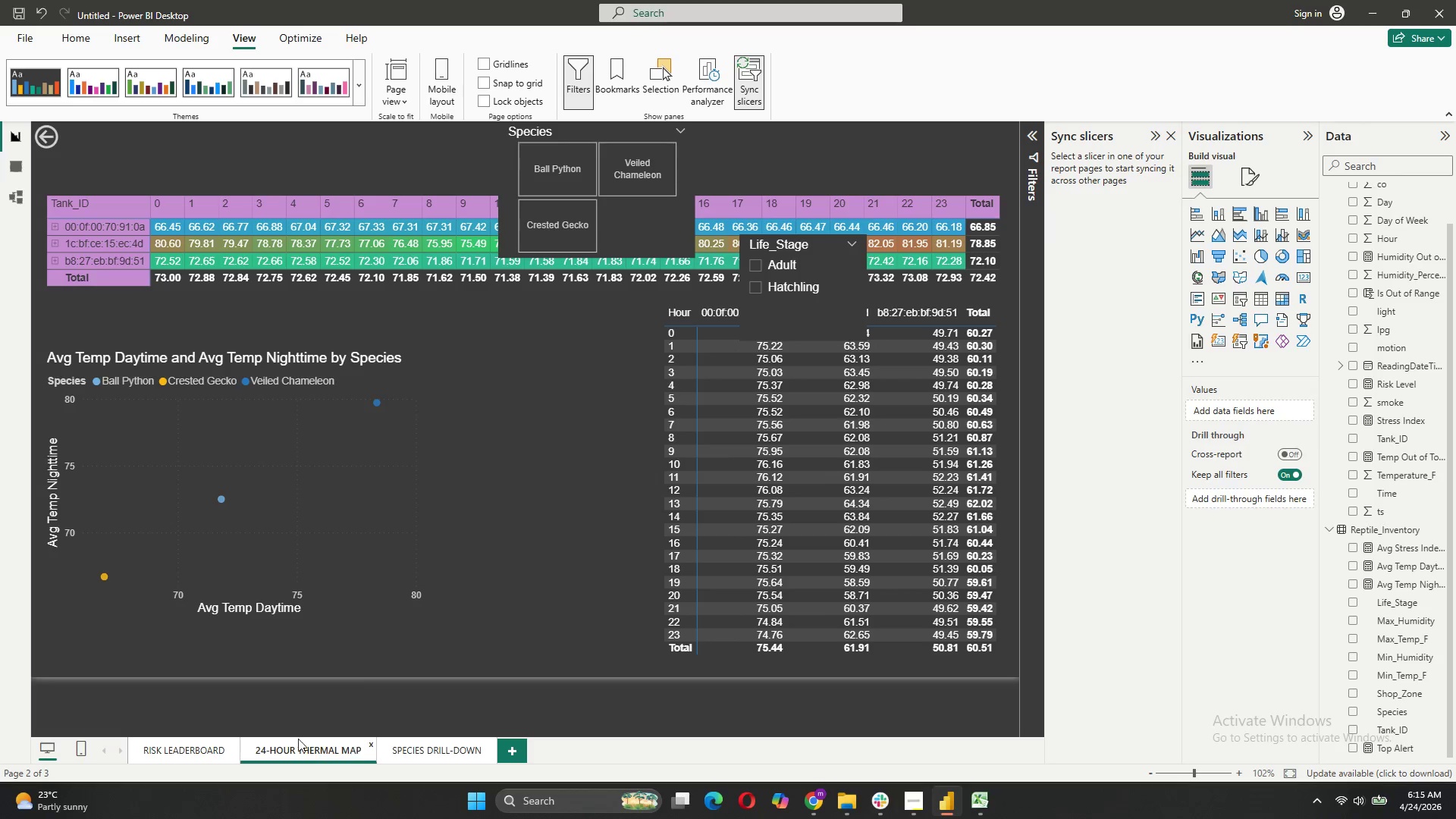 
left_click([206, 742])
 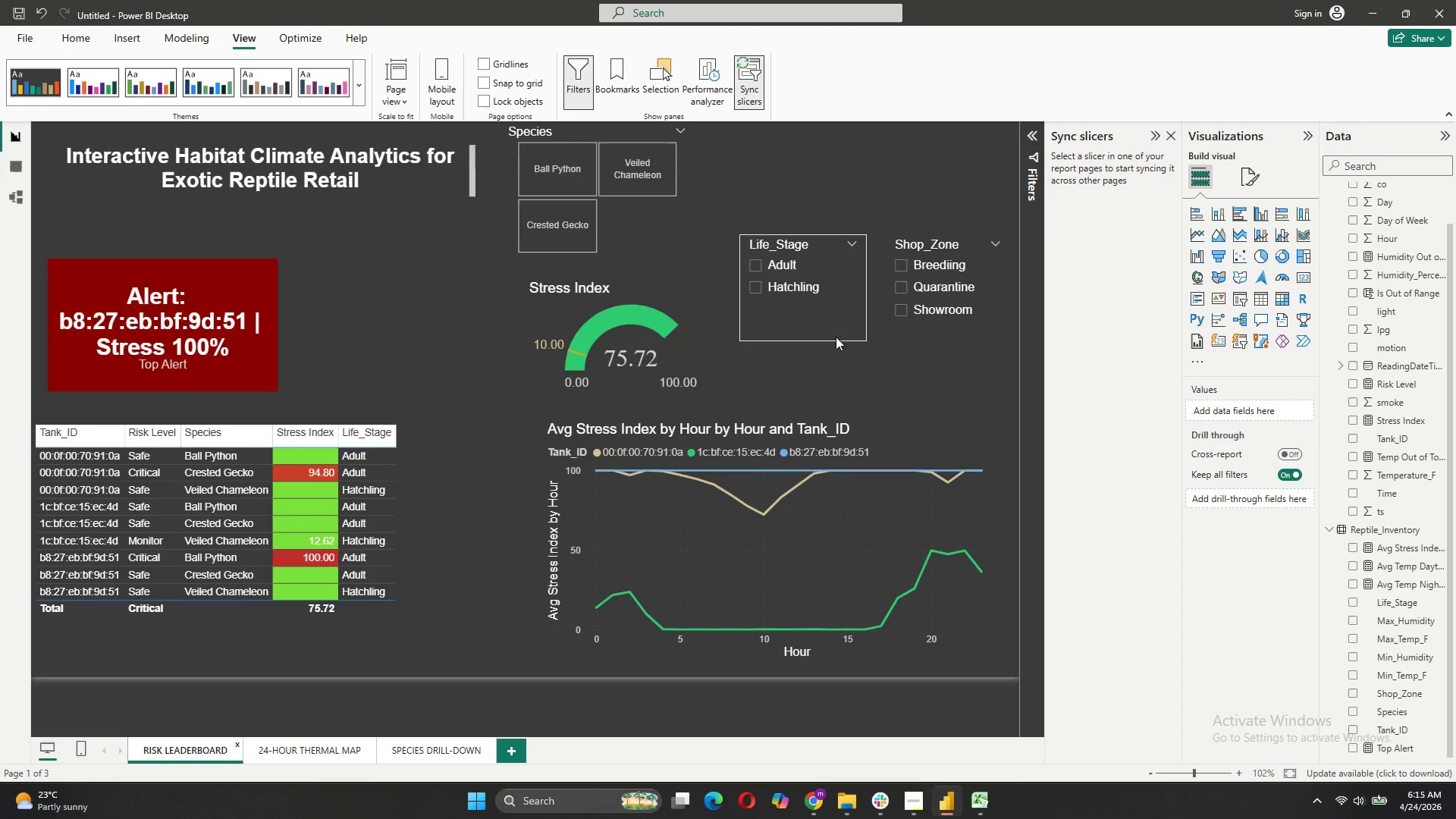 
left_click([845, 315])
 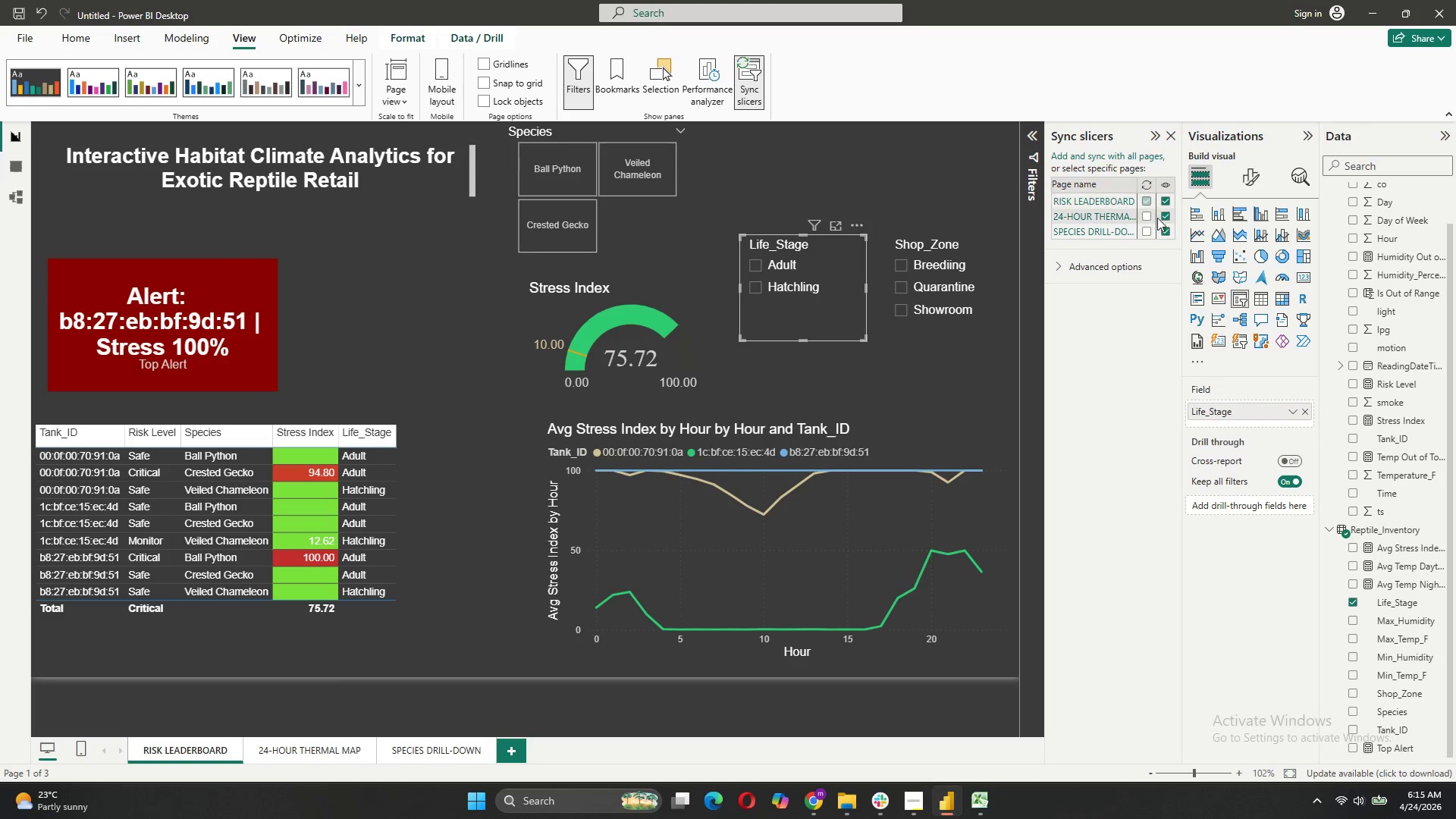 
double_click([1150, 230])
 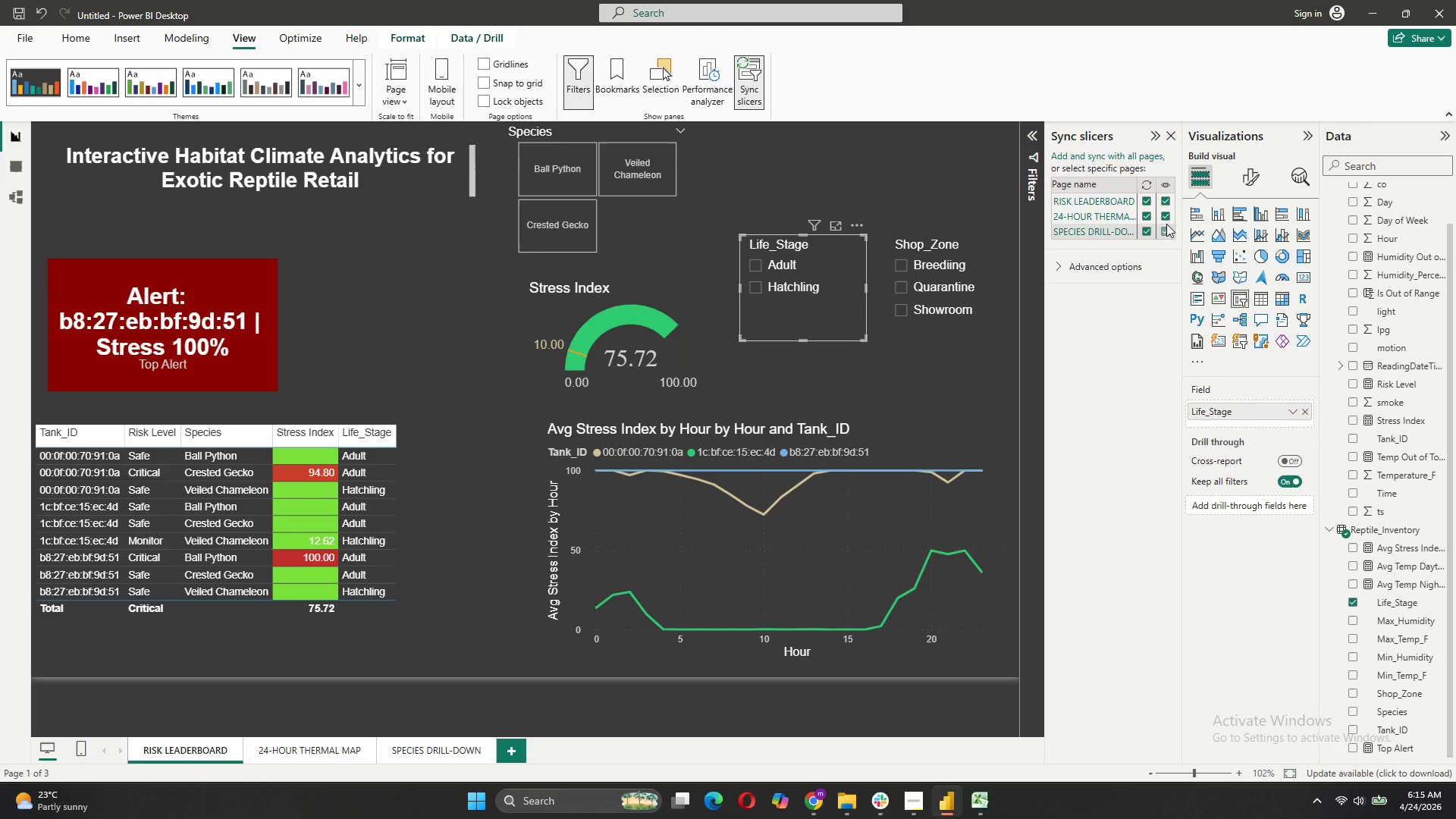 
double_click([1166, 219])
 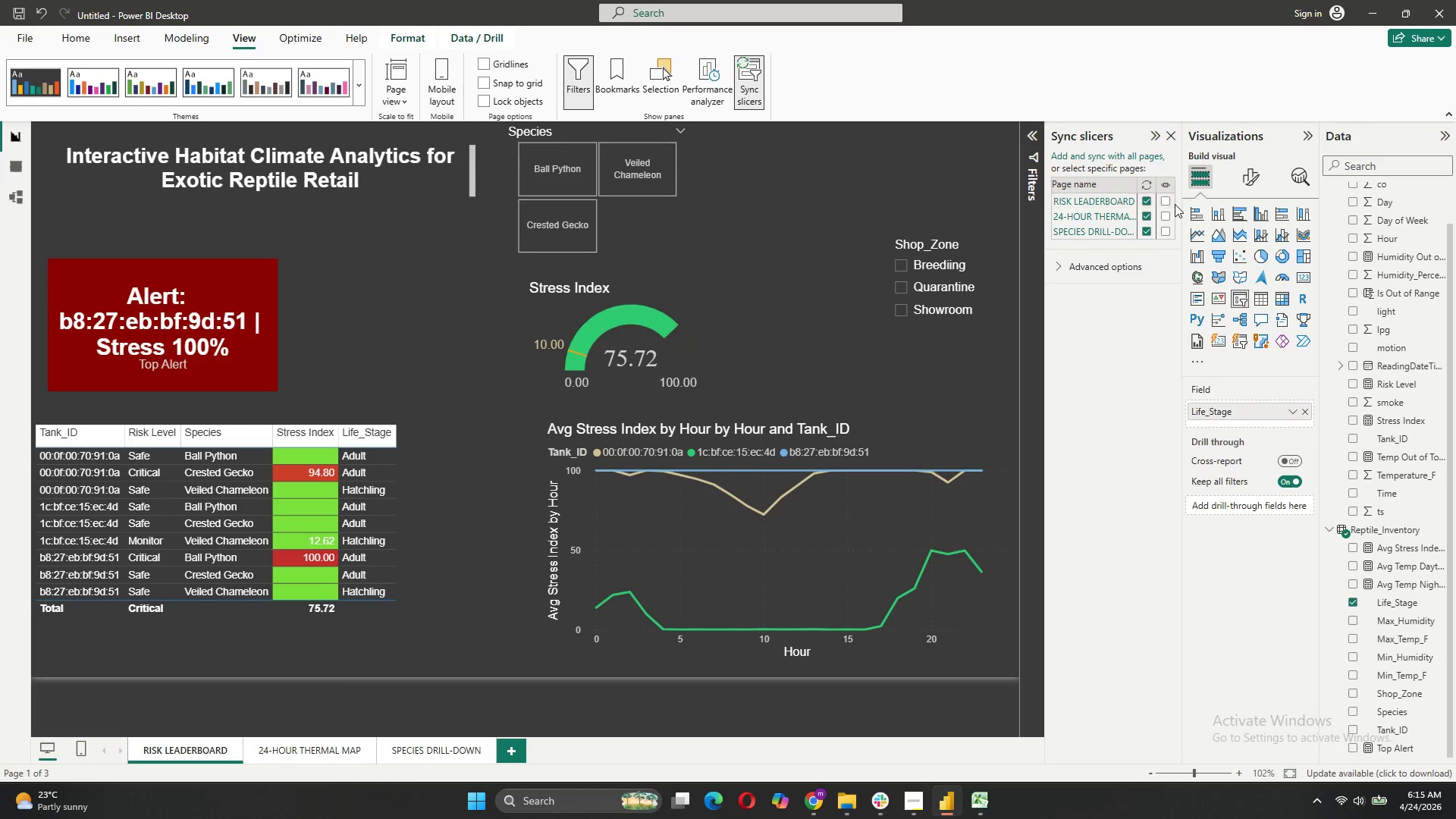 
left_click([1166, 199])
 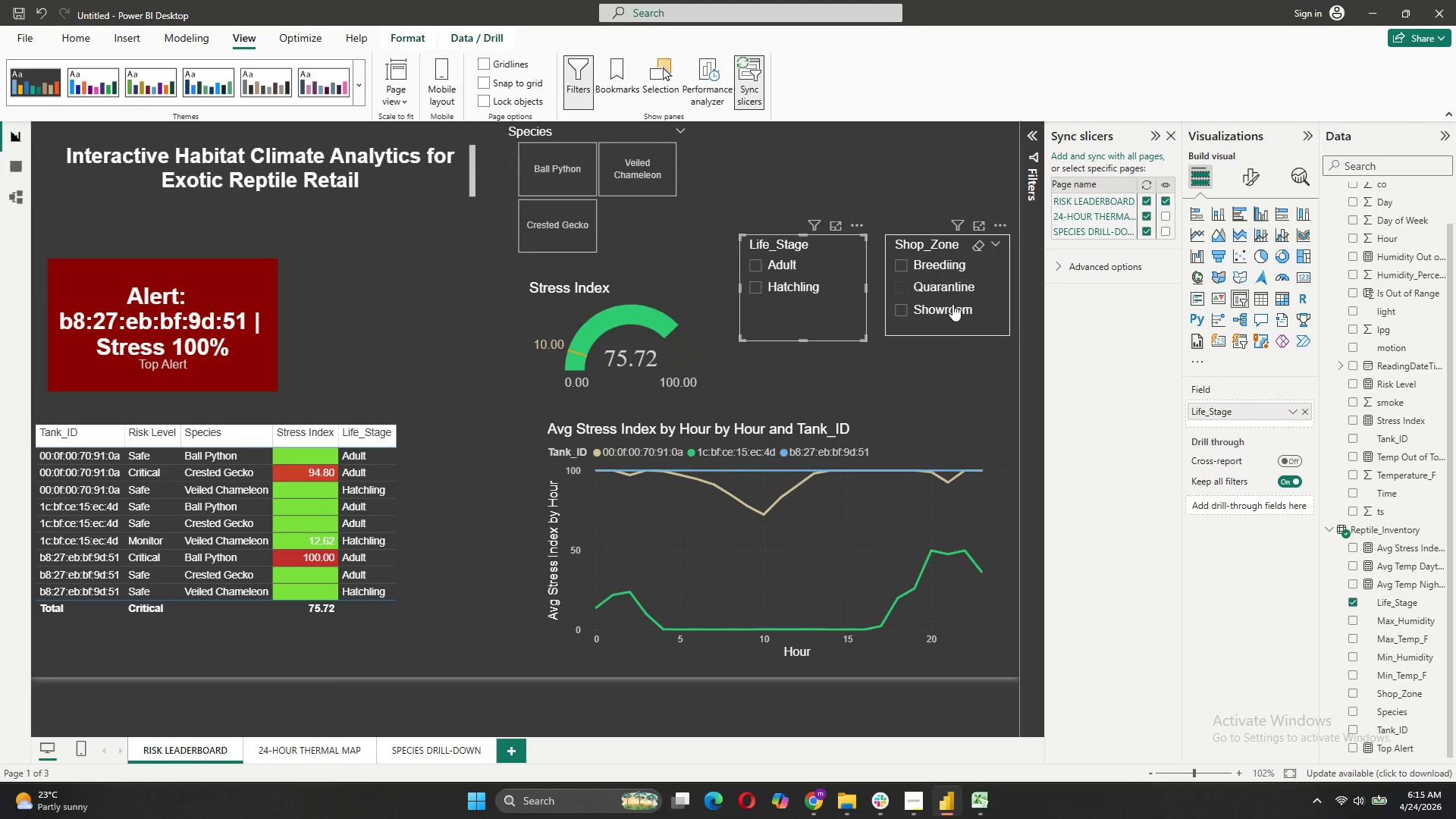 
left_click([980, 313])
 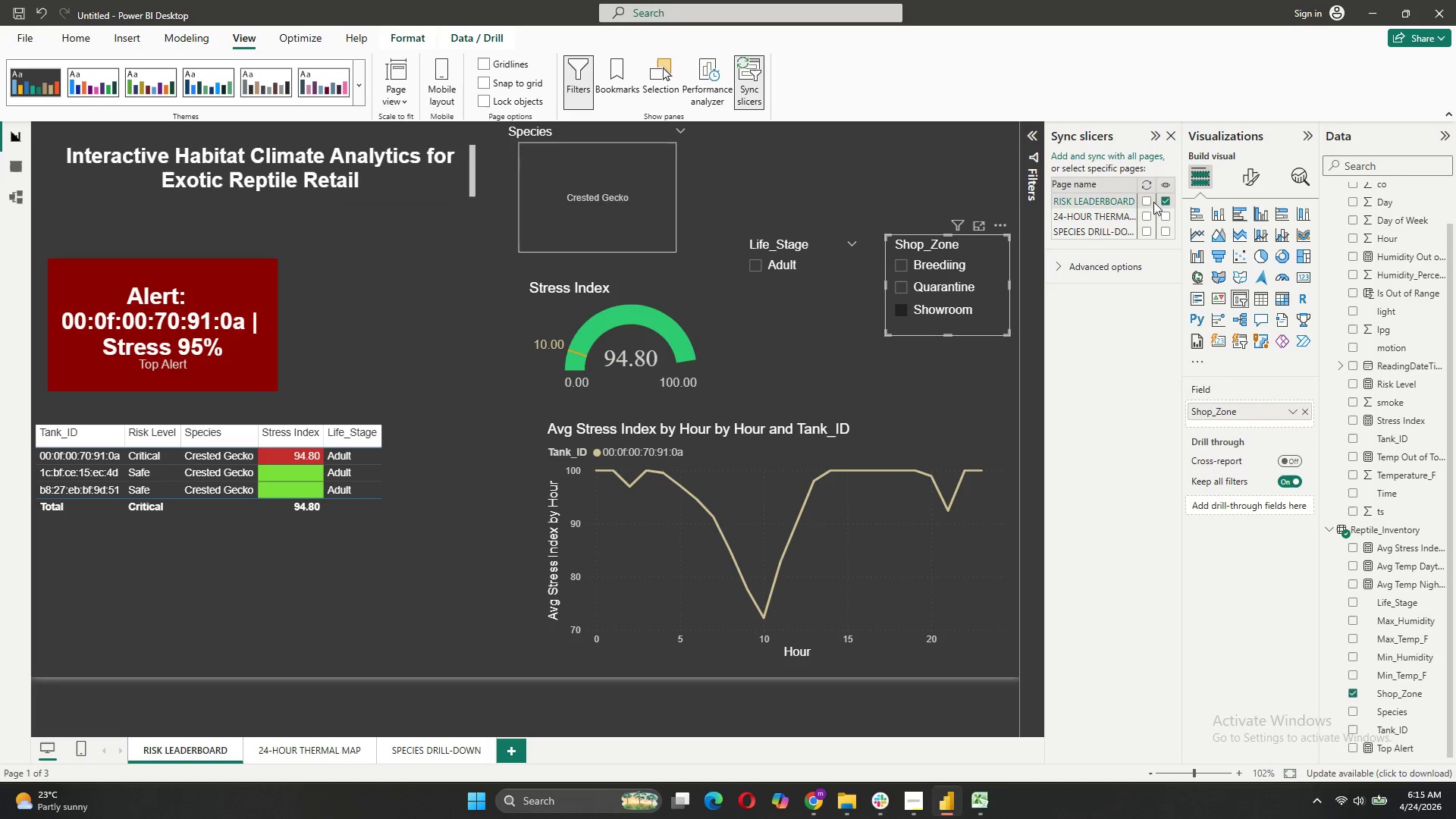 
left_click([1148, 199])
 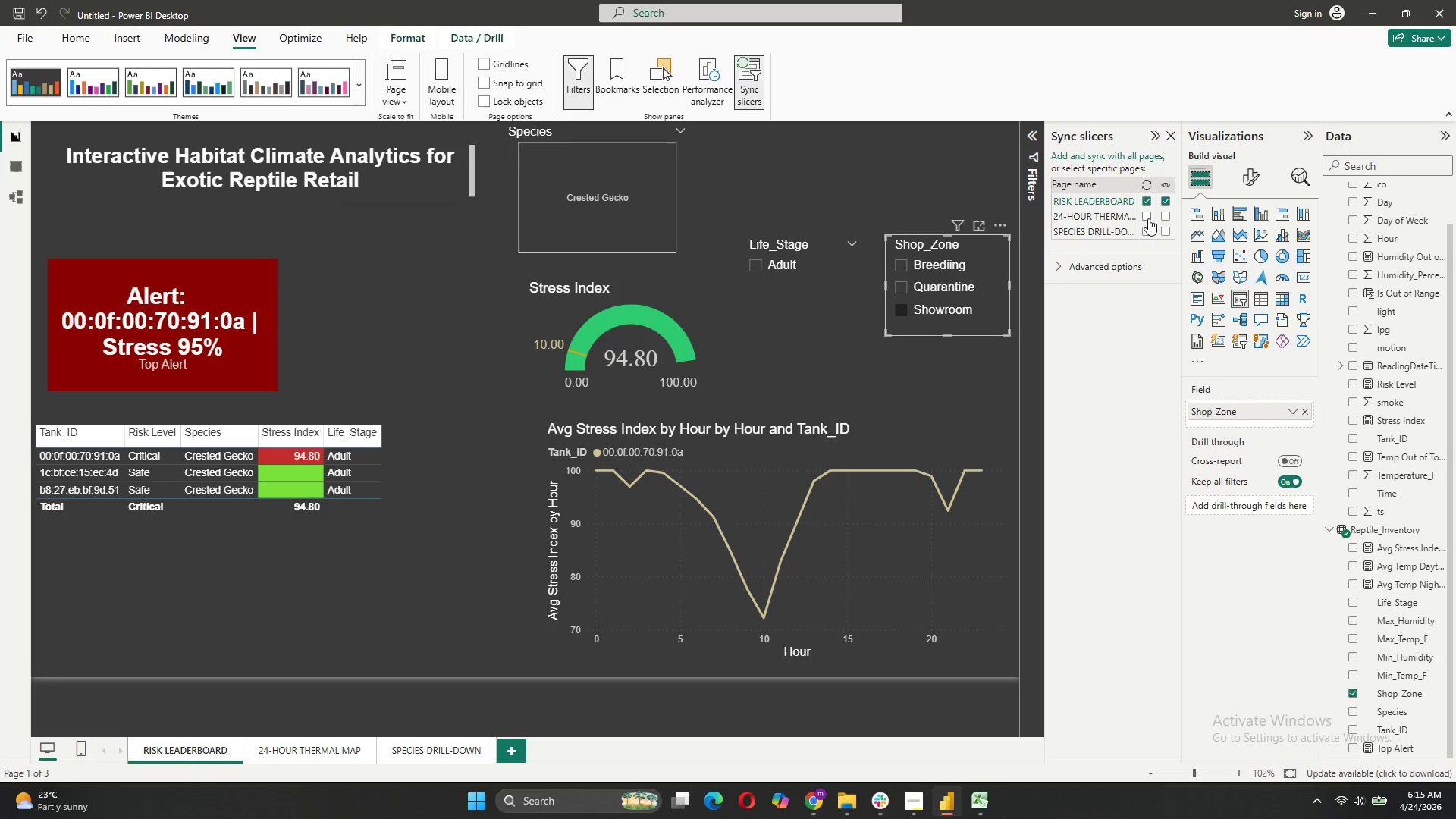 
left_click([1148, 218])
 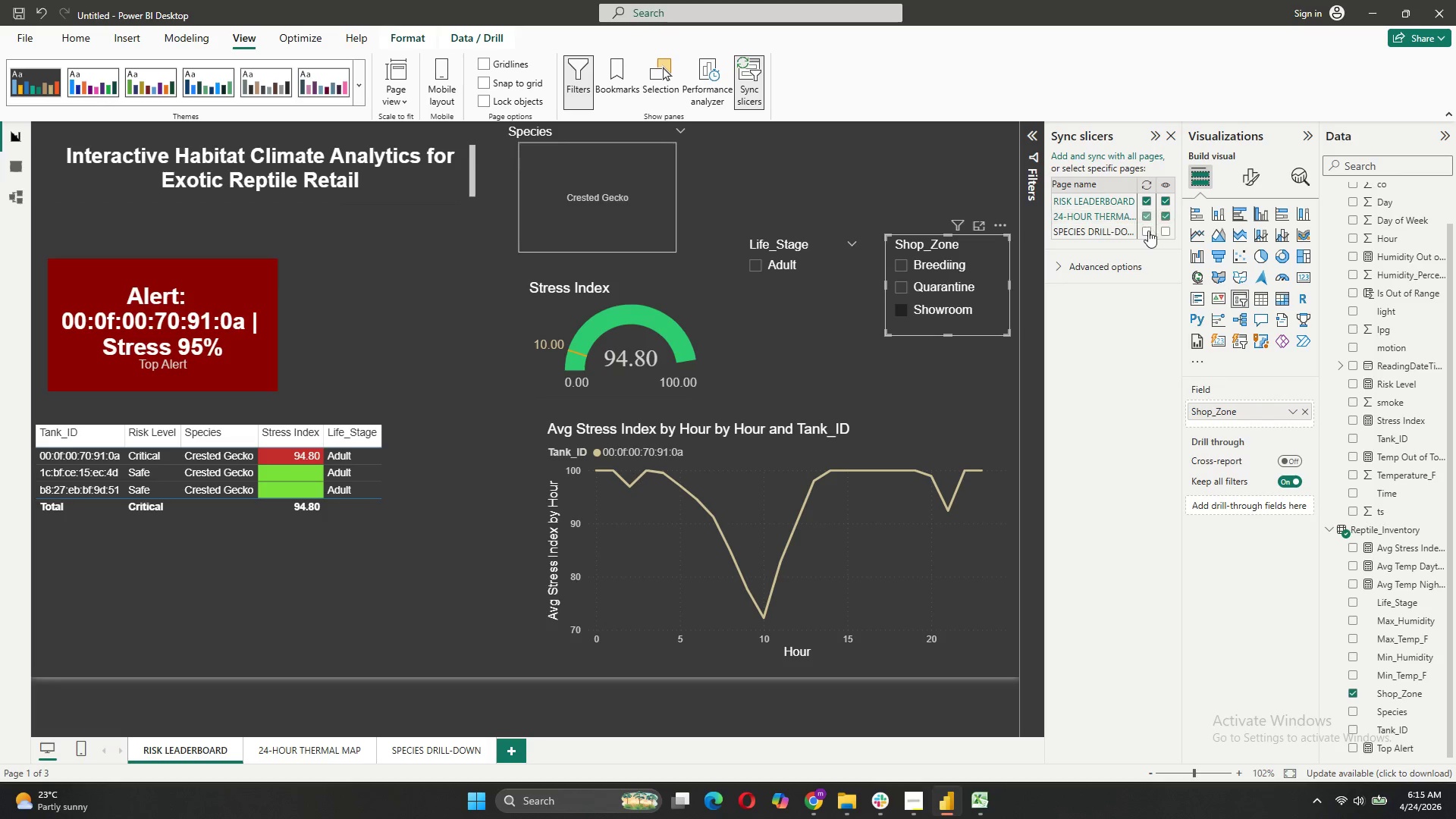 
double_click([1148, 234])
 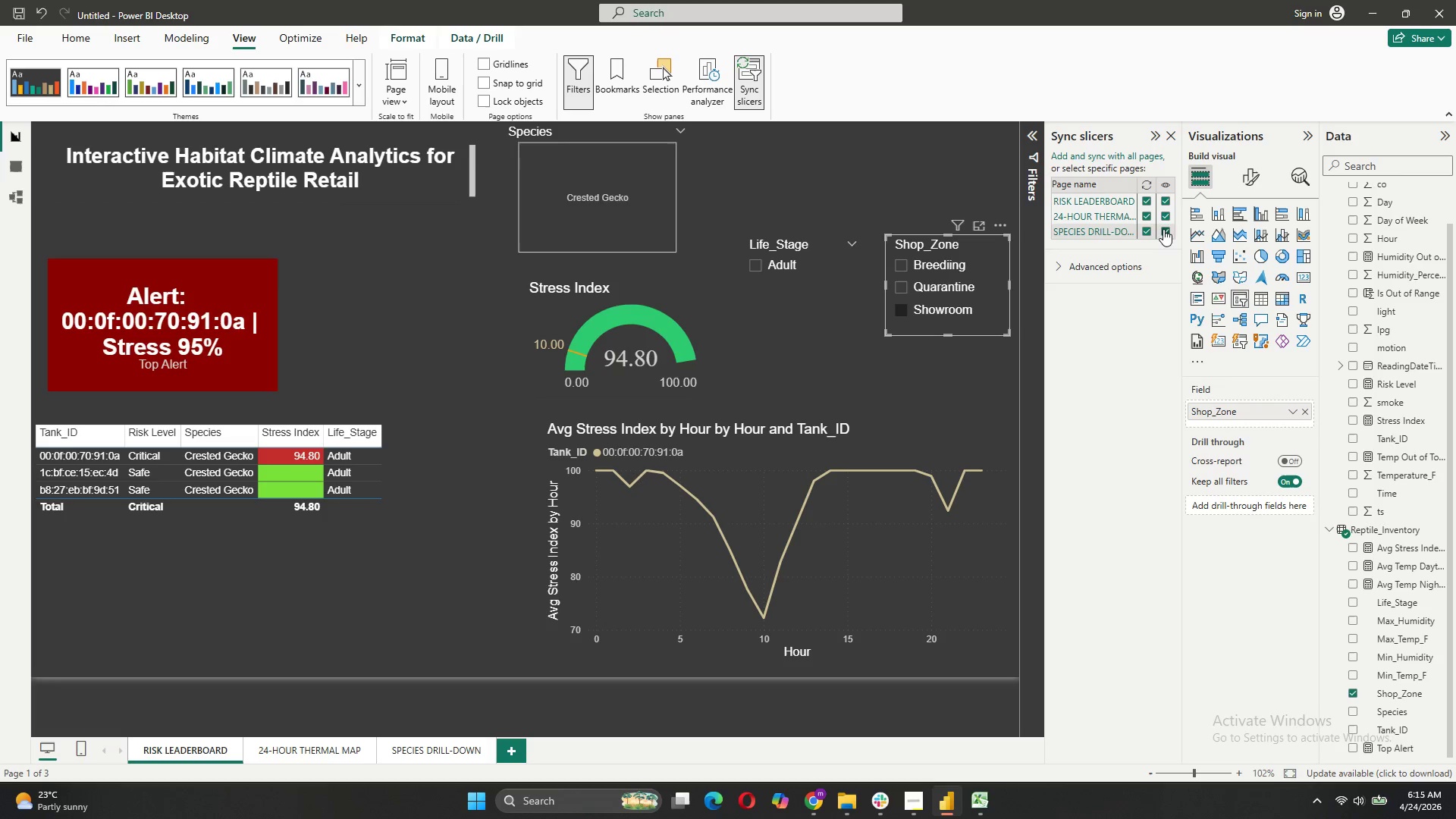 
double_click([1166, 216])
 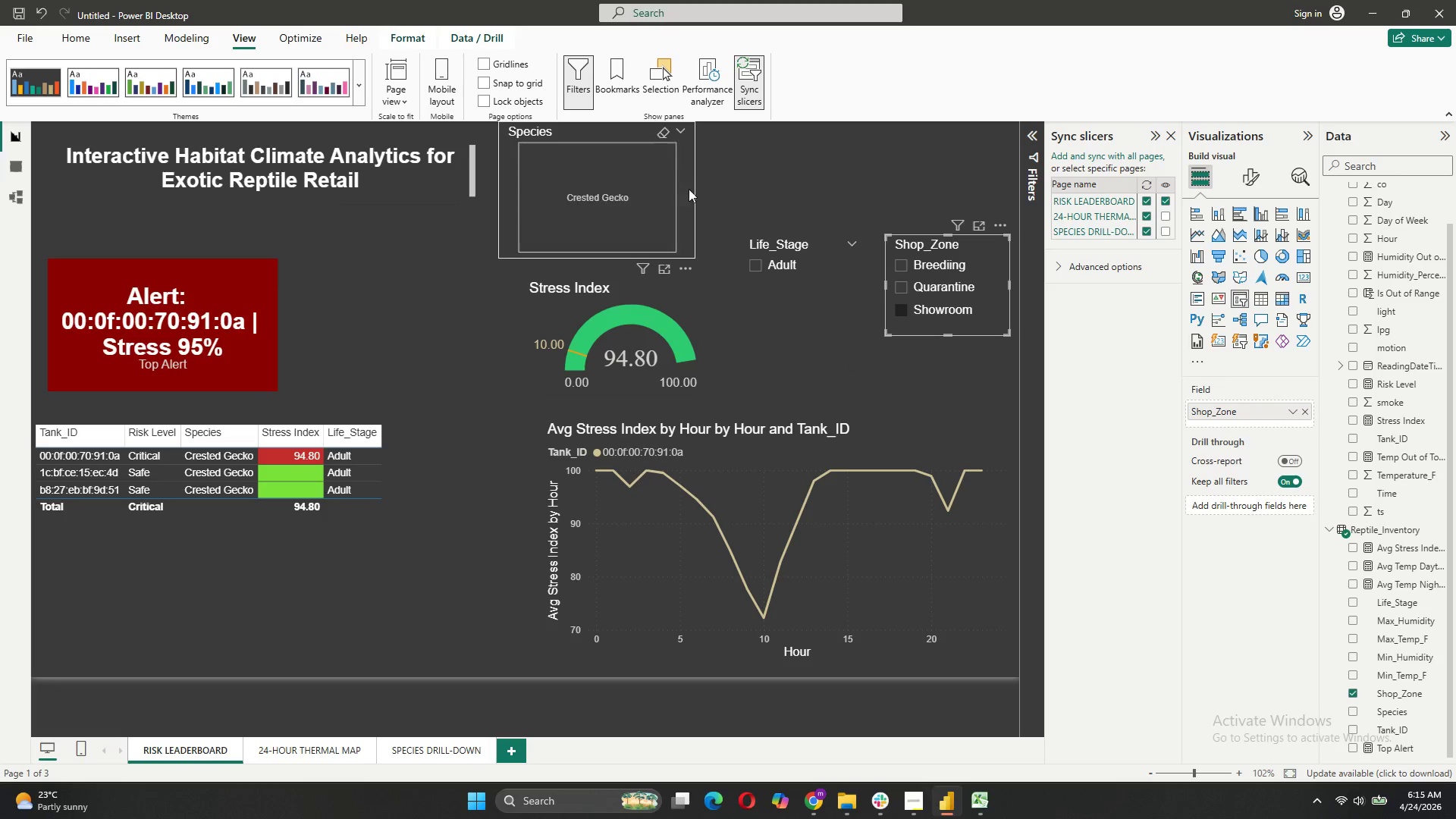 
left_click([689, 185])
 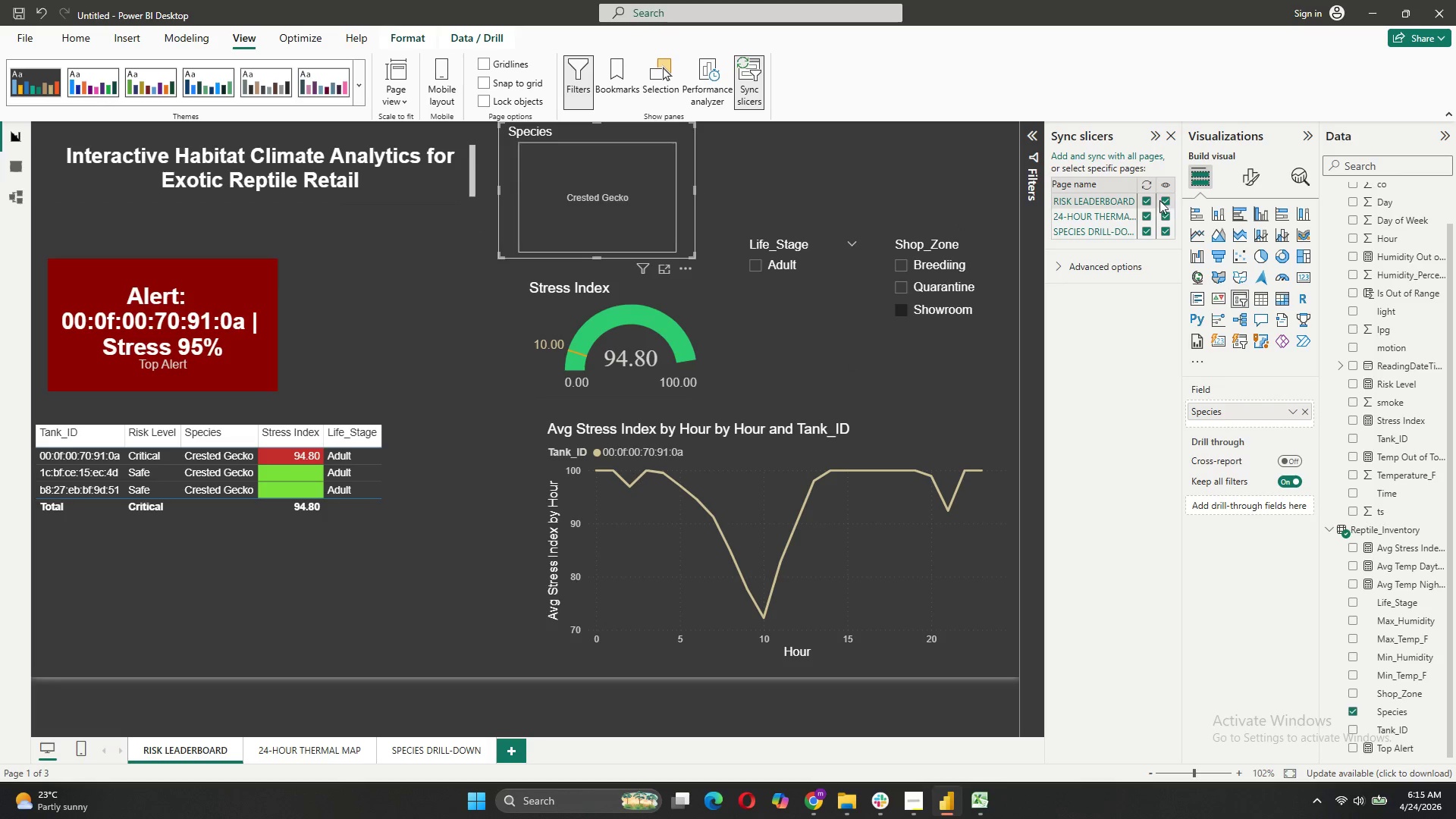 
left_click([1168, 200])
 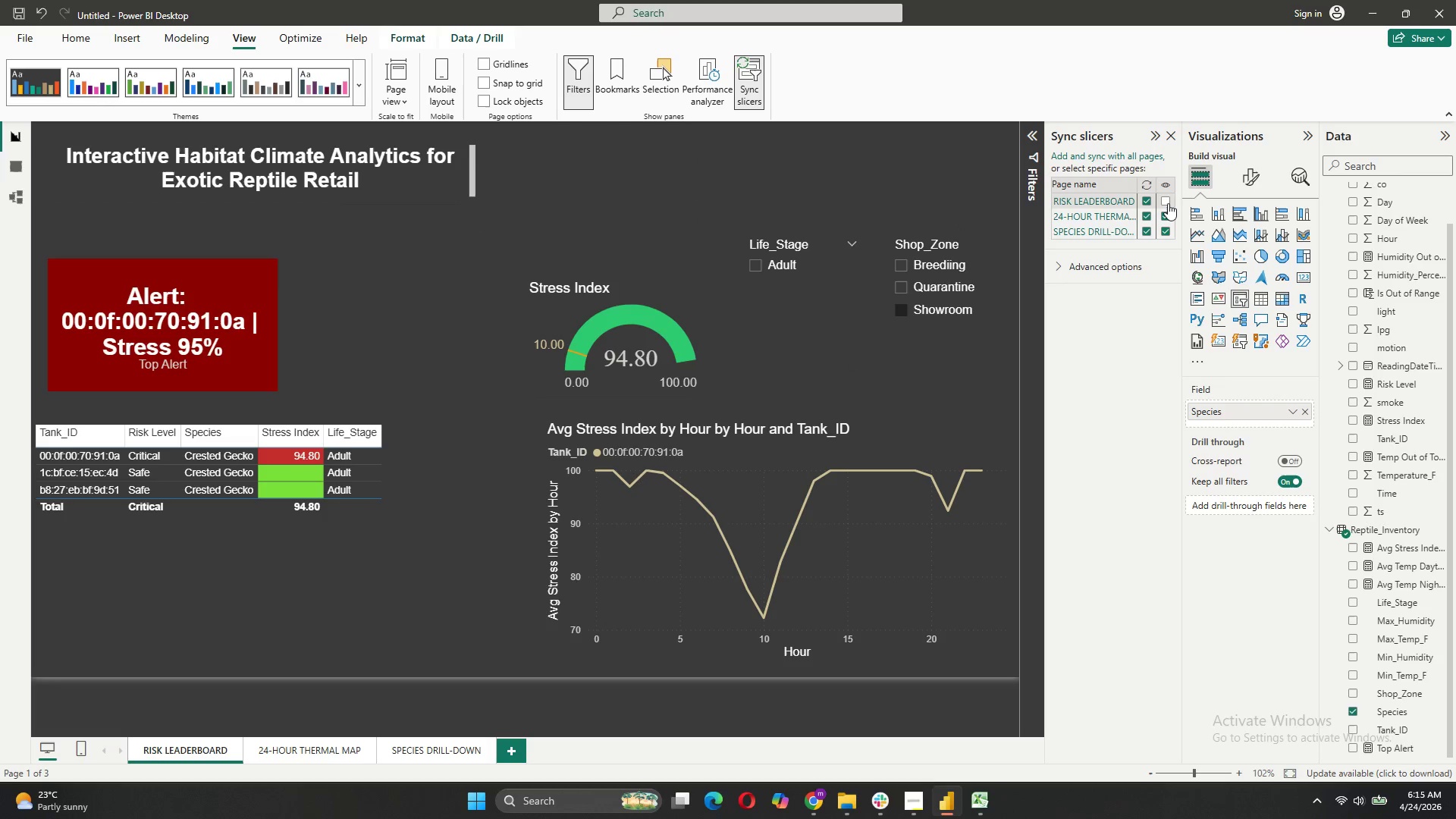 
left_click([1168, 202])
 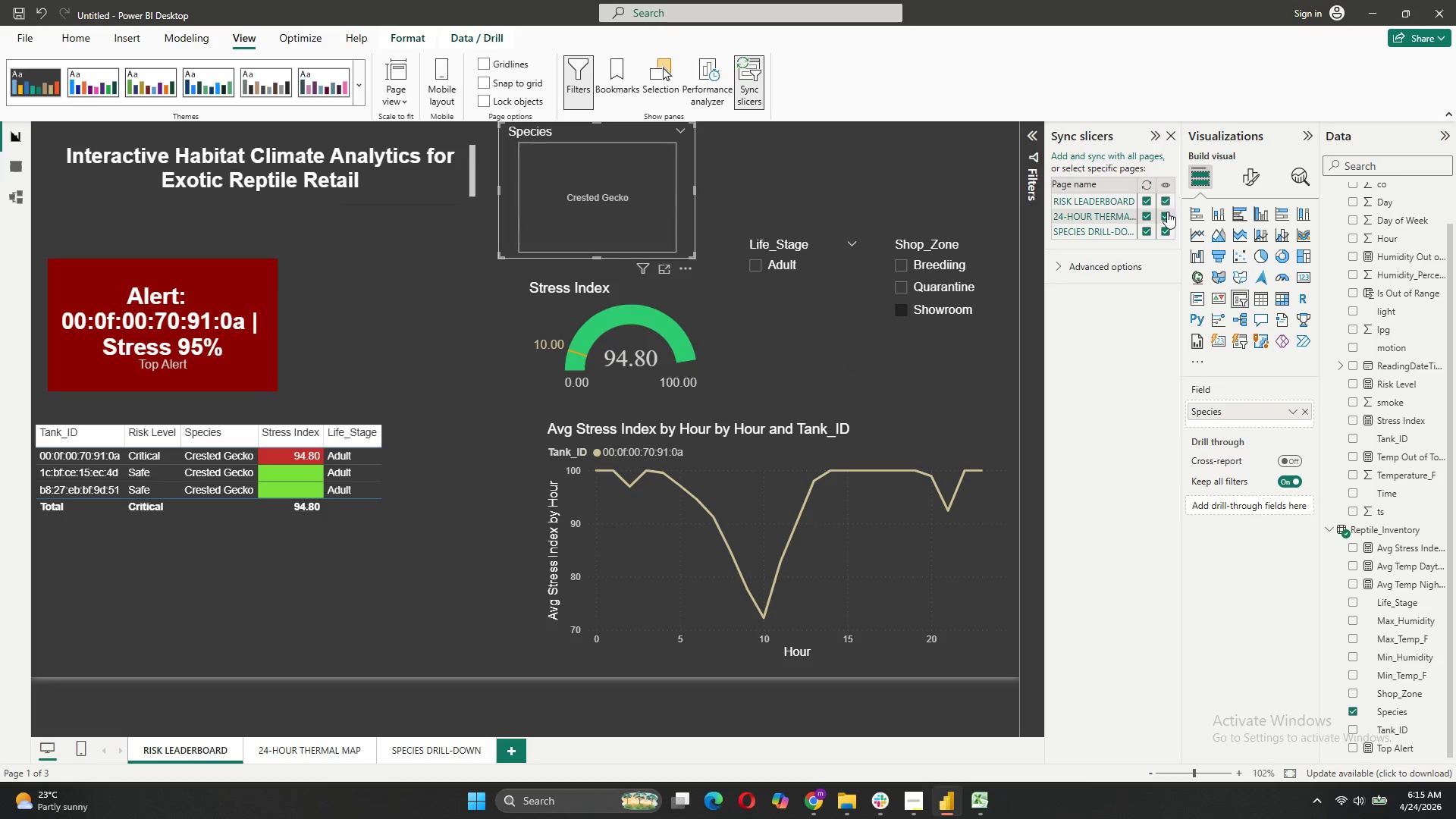 
left_click([1166, 213])
 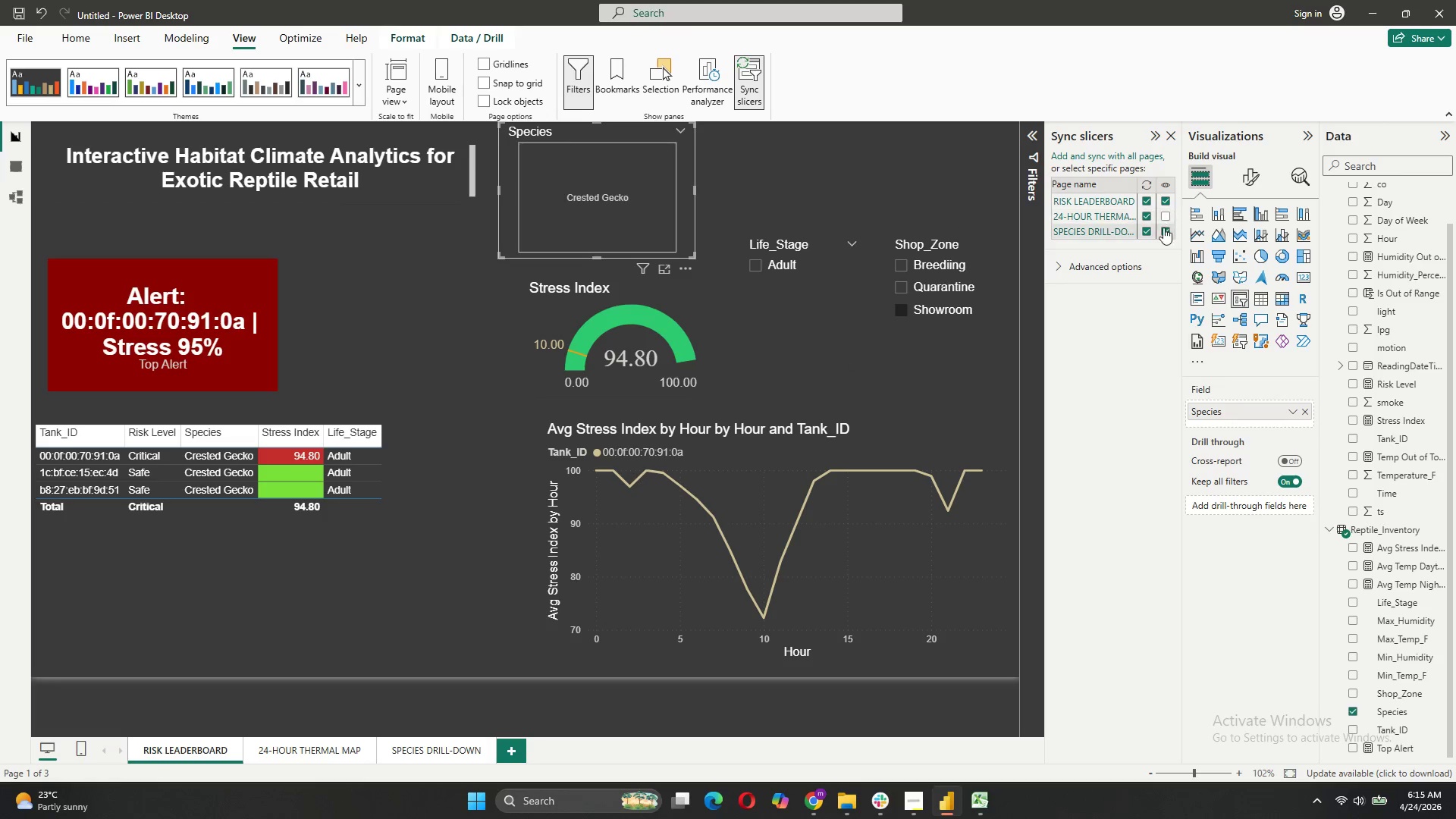 
left_click([1163, 229])
 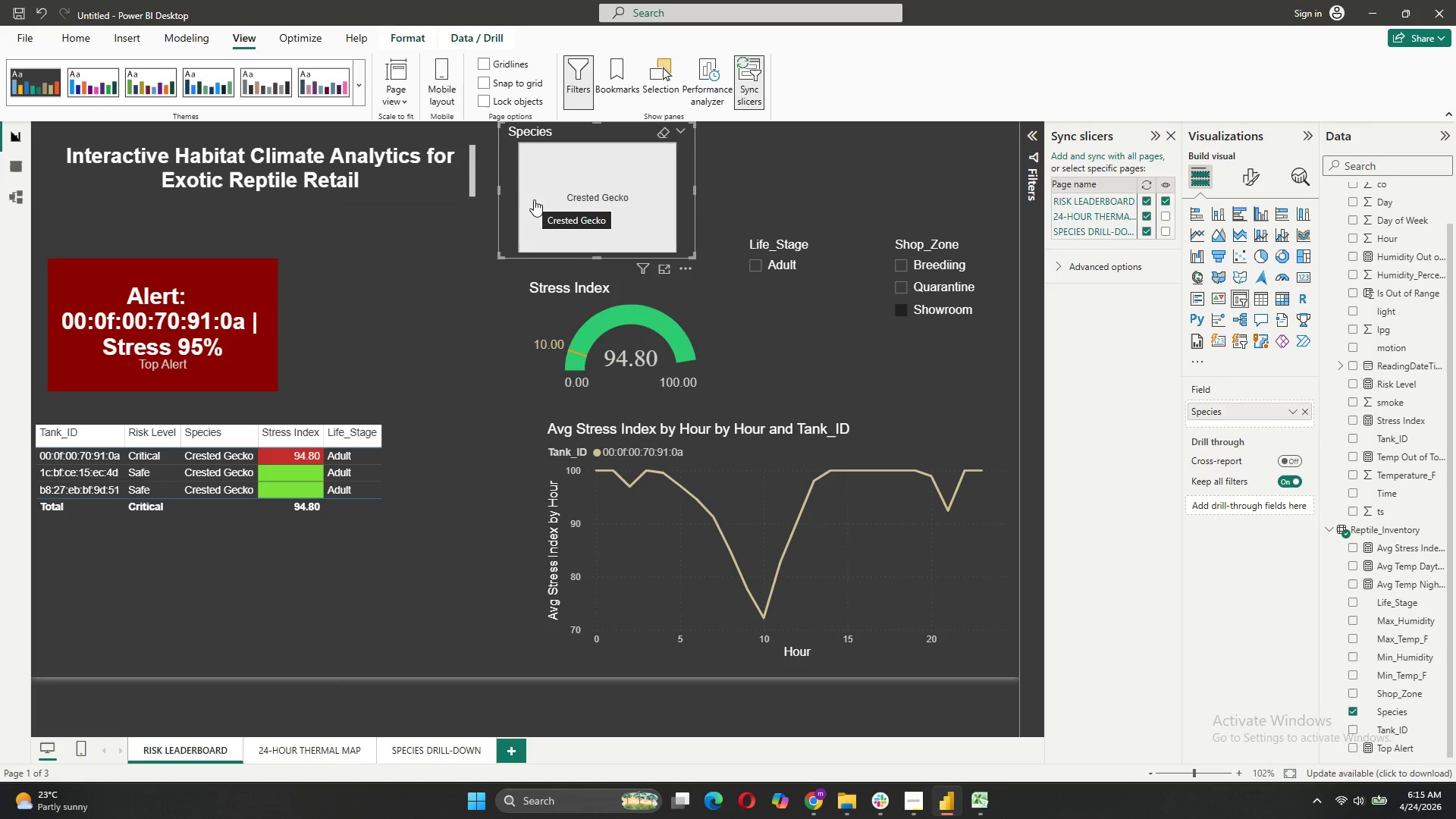 
left_click([534, 199])
 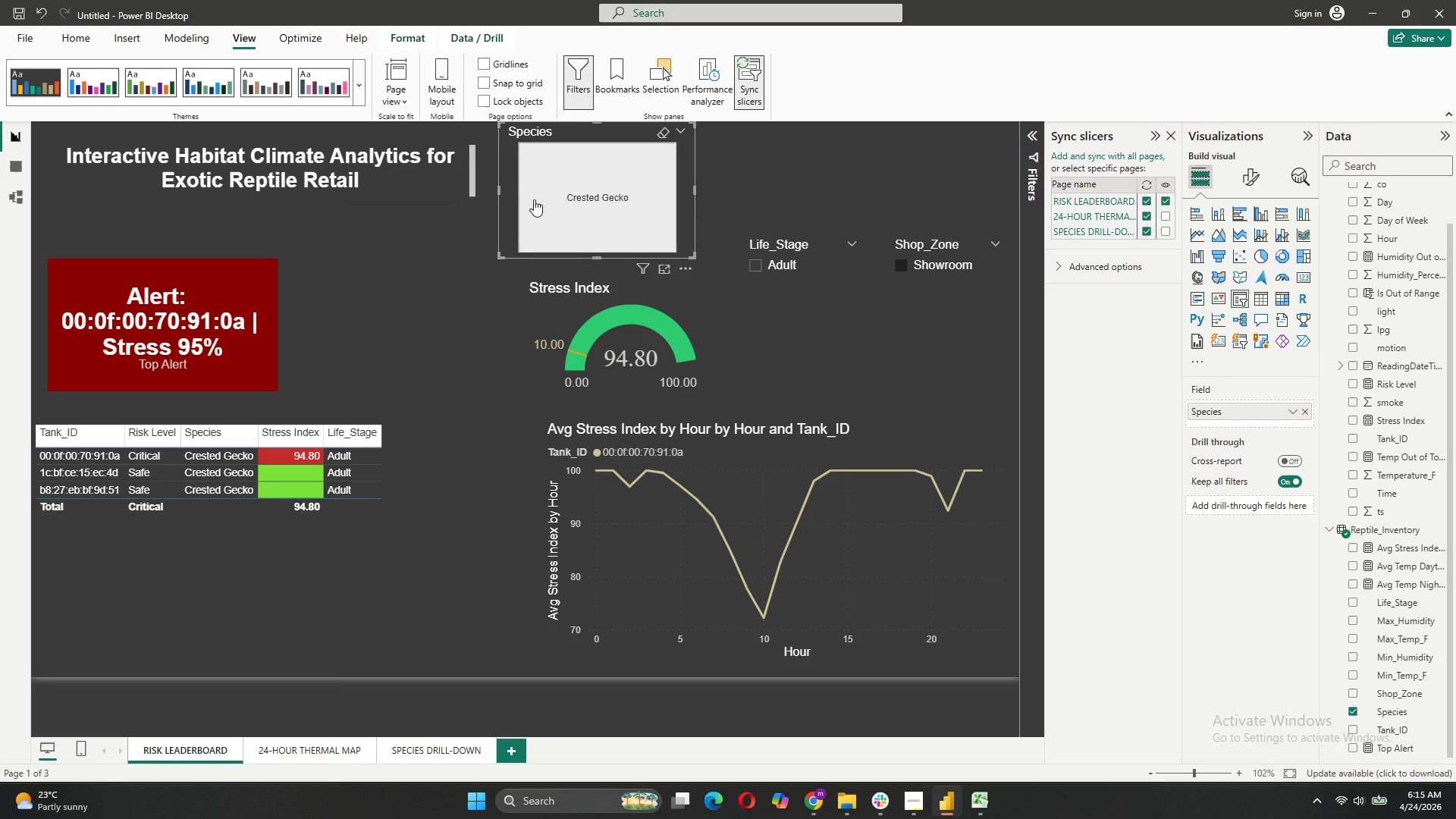 
left_click([534, 199])
 